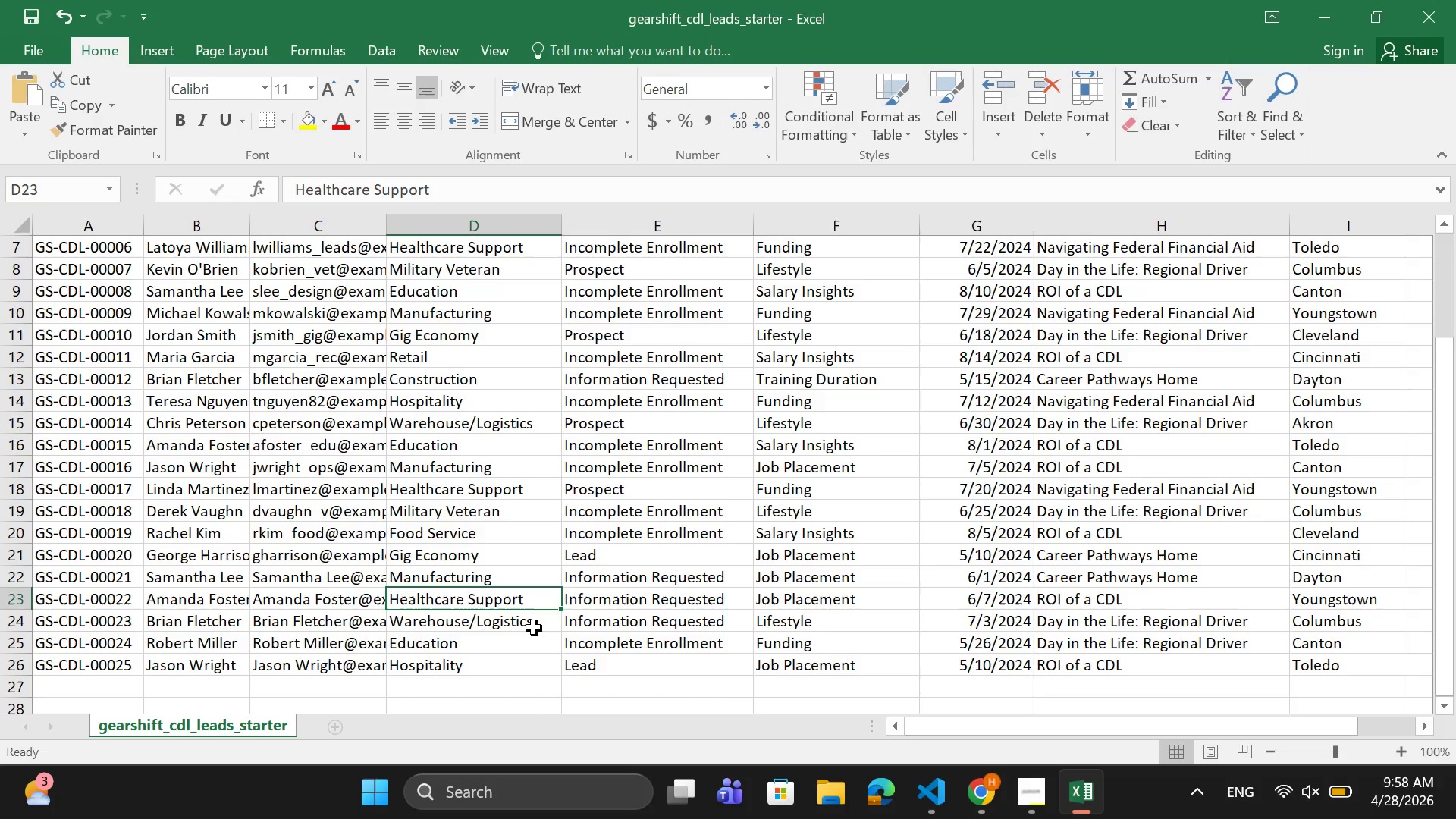 
left_click([534, 628])
 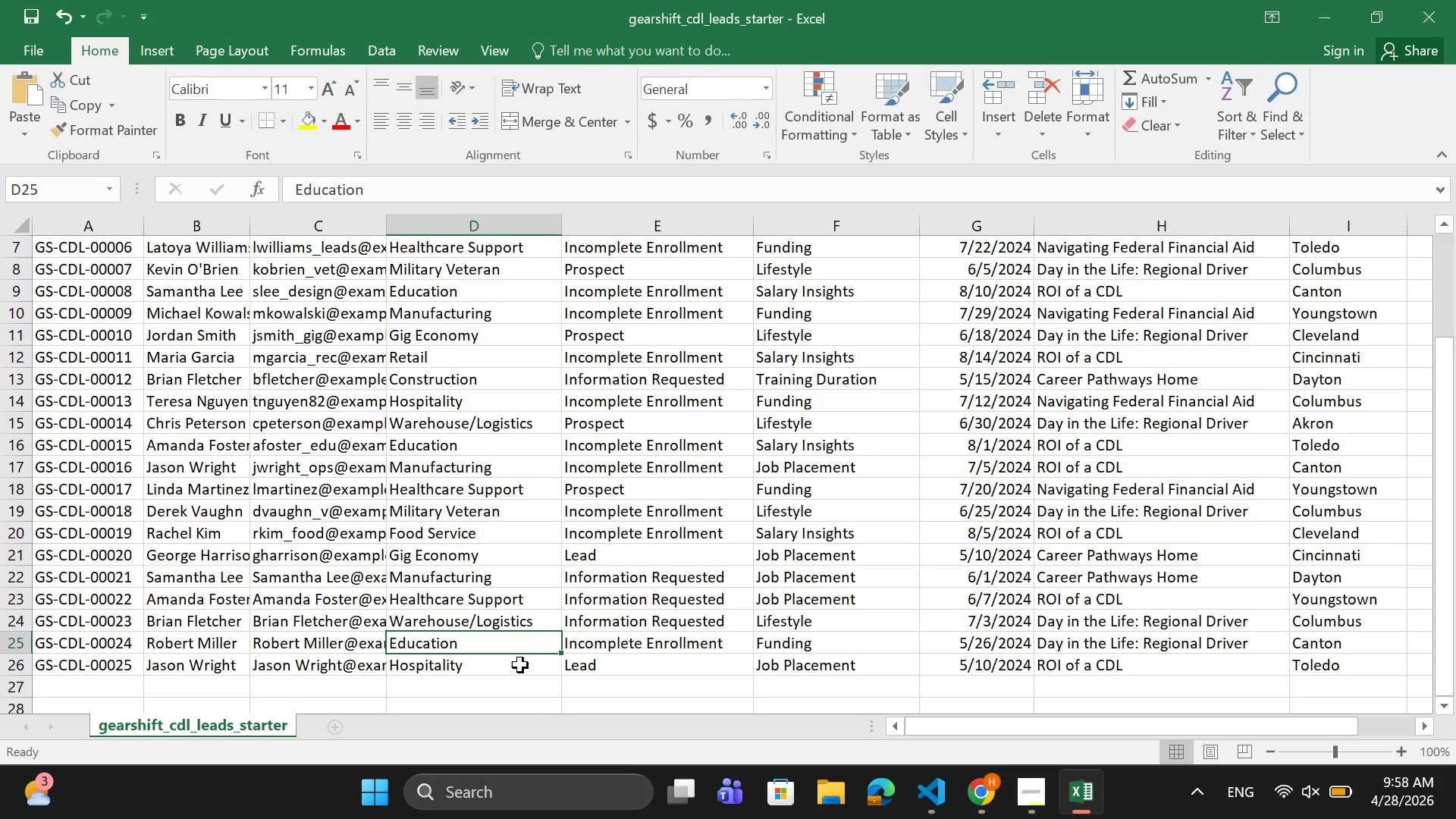 
double_click([520, 677])
 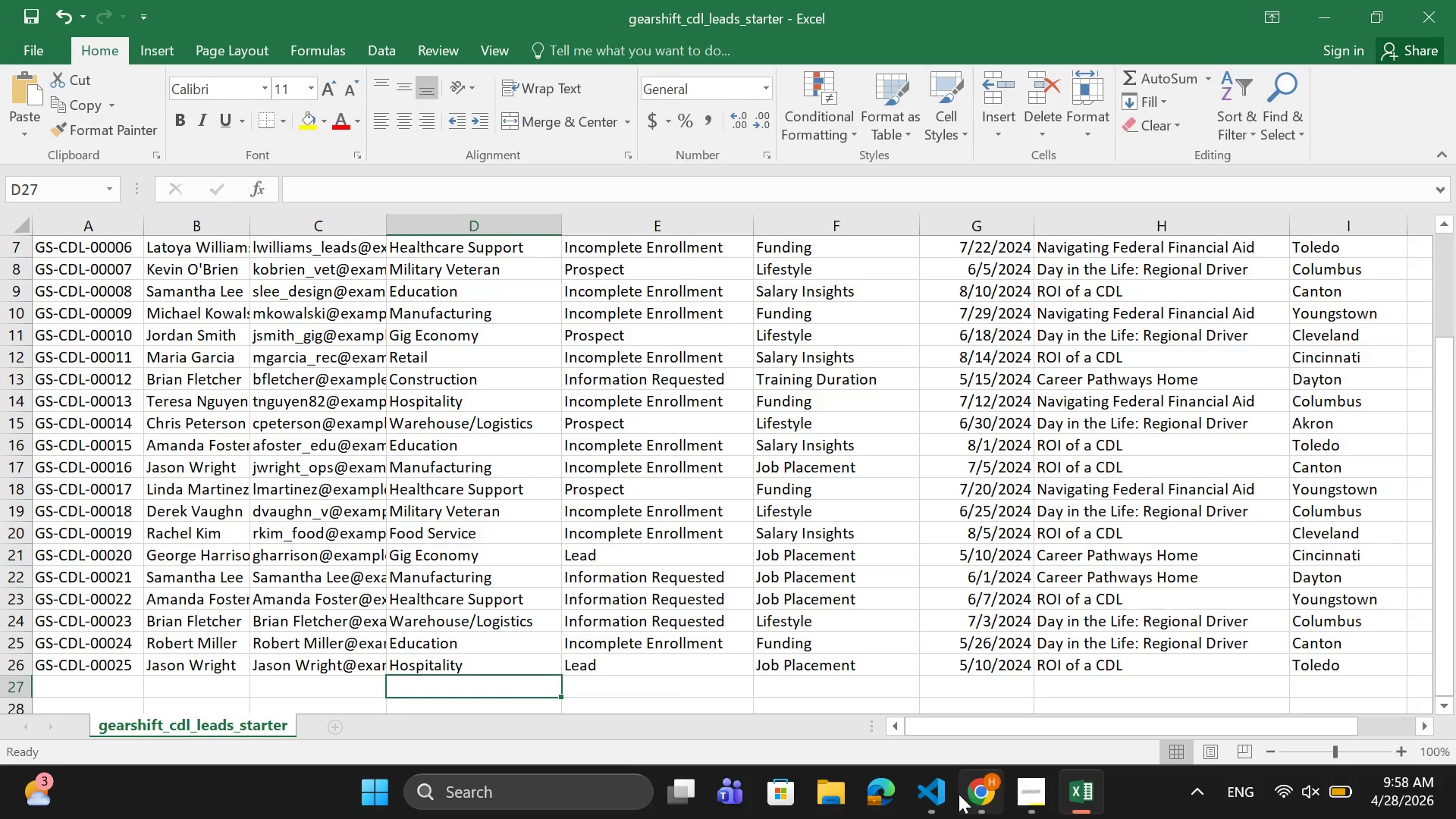 
left_click([979, 792])
 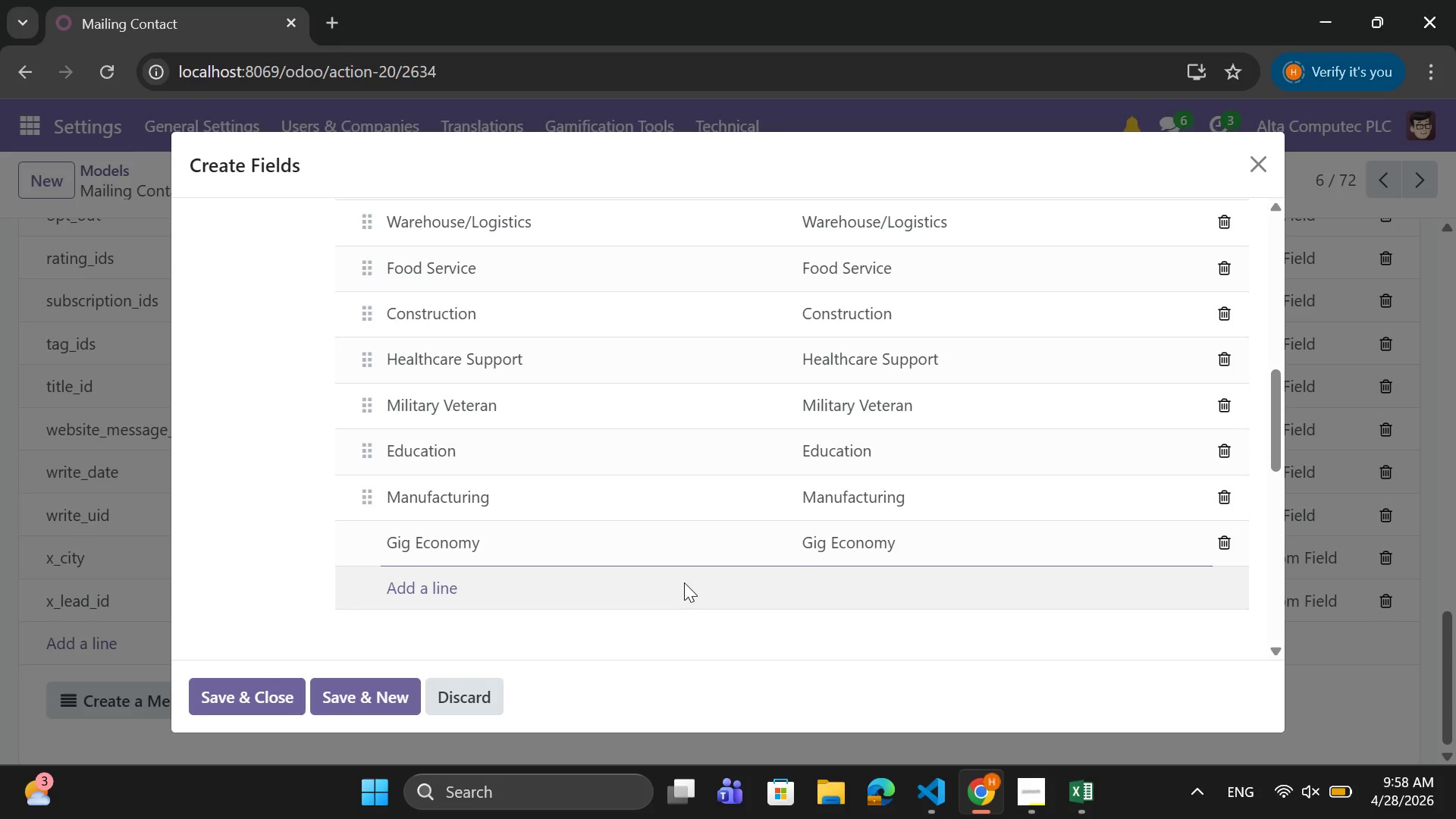 
scroll: coordinate [684, 581], scroll_direction: up, amount: 2.0
 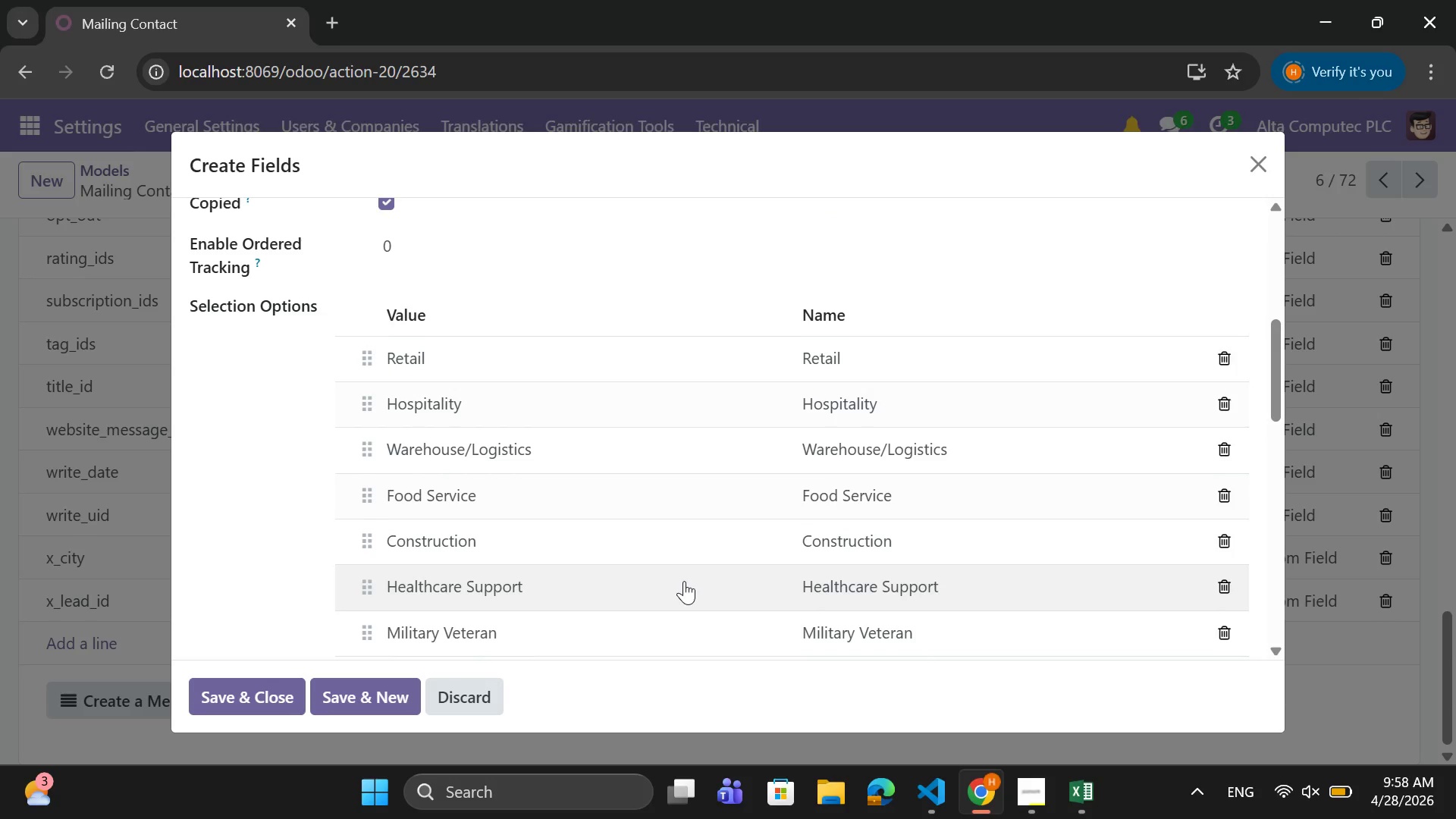 
scroll: coordinate [684, 581], scroll_direction: down, amount: 2.0
 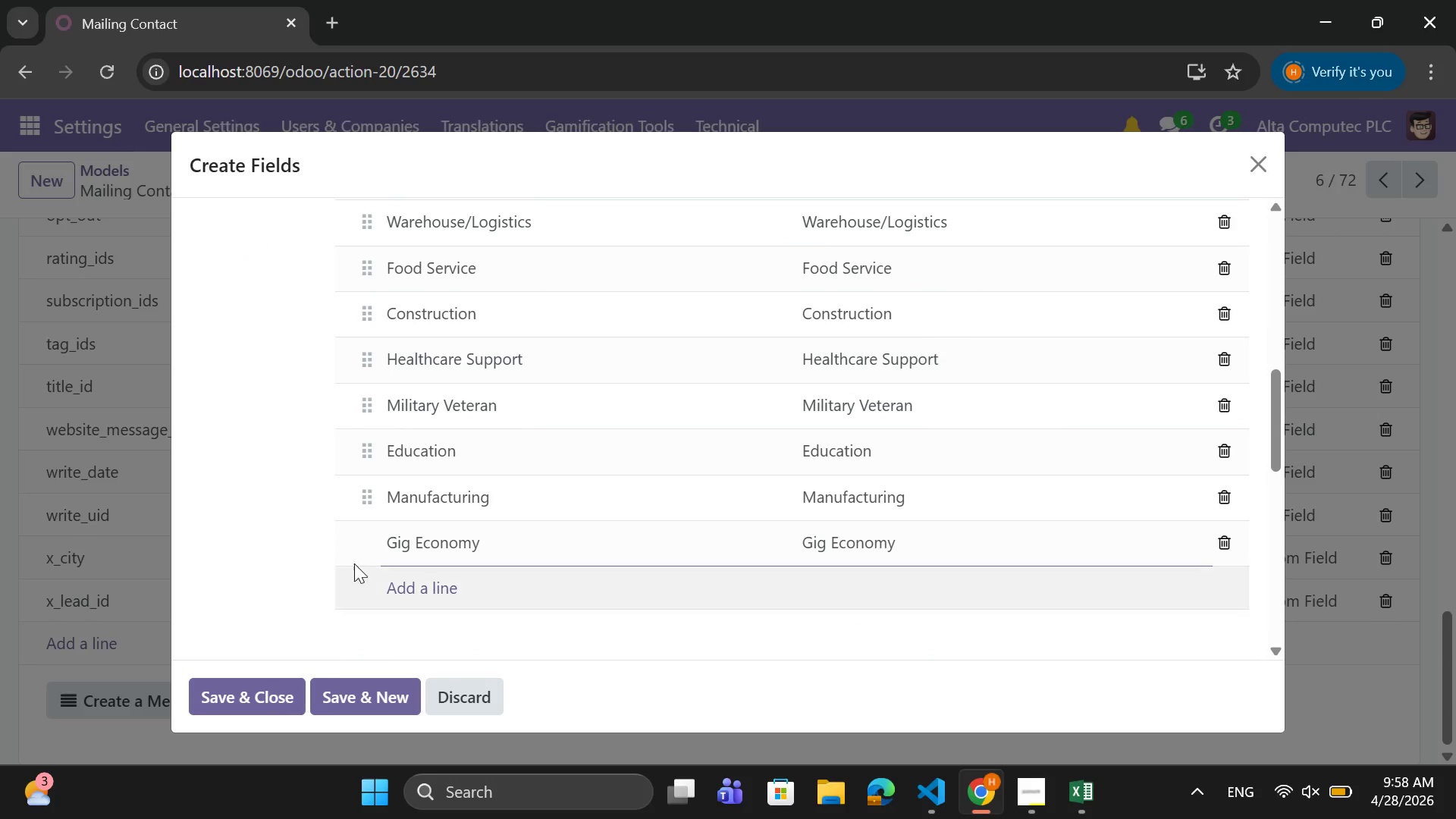 
scroll: coordinate [366, 556], scroll_direction: up, amount: 6.0
 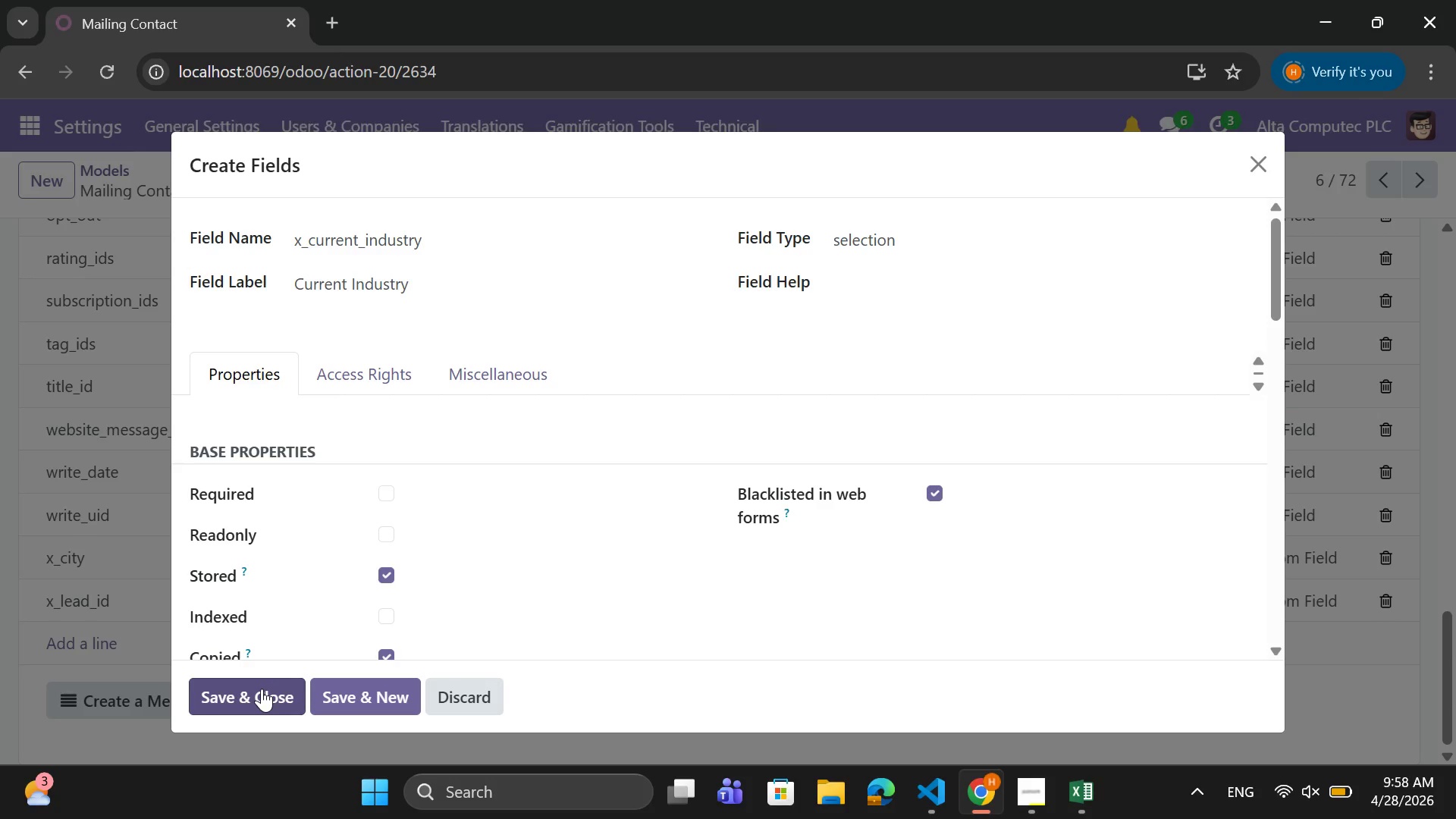 
left_click([262, 689])
 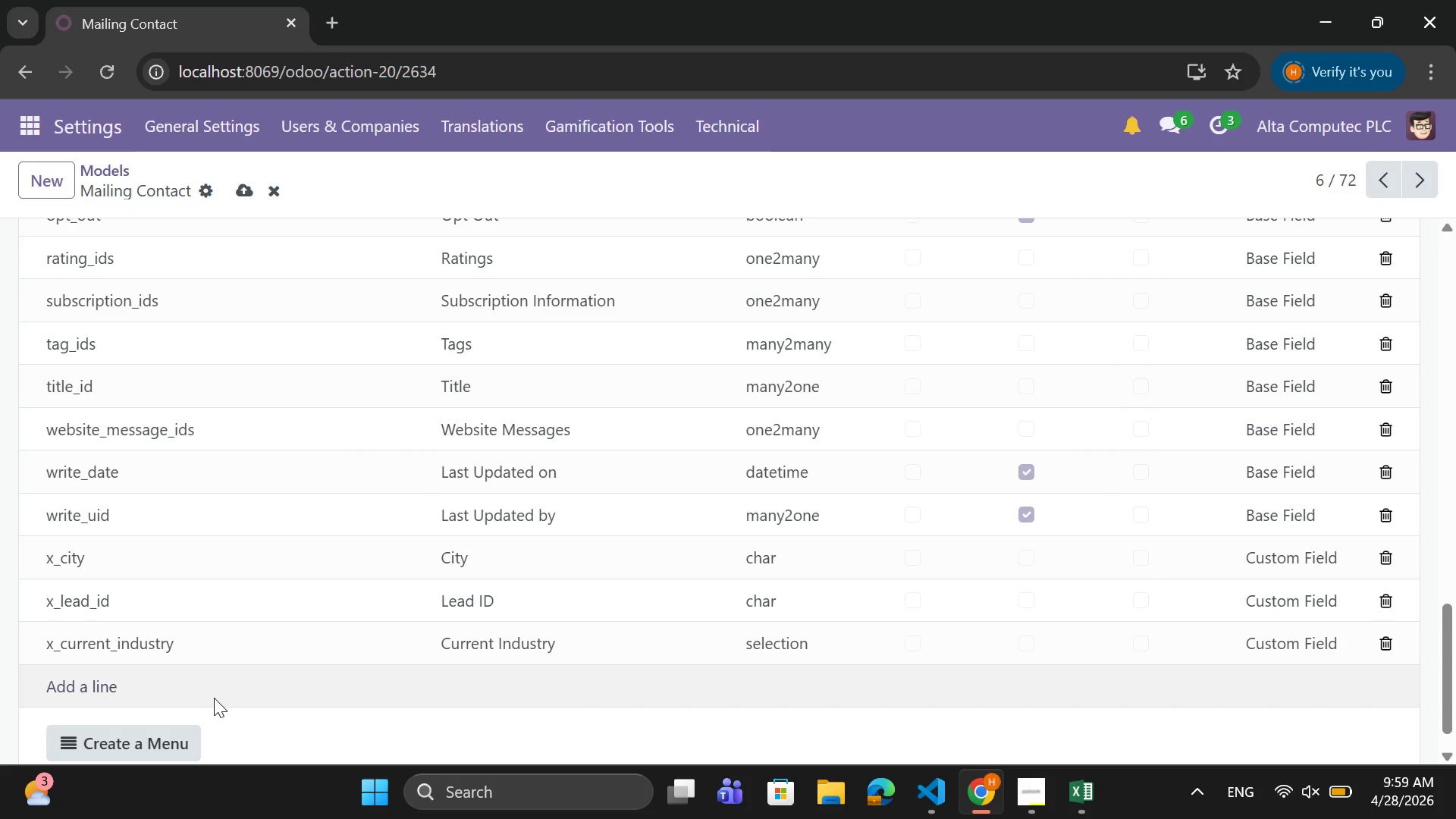 
wait(48.53)
 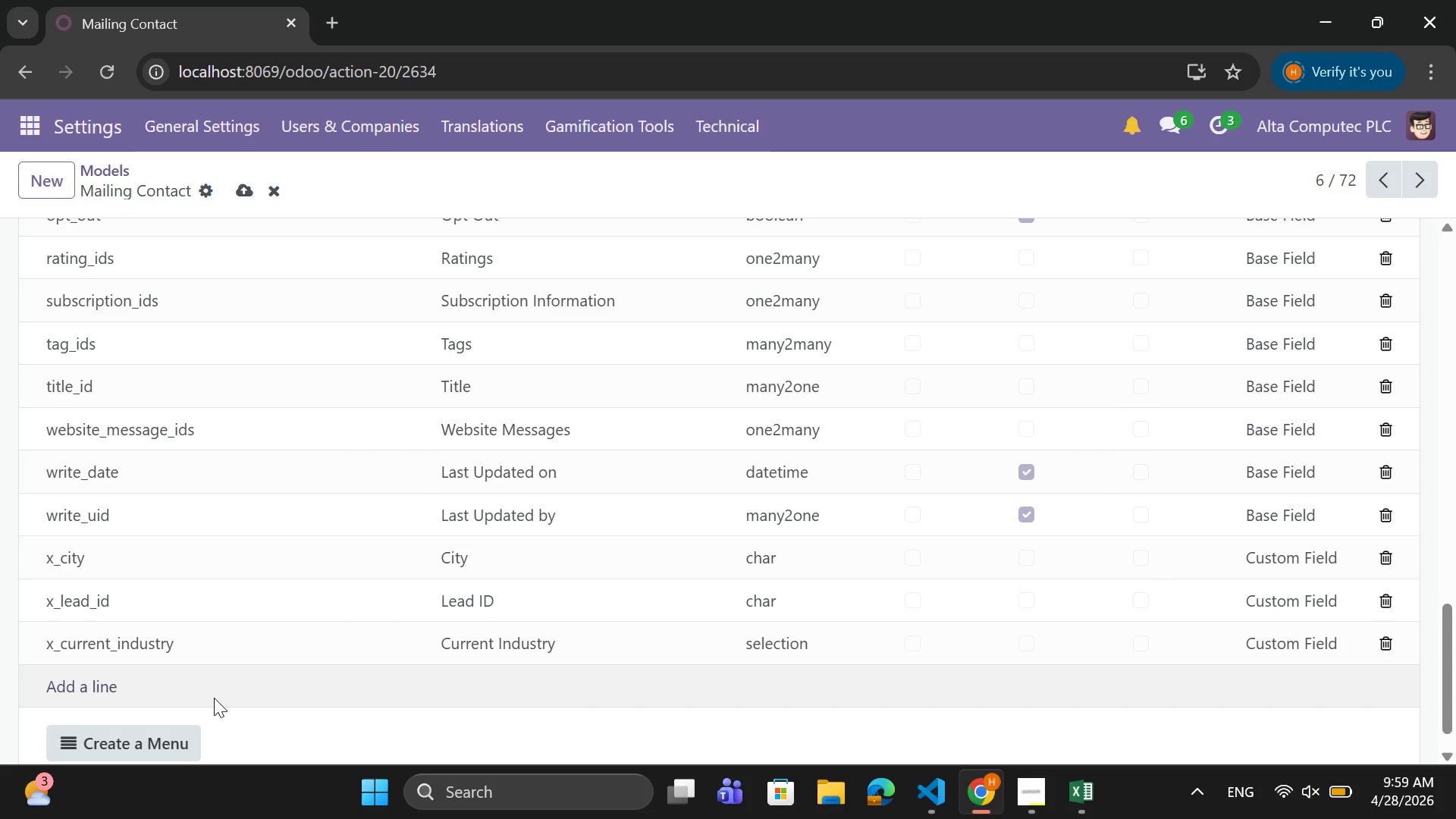 
left_click([1095, 798])
 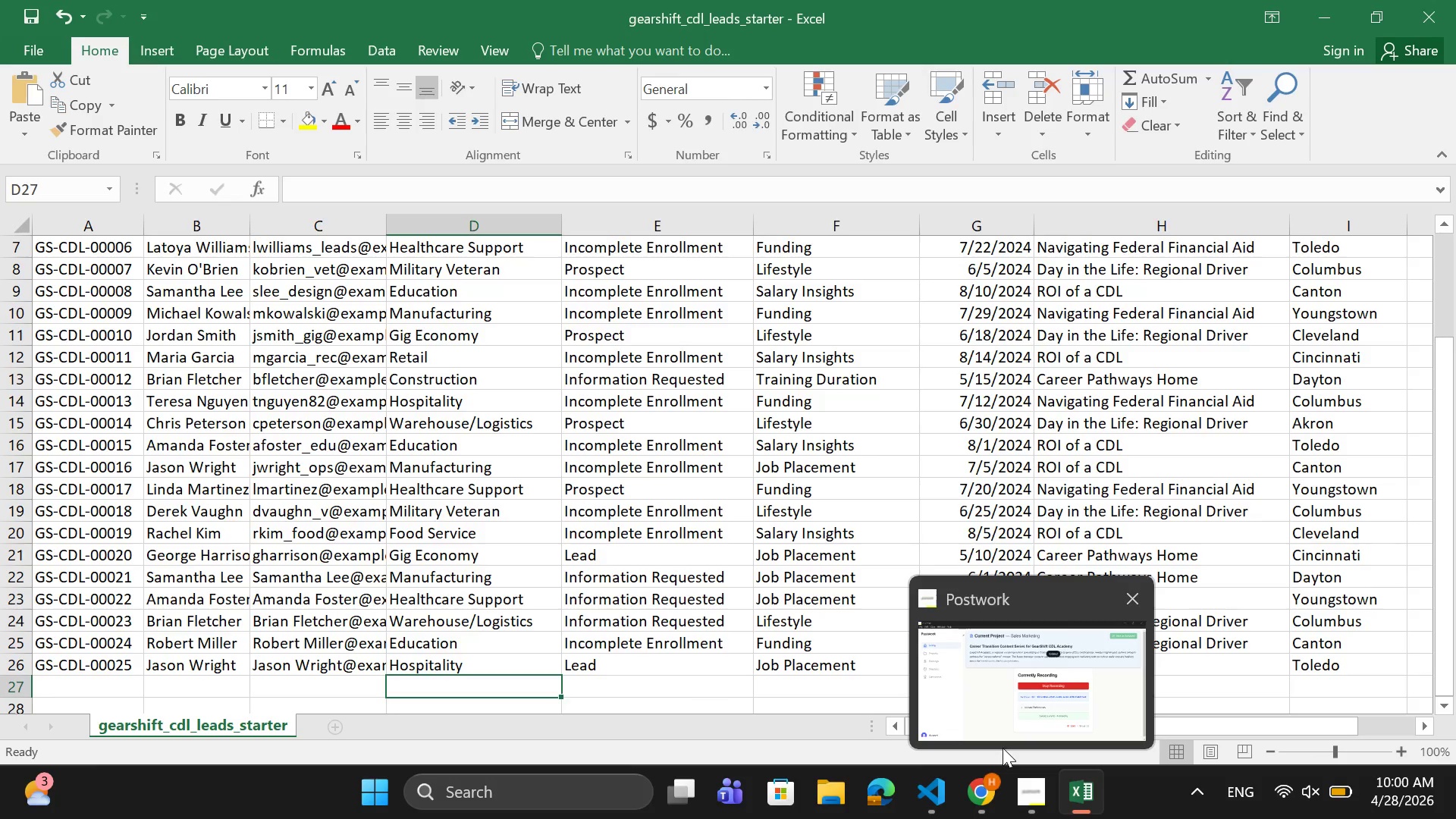 
wait(77.11)
 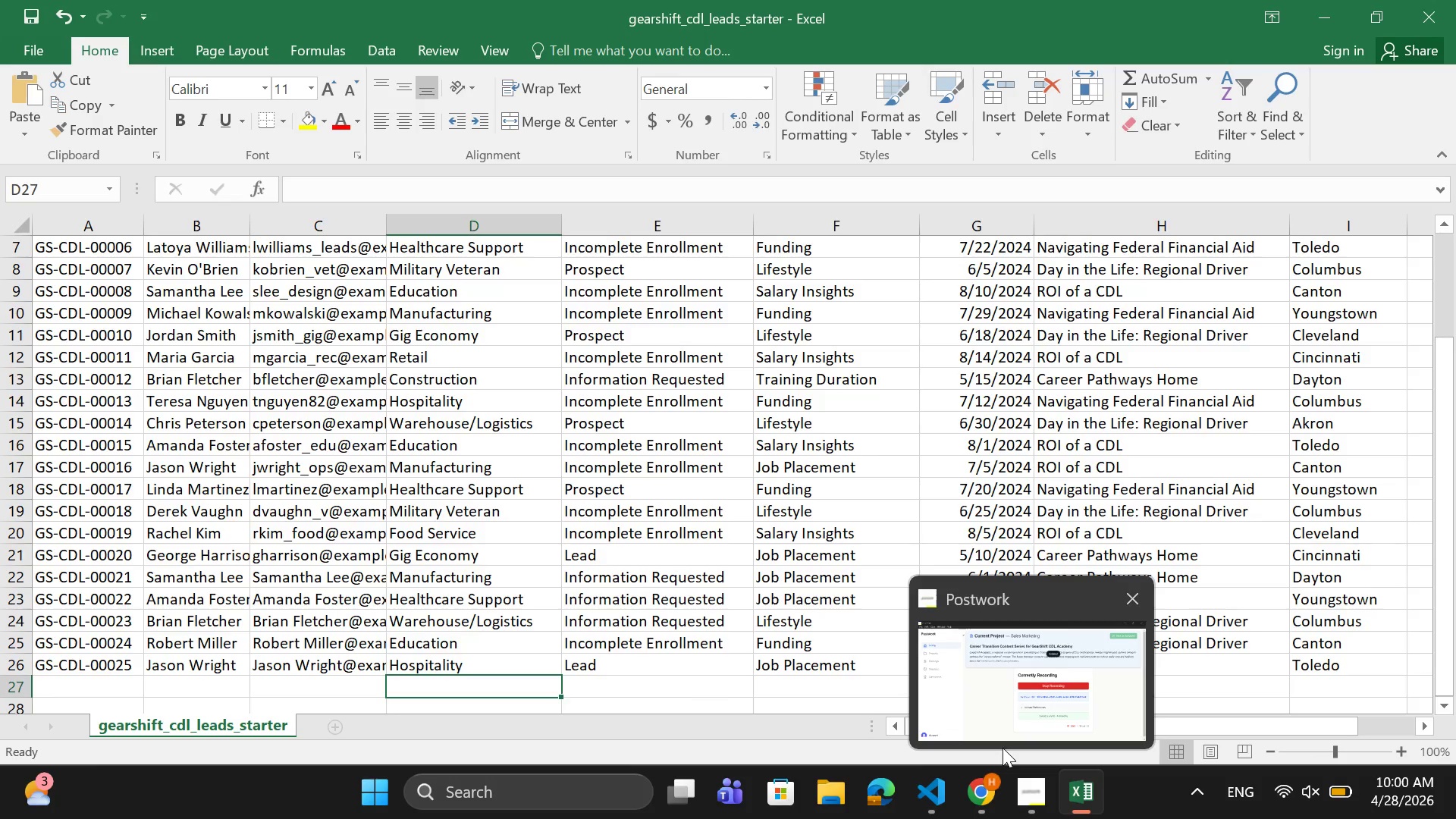 
scroll: coordinate [668, 369], scroll_direction: up, amount: 9.0
 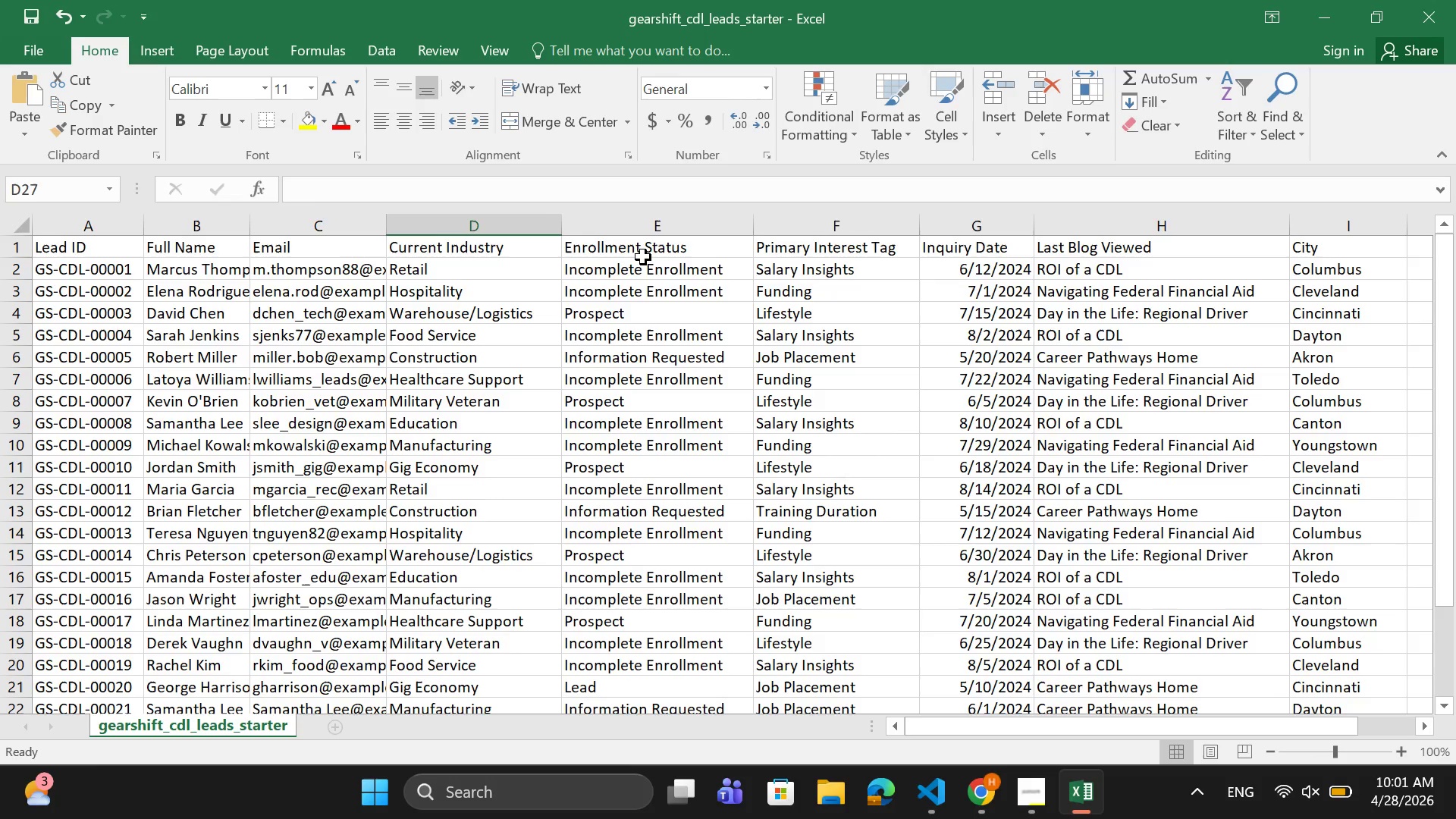 
left_click([643, 257])
 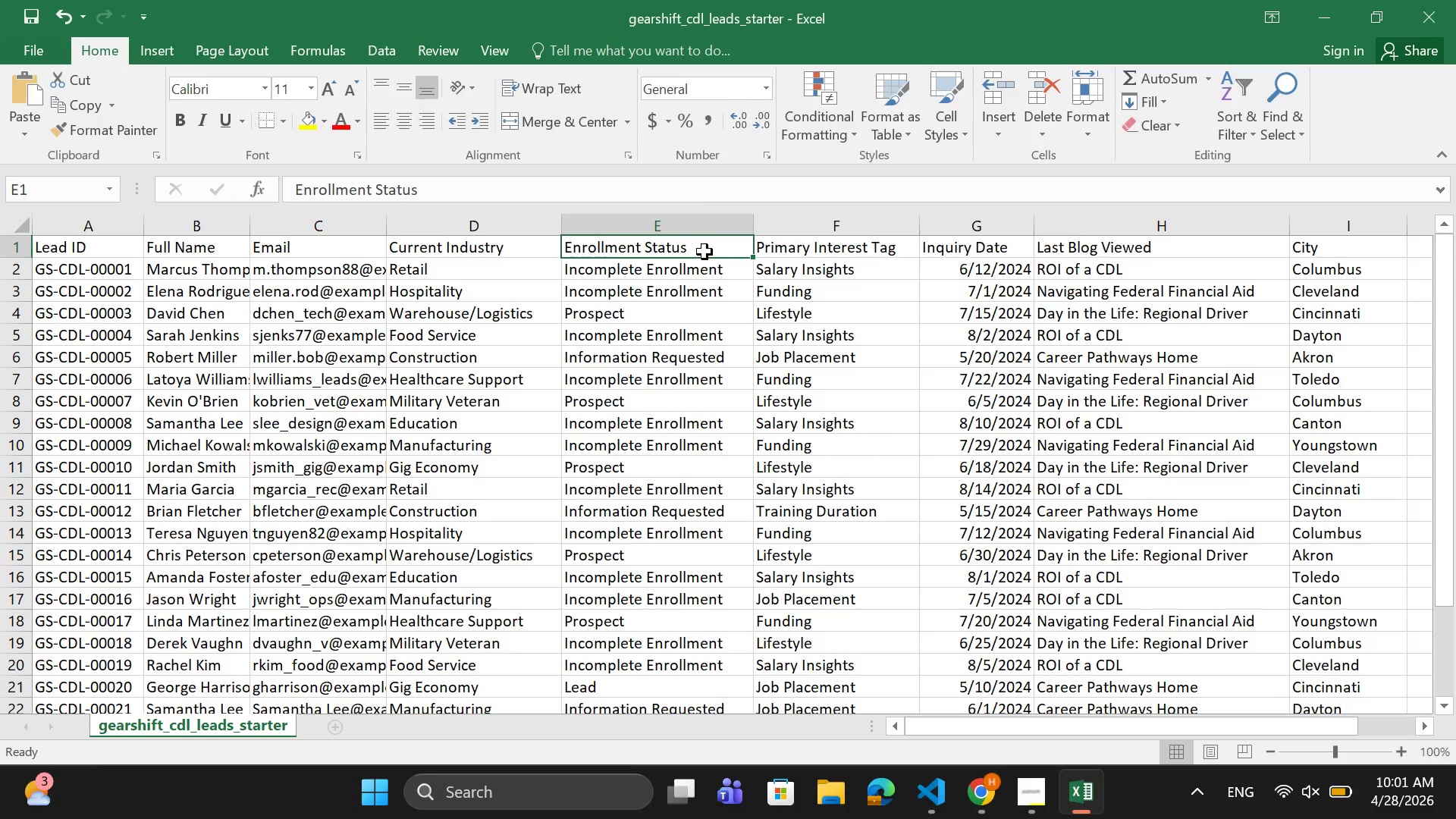 
double_click([704, 252])
 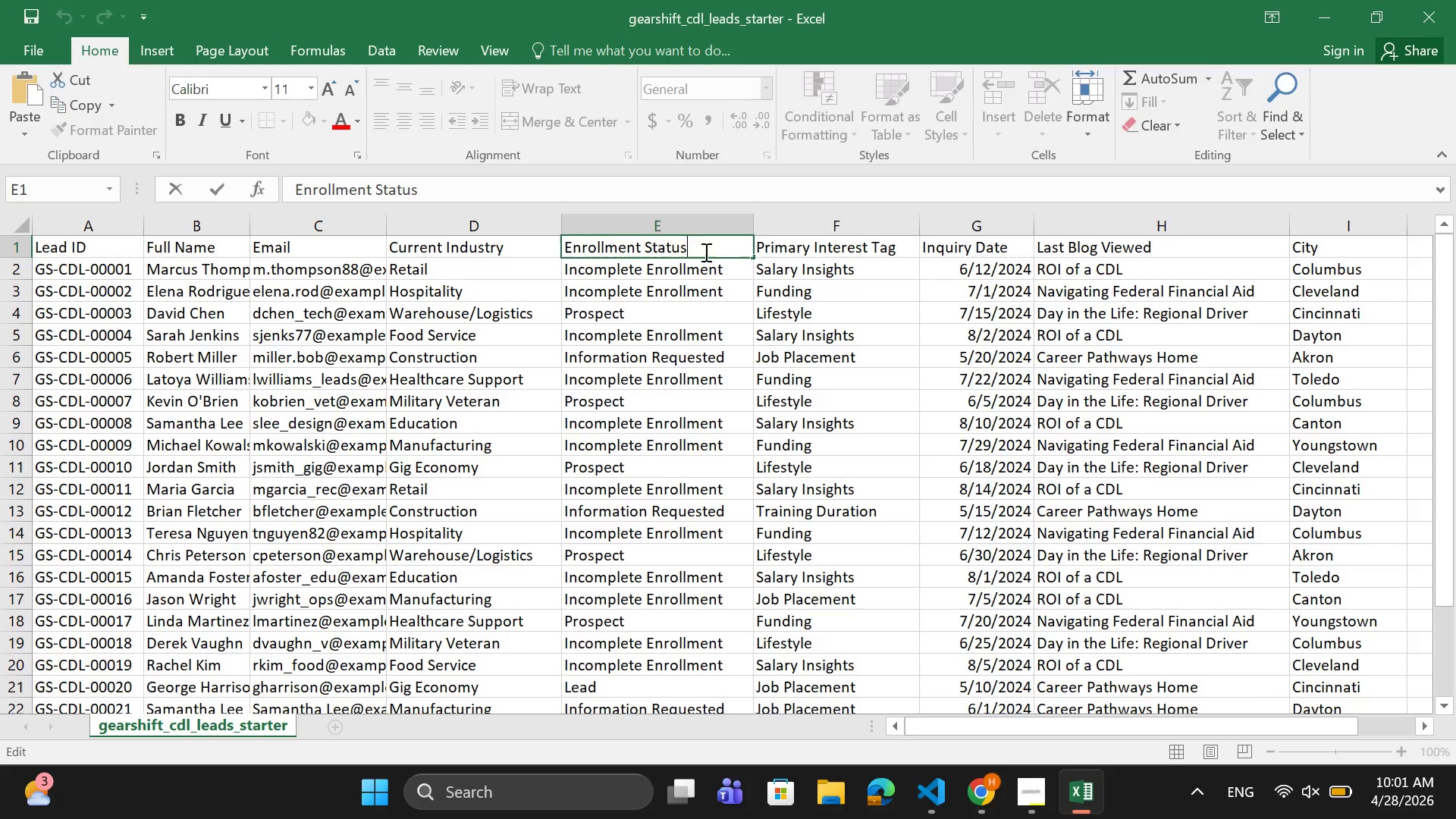 
left_click_drag(start_coordinate=[704, 252], to_coordinate=[544, 266])
 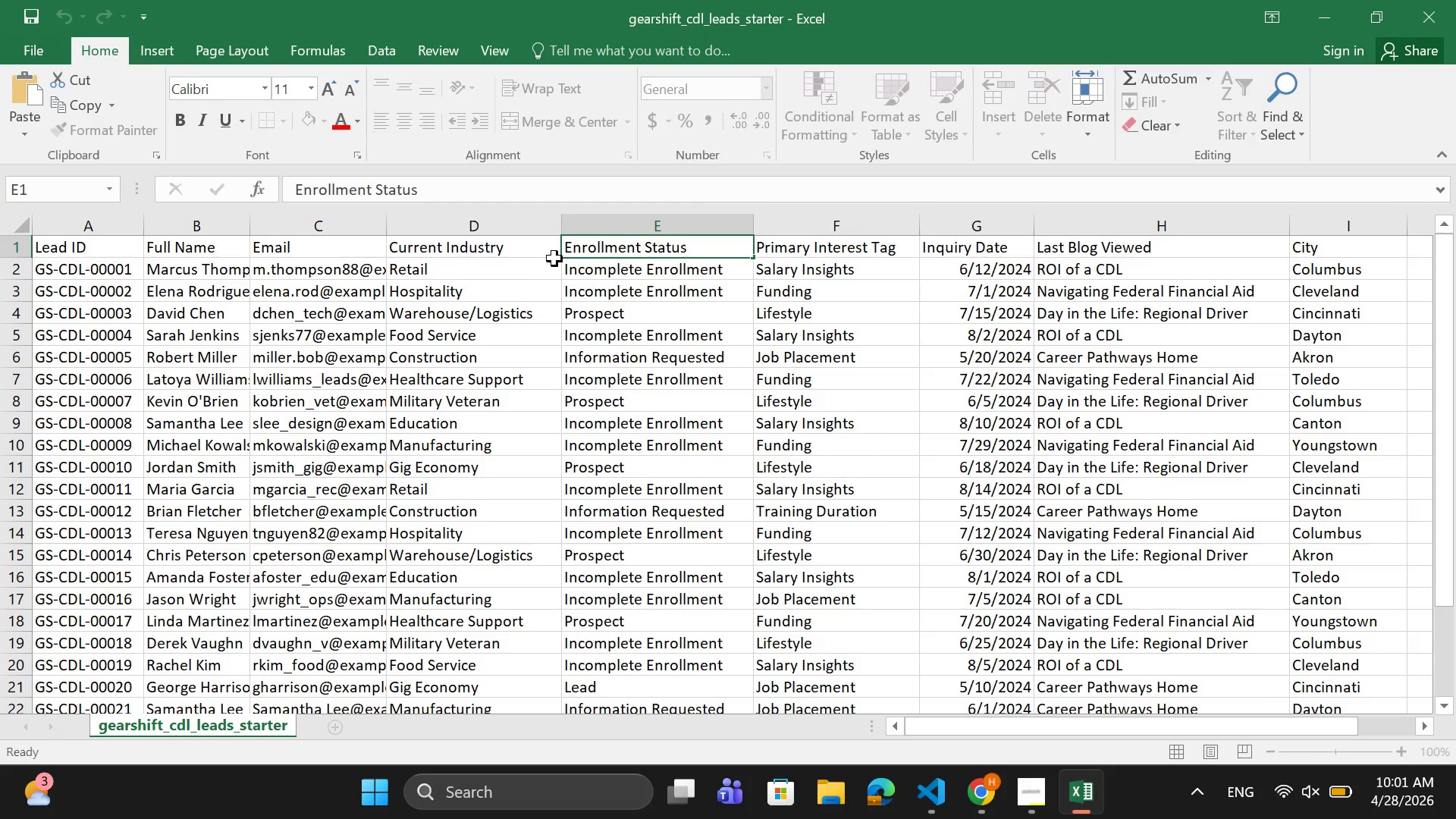 
left_click_drag(start_coordinate=[548, 266], to_coordinate=[560, 255])
 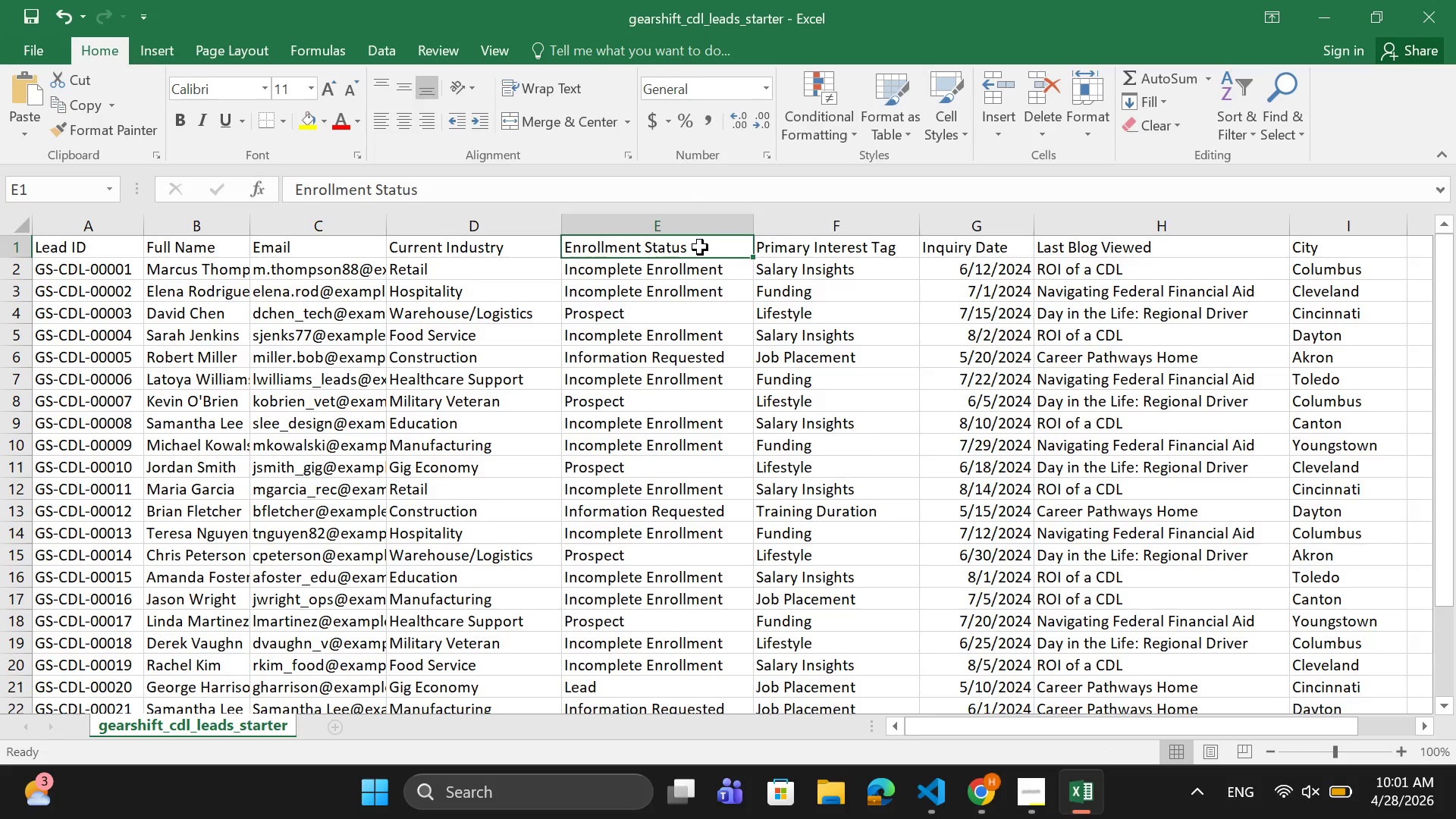 
double_click([700, 247])
 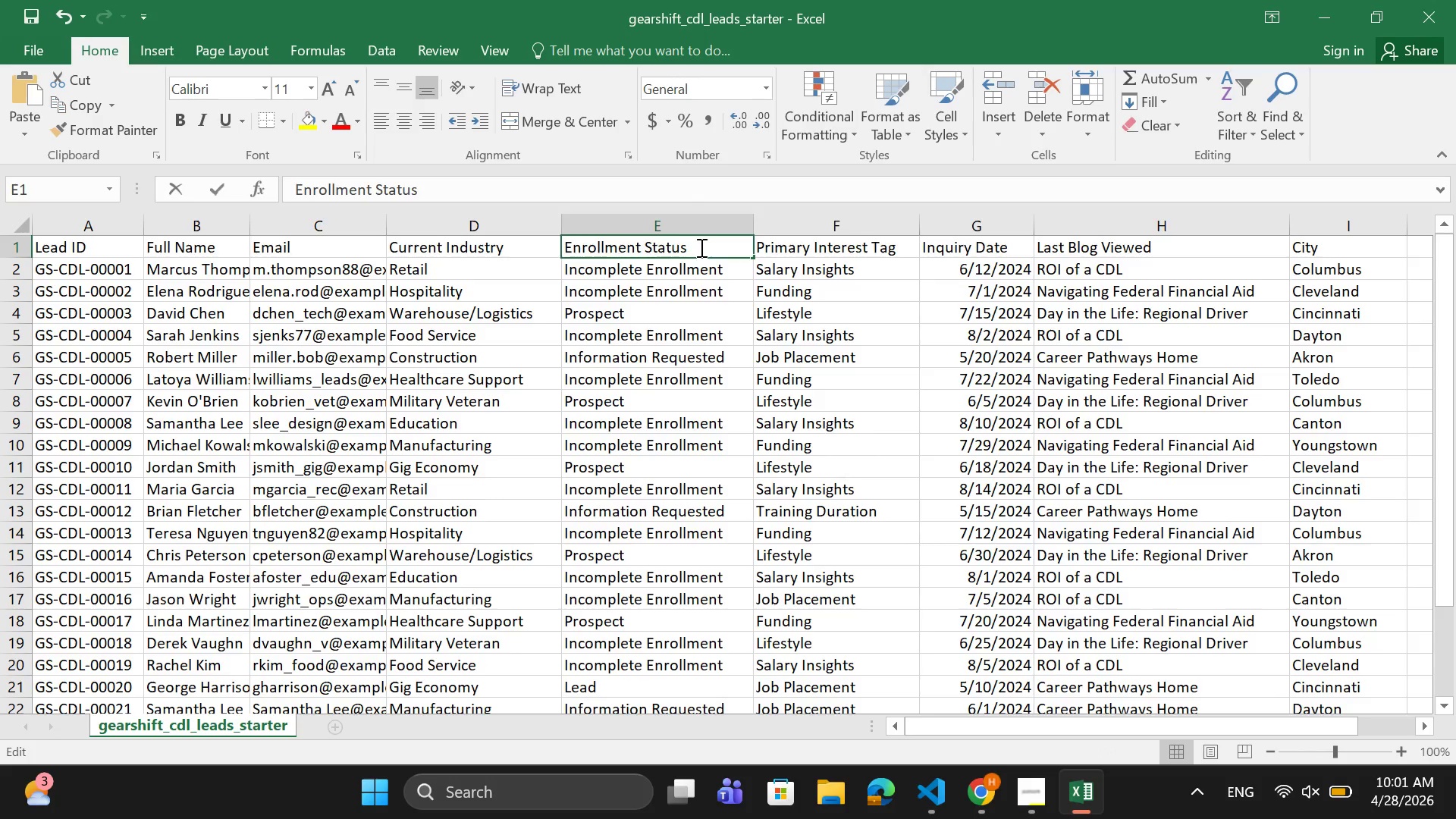 
left_click_drag(start_coordinate=[700, 247], to_coordinate=[548, 251])
 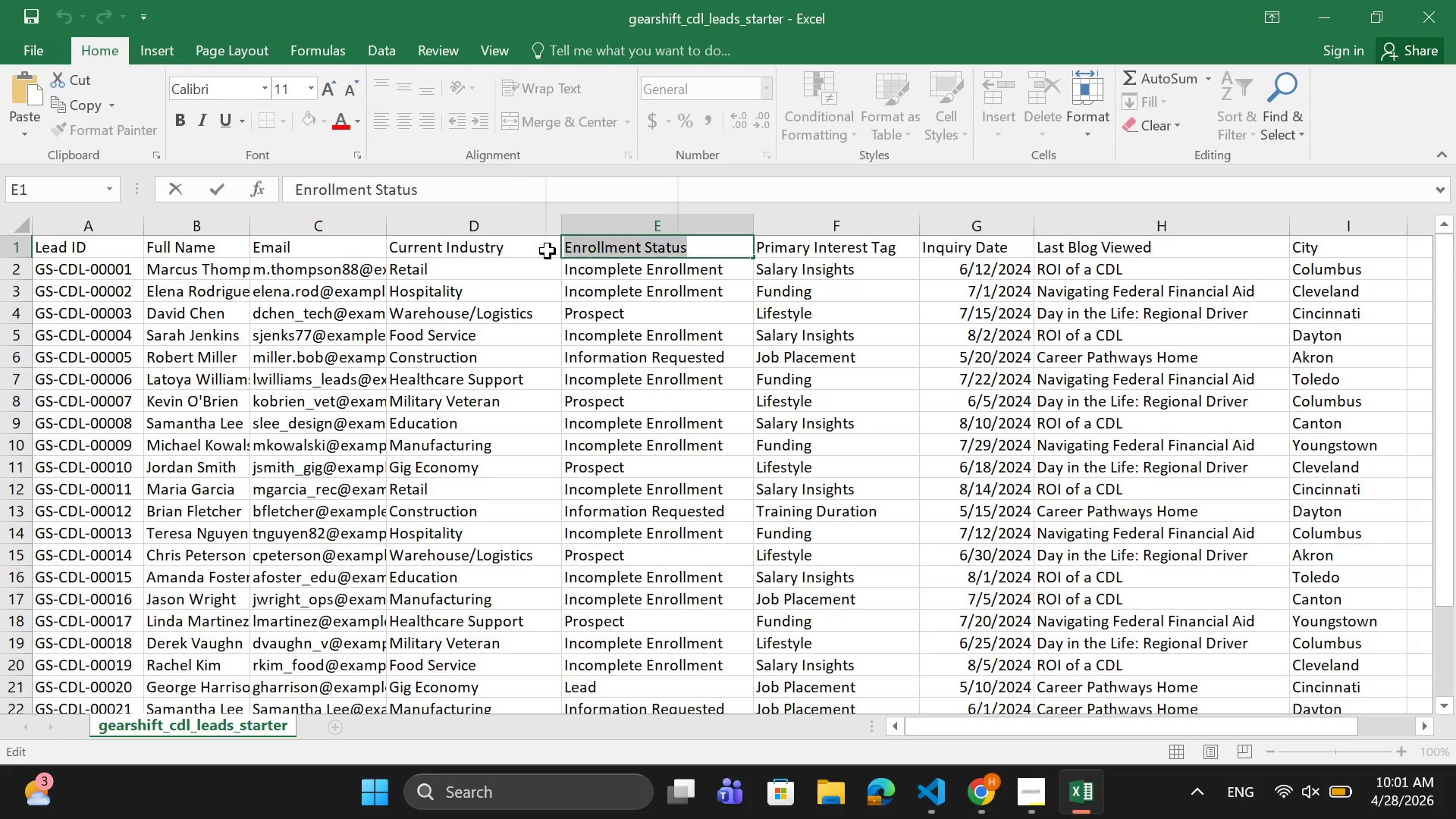 
key(Control+C)
 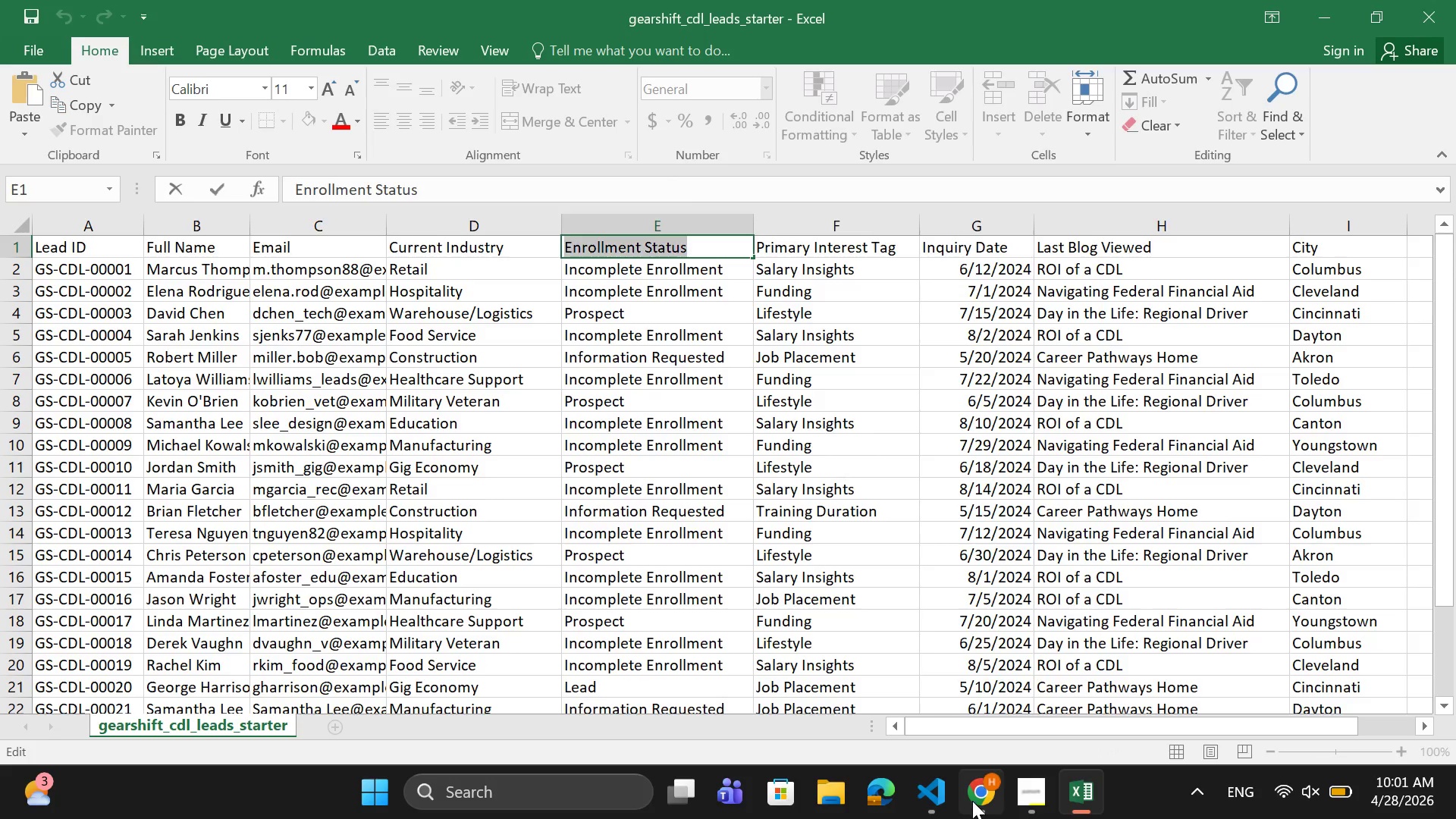 
left_click([972, 801])
 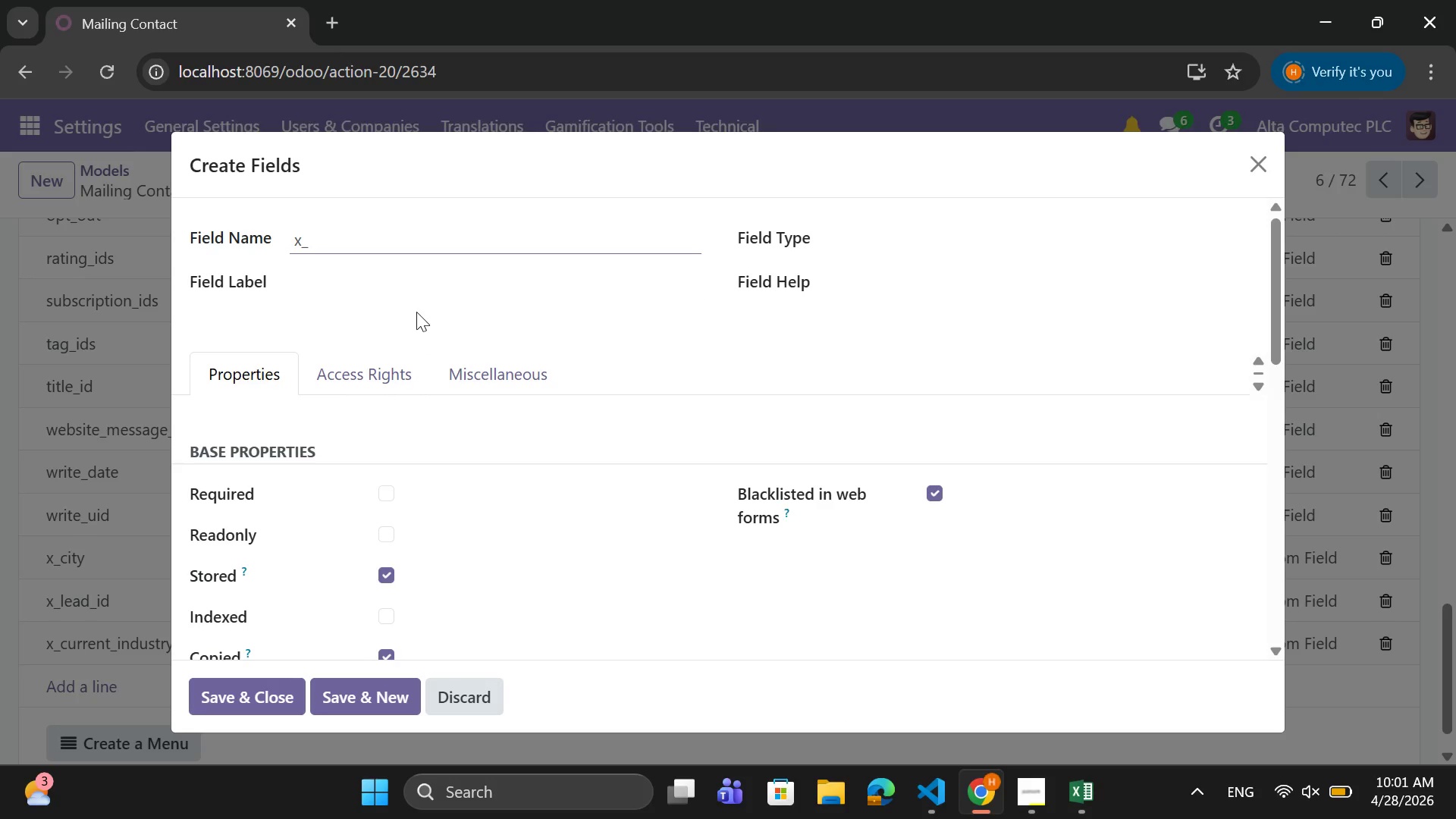 
left_click([447, 287])
 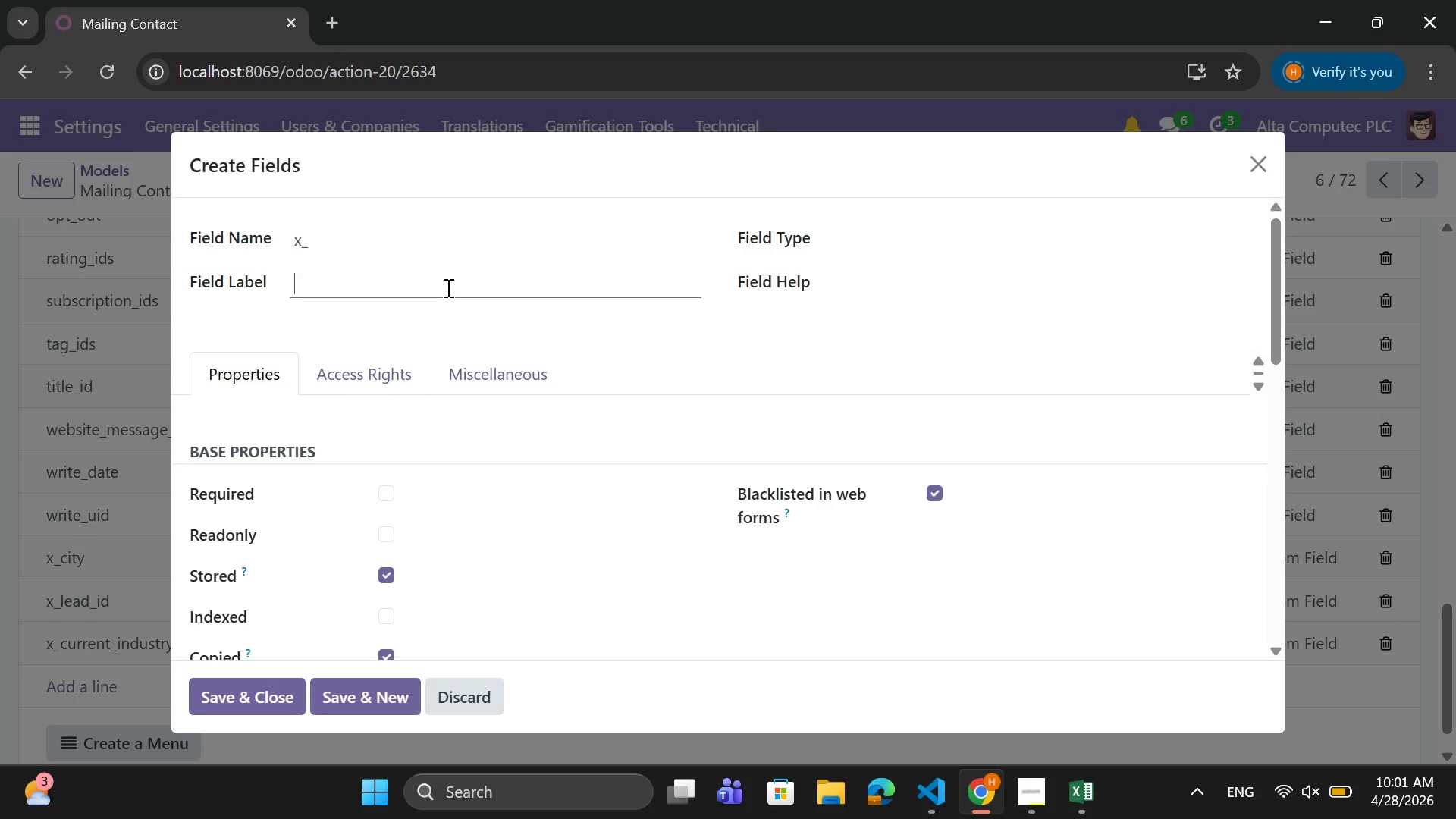 
key(Control+V)
 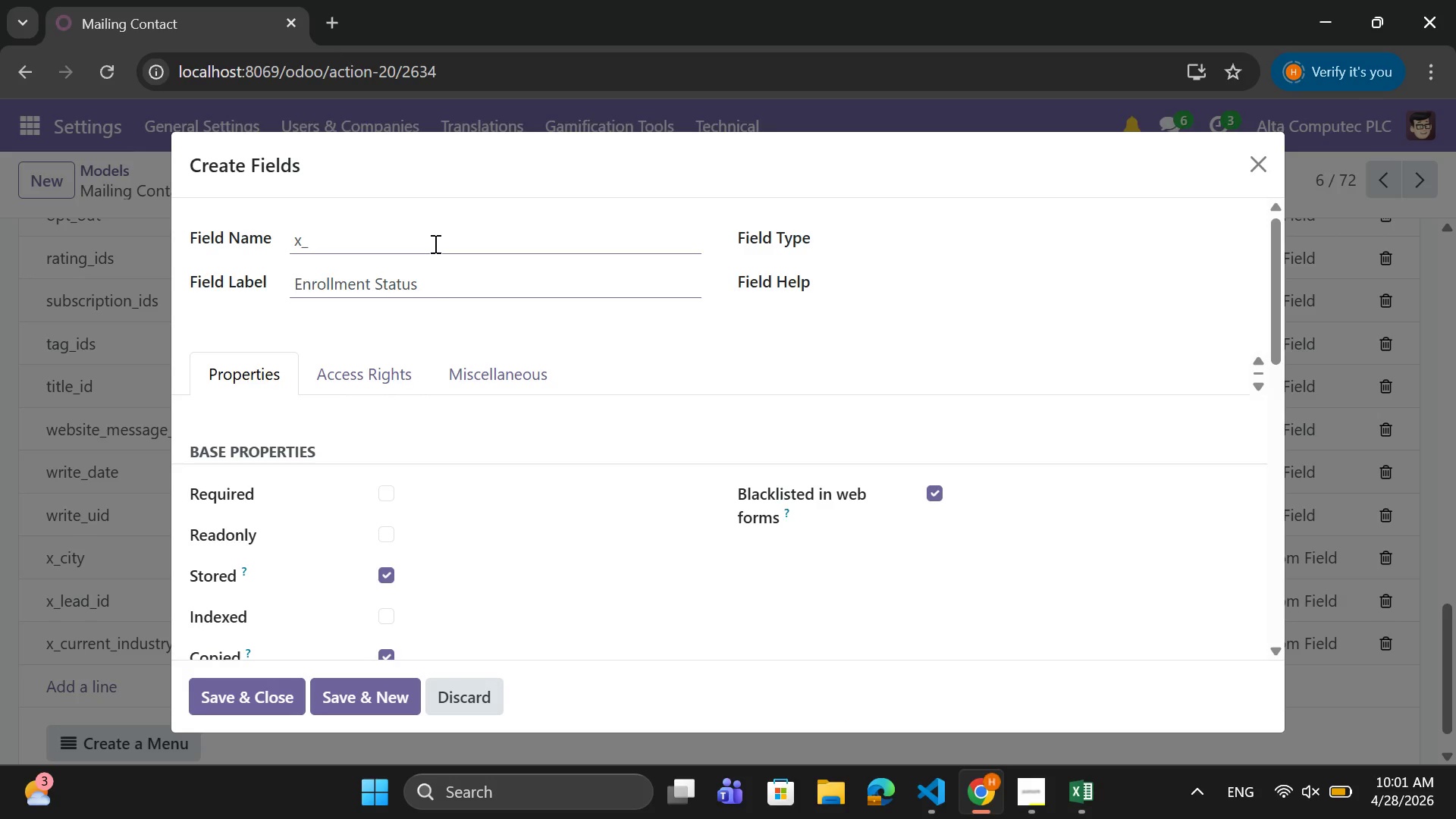 
left_click([434, 243])
 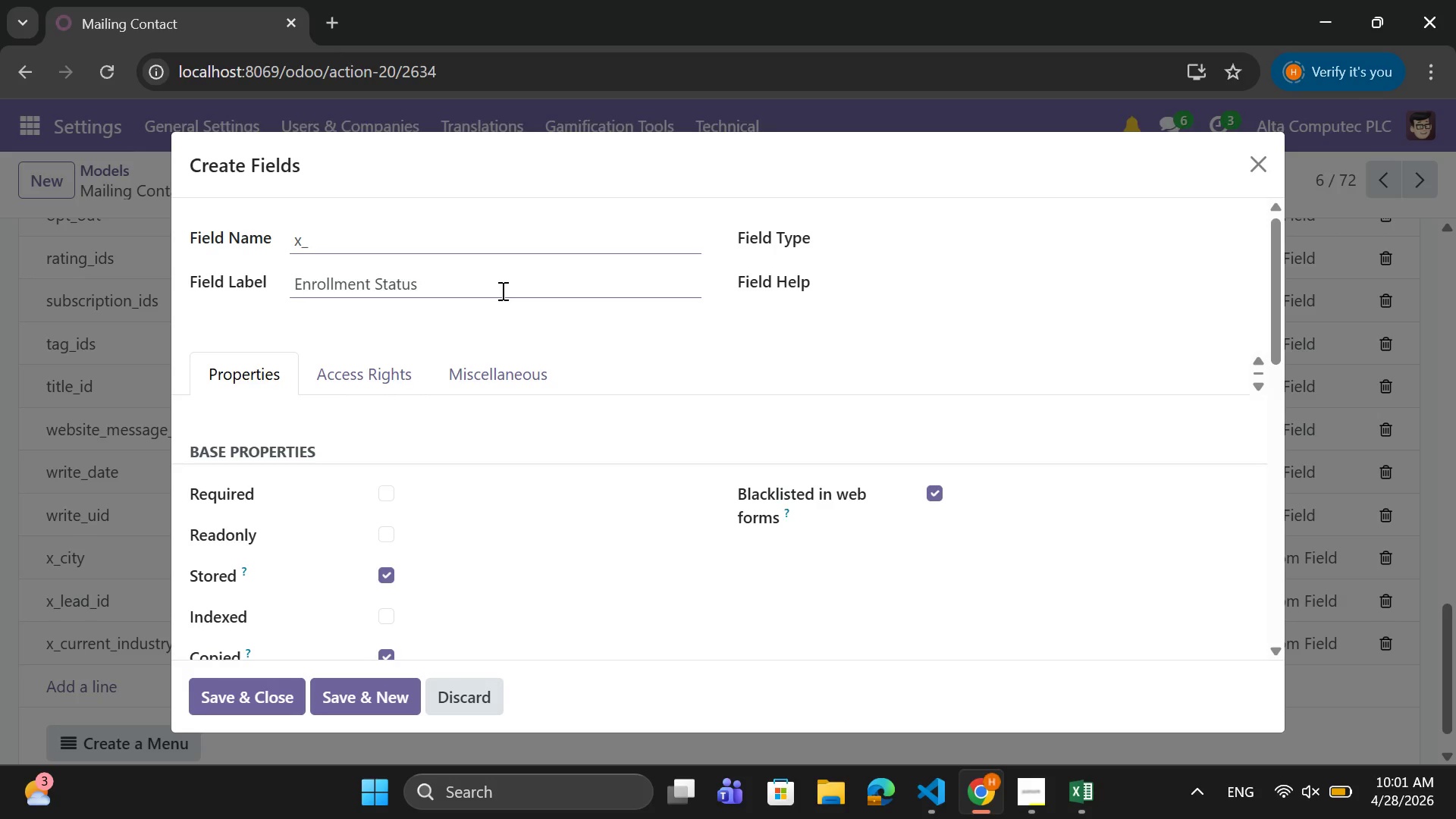 
type(enrollment_status)
 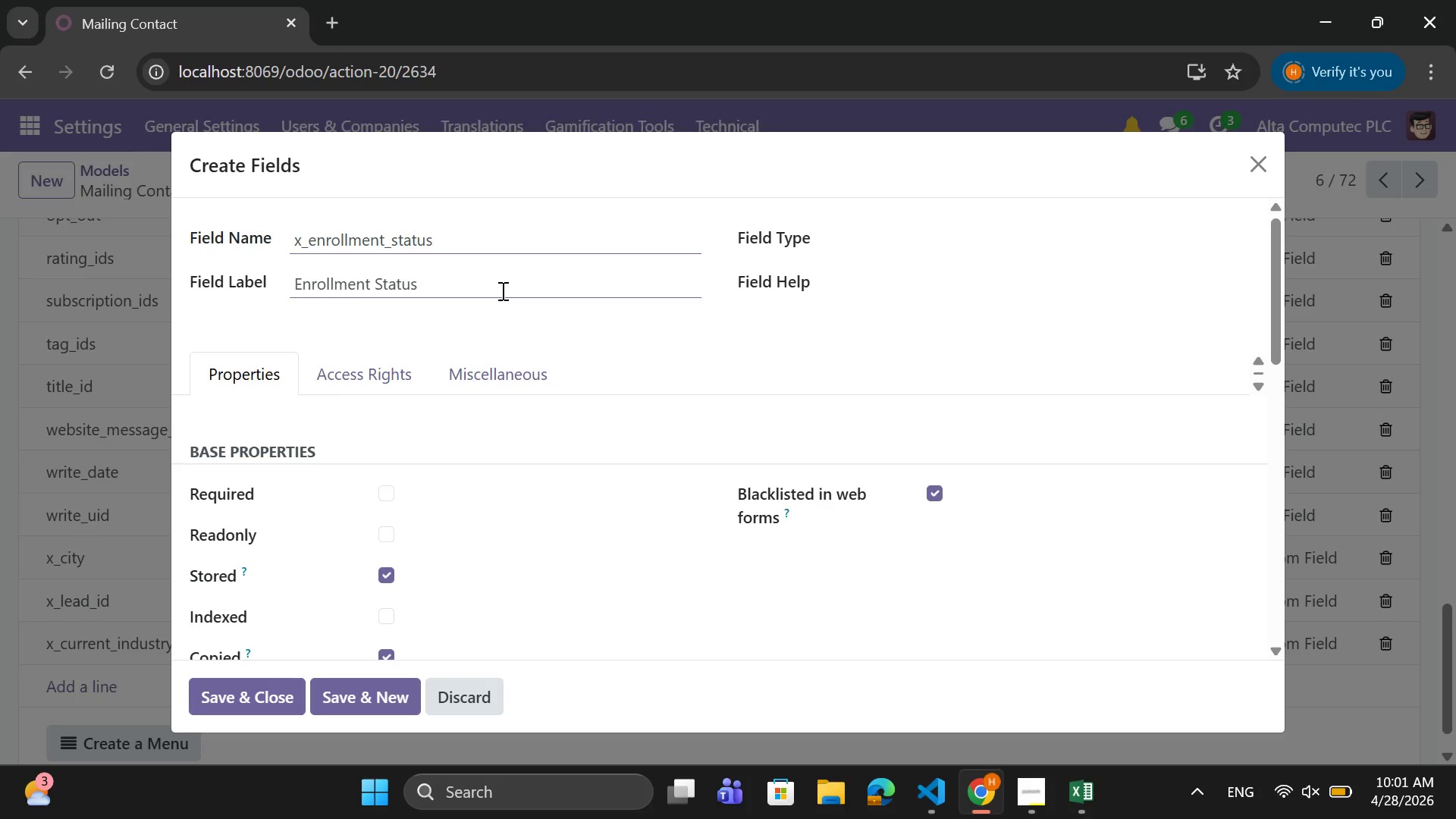 
left_click([880, 225])
 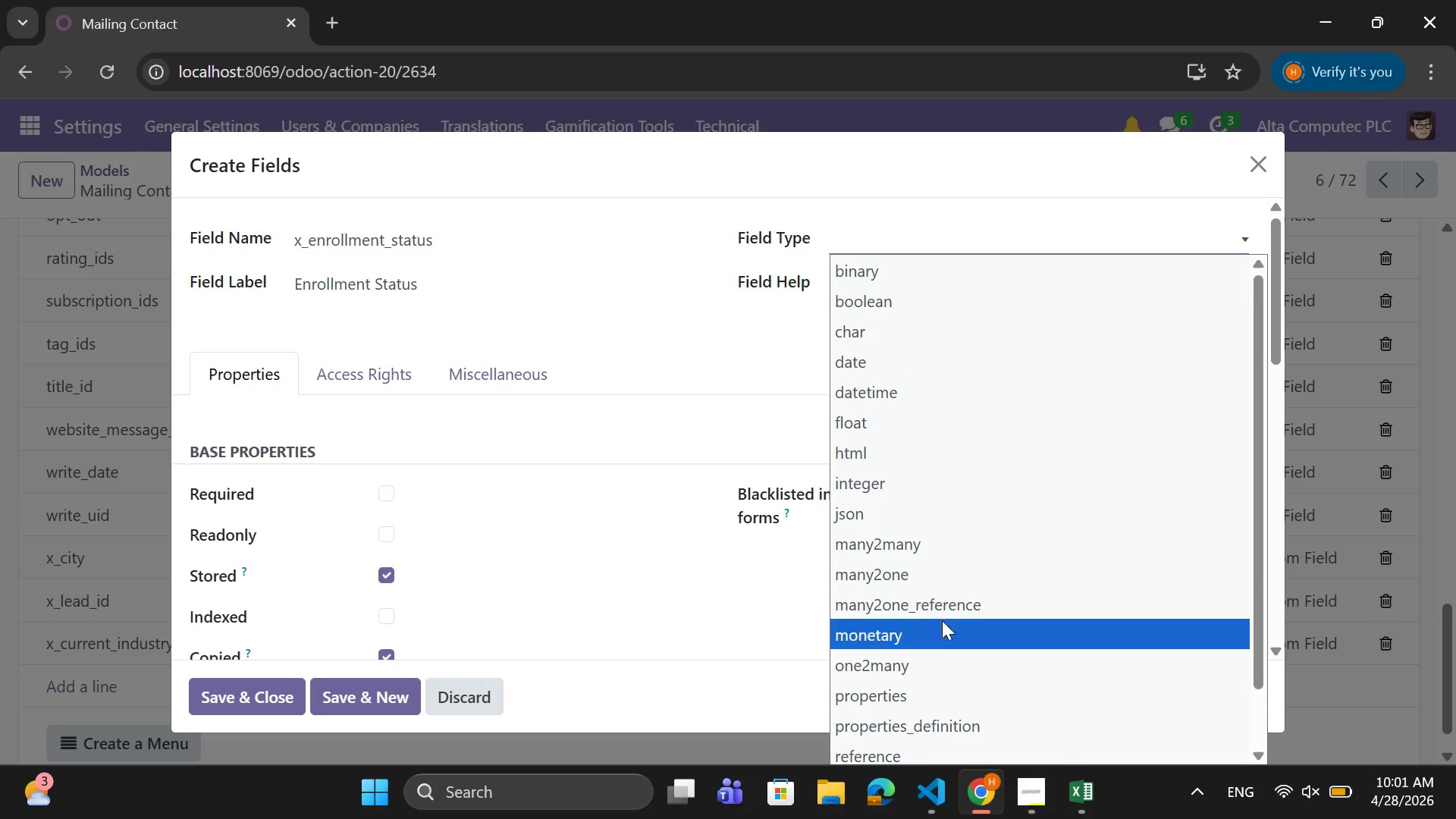 
scroll: coordinate [964, 818], scroll_direction: down, amount: 4.0
 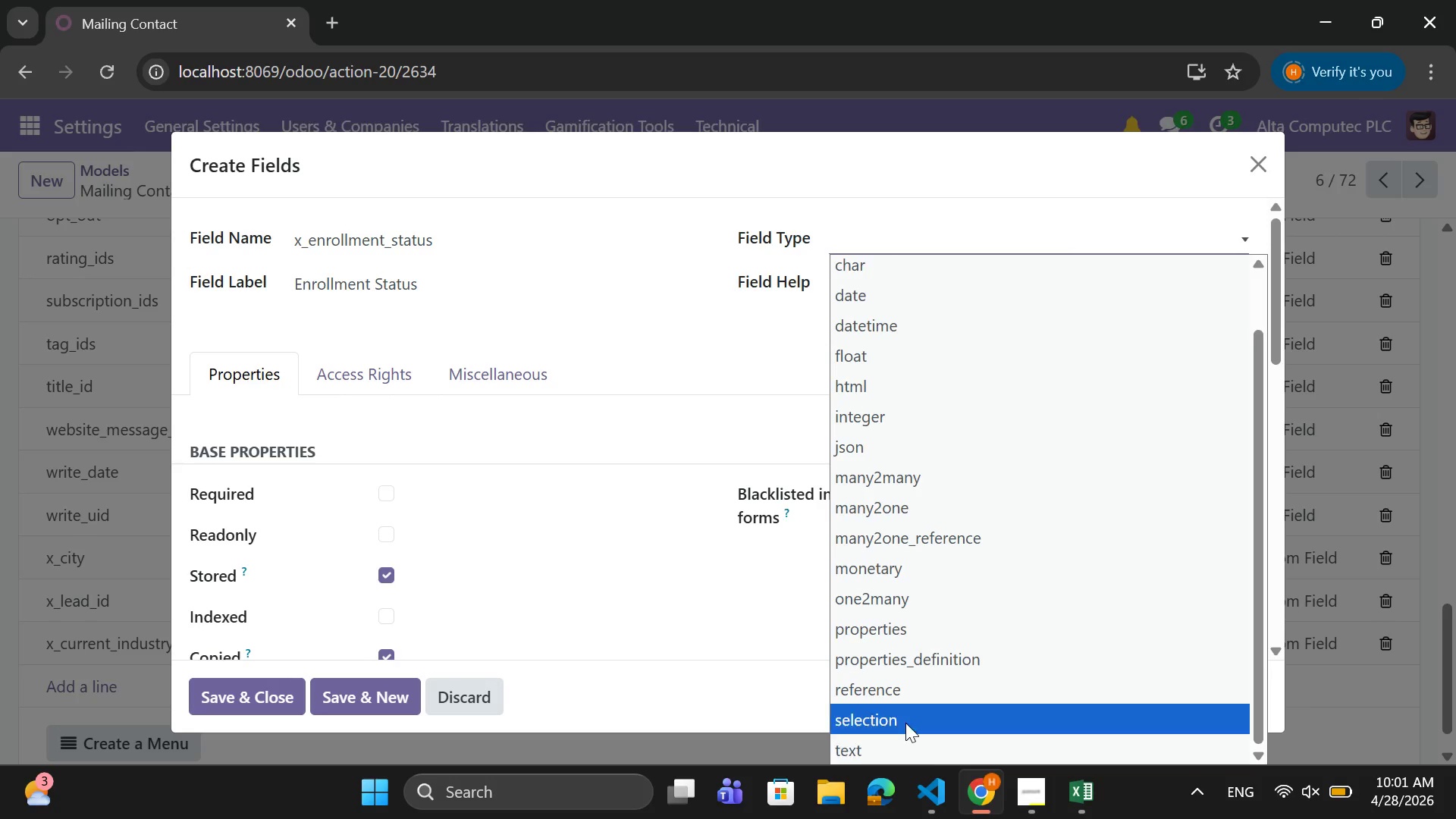 
left_click([905, 723])
 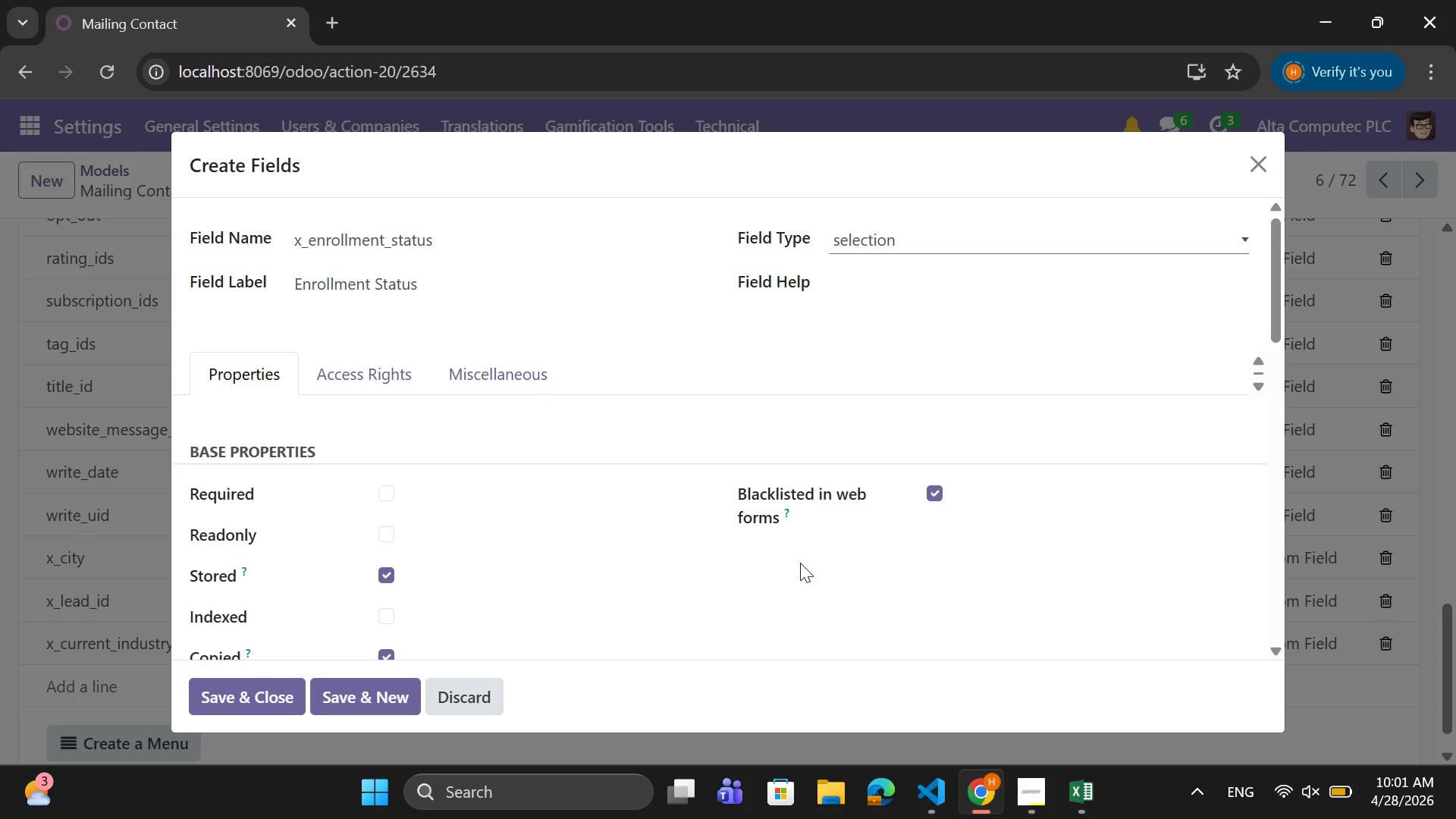 
scroll: coordinate [683, 569], scroll_direction: down, amount: 3.0
 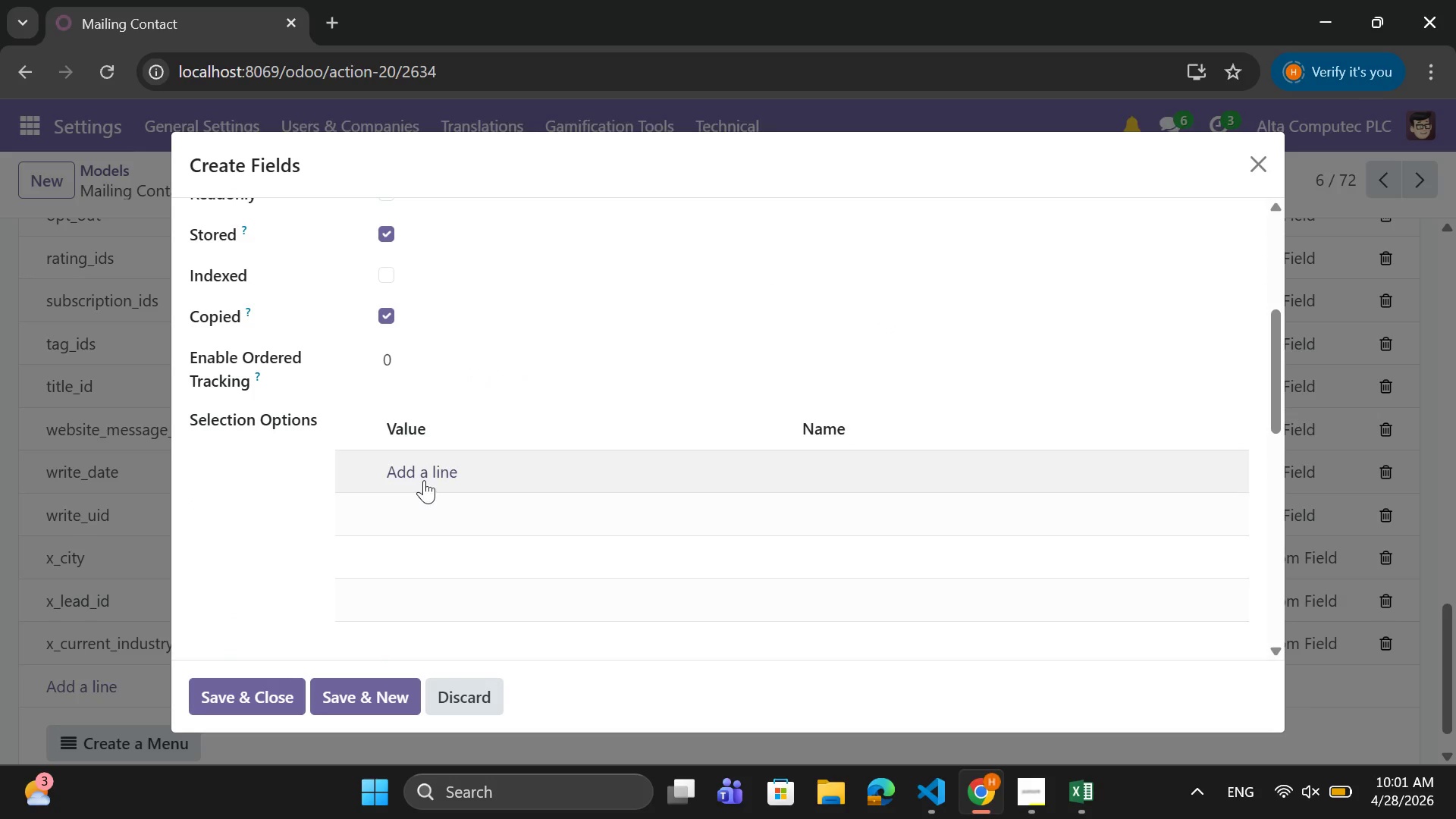 
left_click([439, 484])
 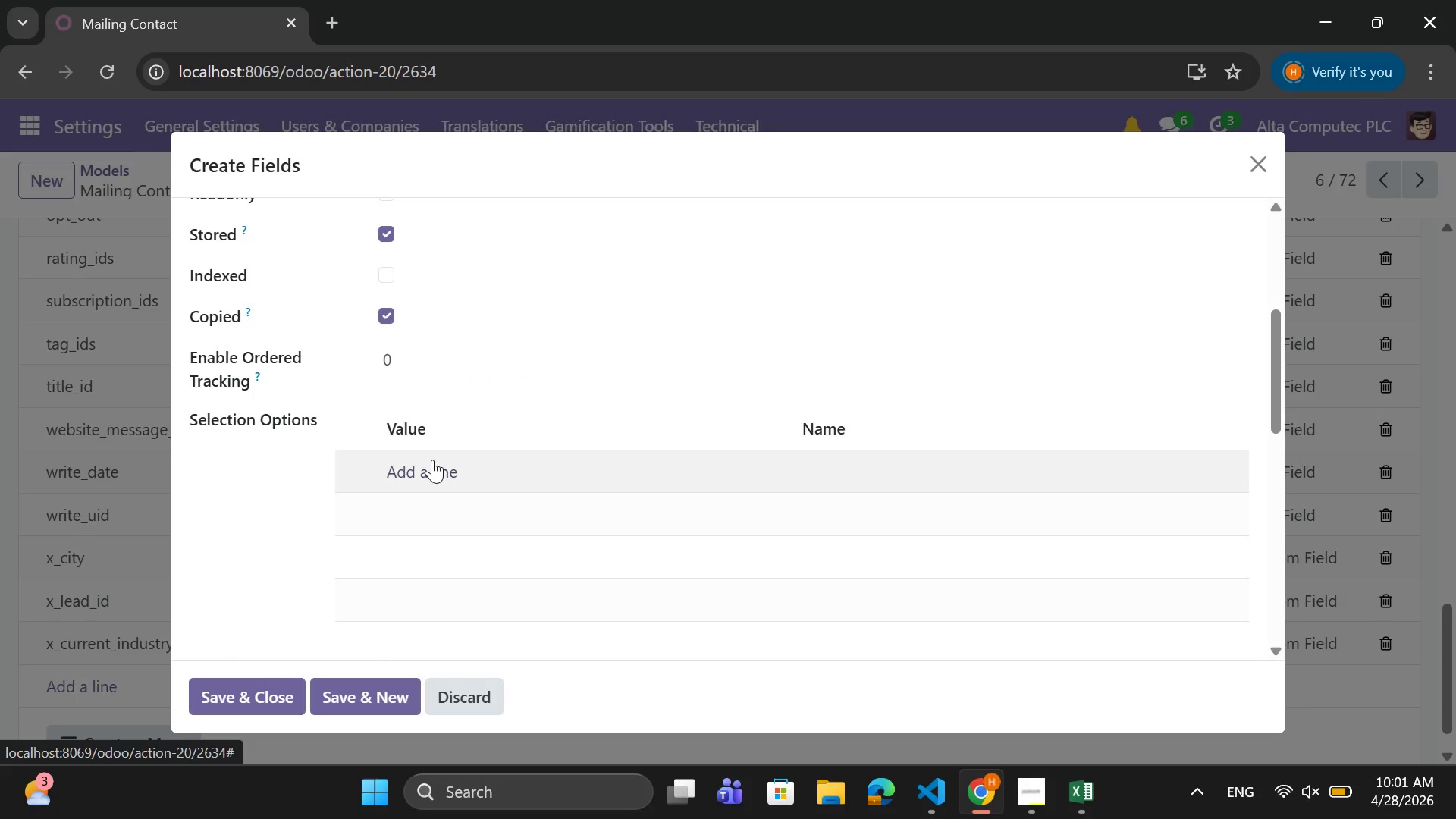 
left_click([432, 460])
 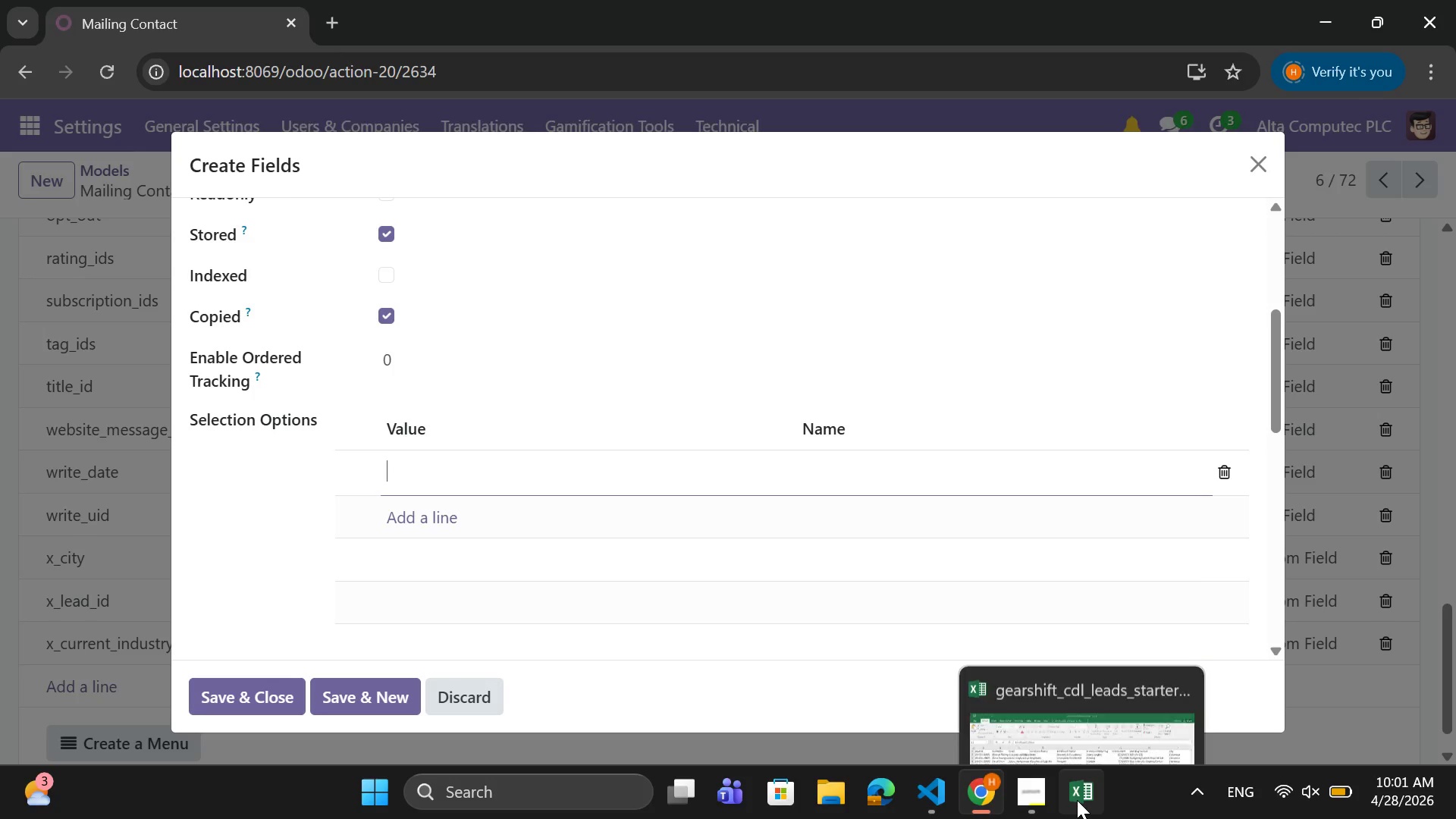 
left_click([1077, 800])
 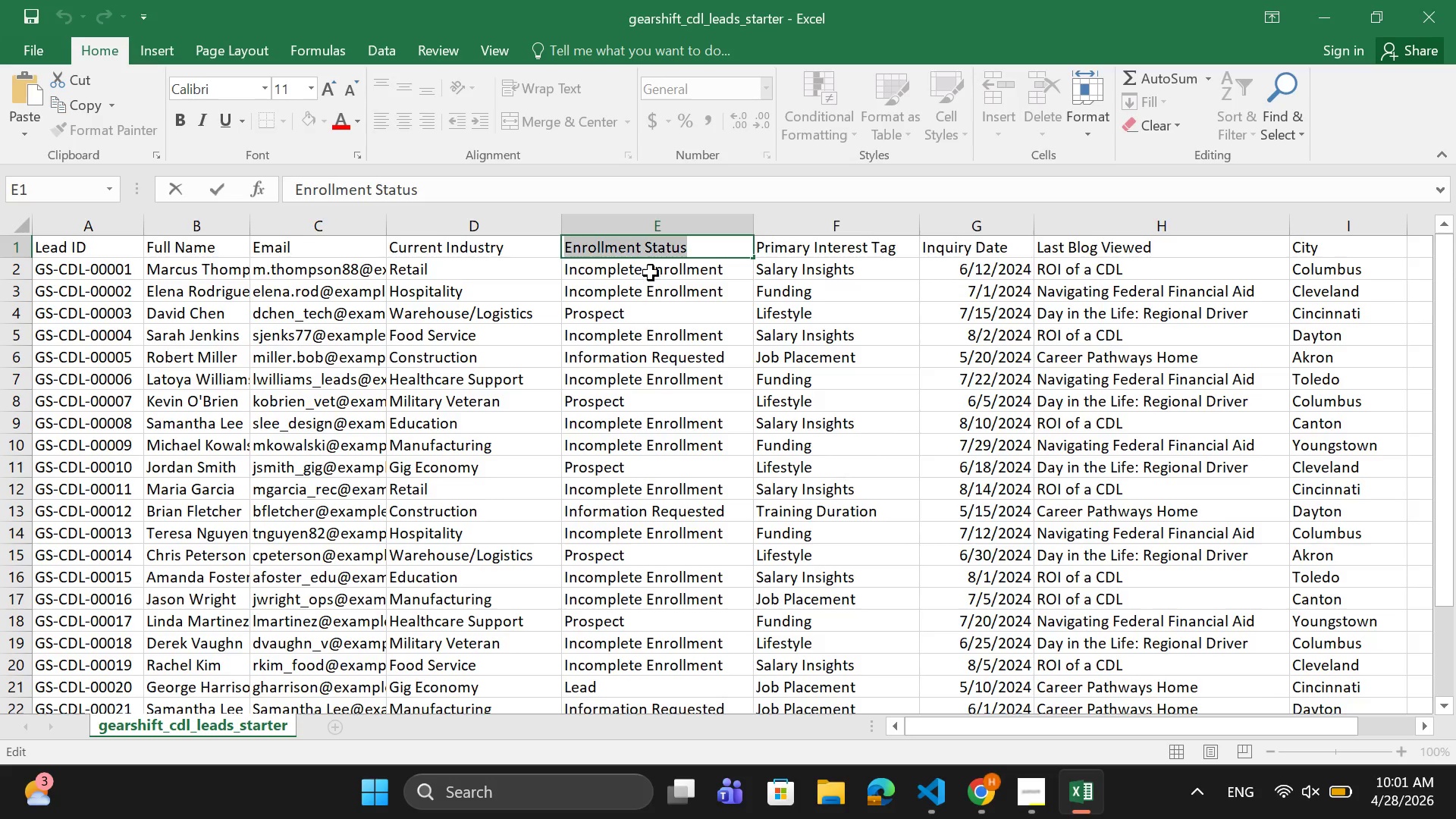 
double_click([651, 266])
 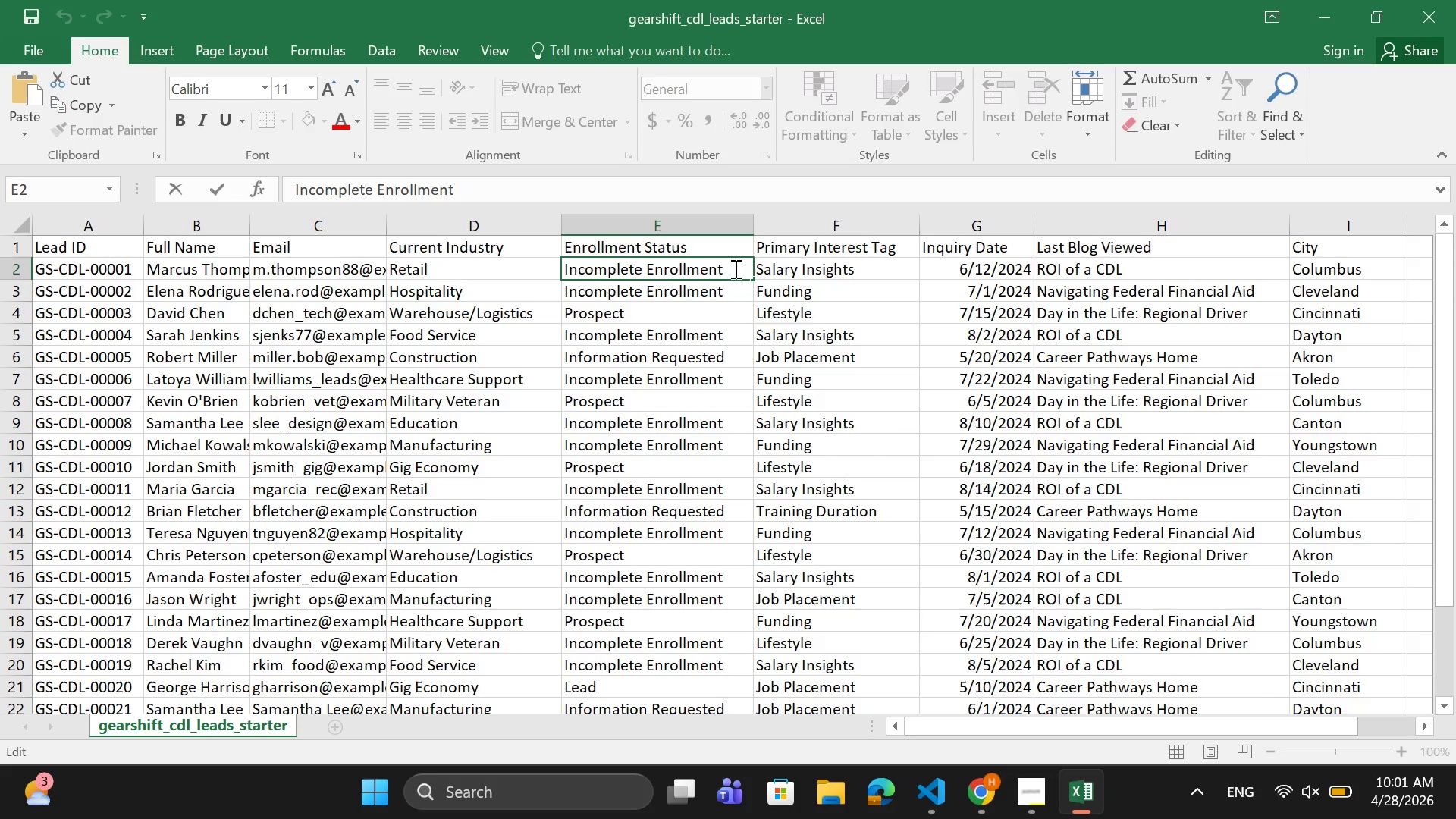 
left_click_drag(start_coordinate=[734, 264], to_coordinate=[538, 242])
 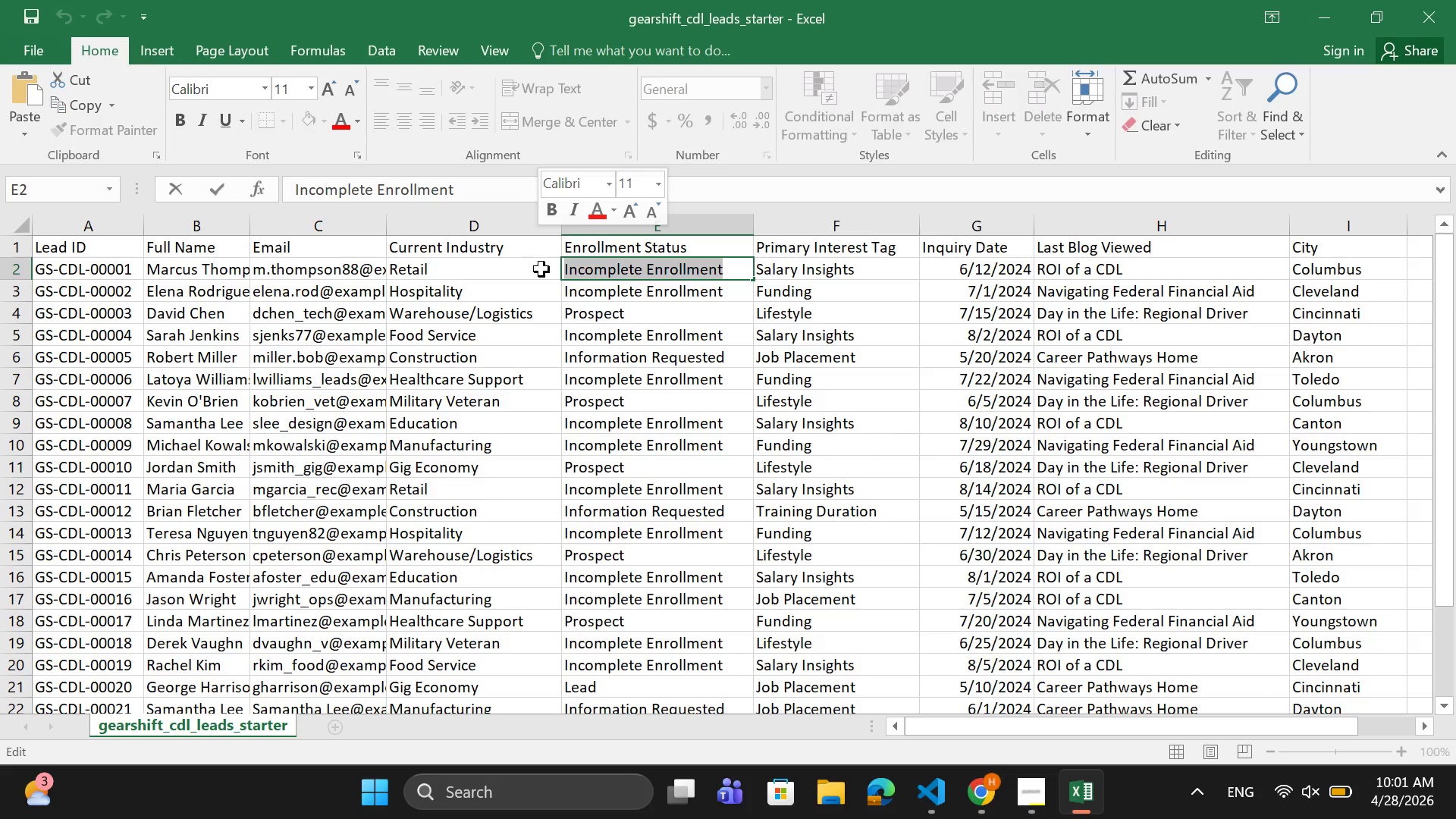 
key(Control+C)
 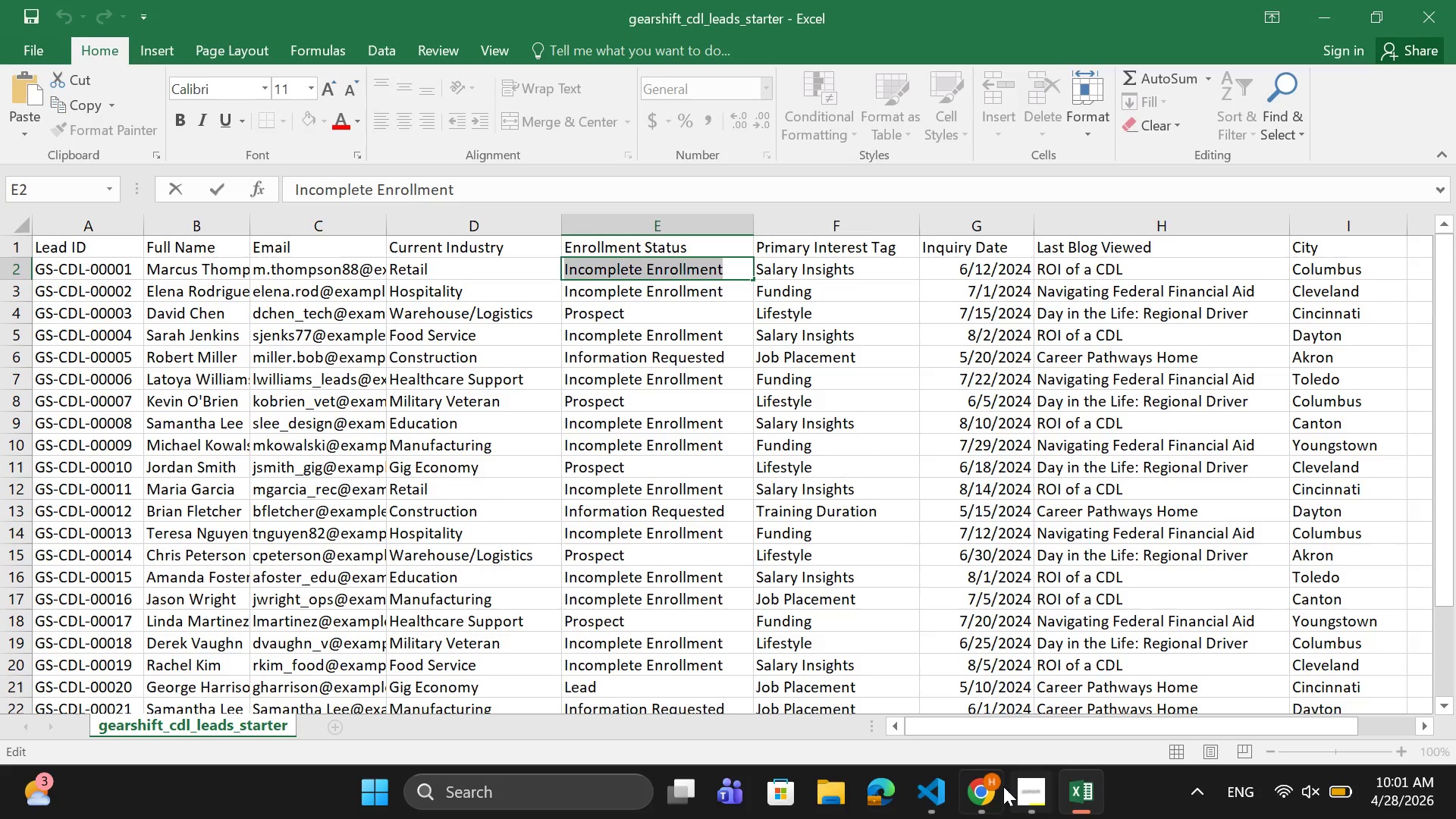 
left_click([997, 799])
 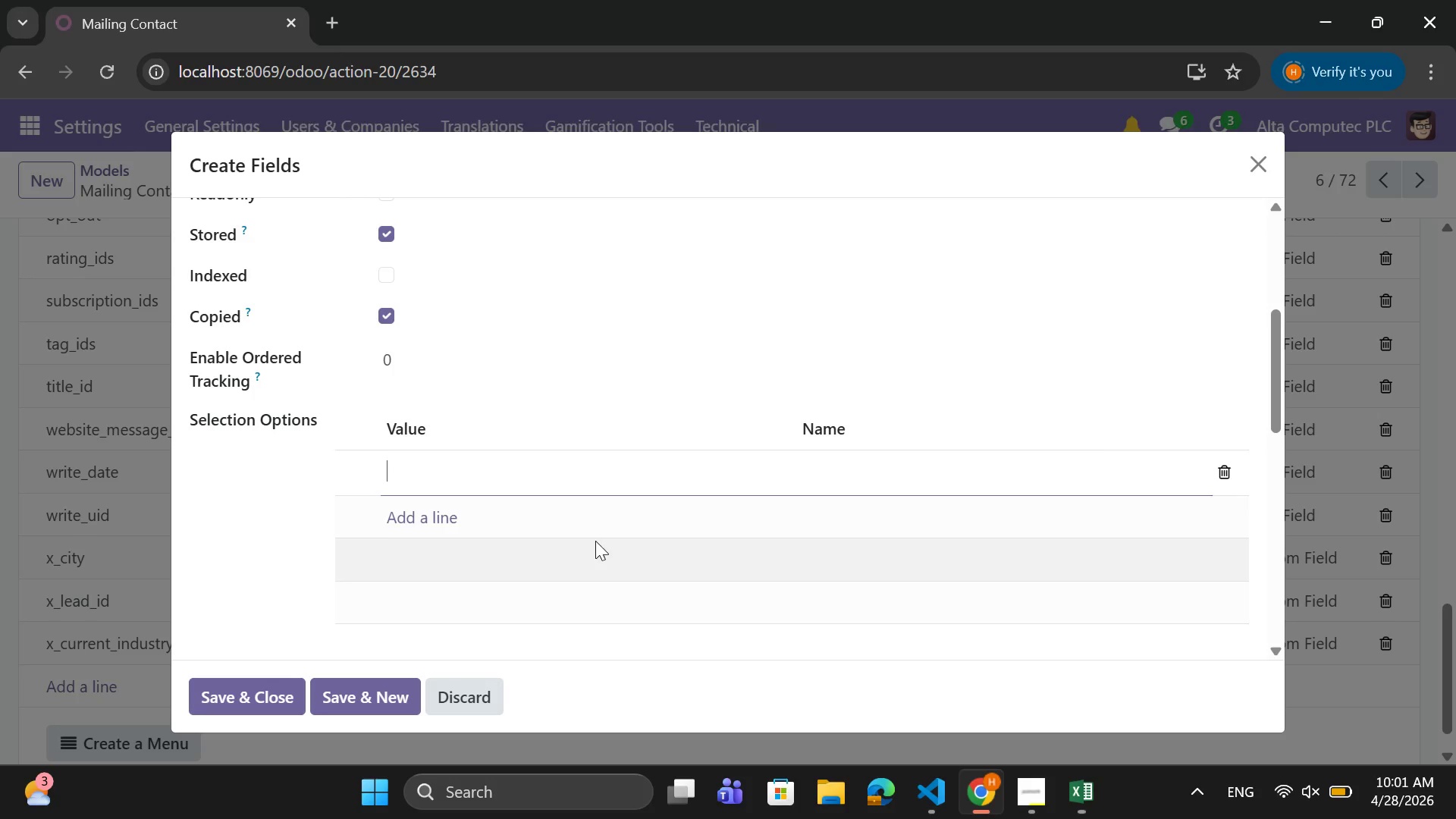 
key(Control+V)
 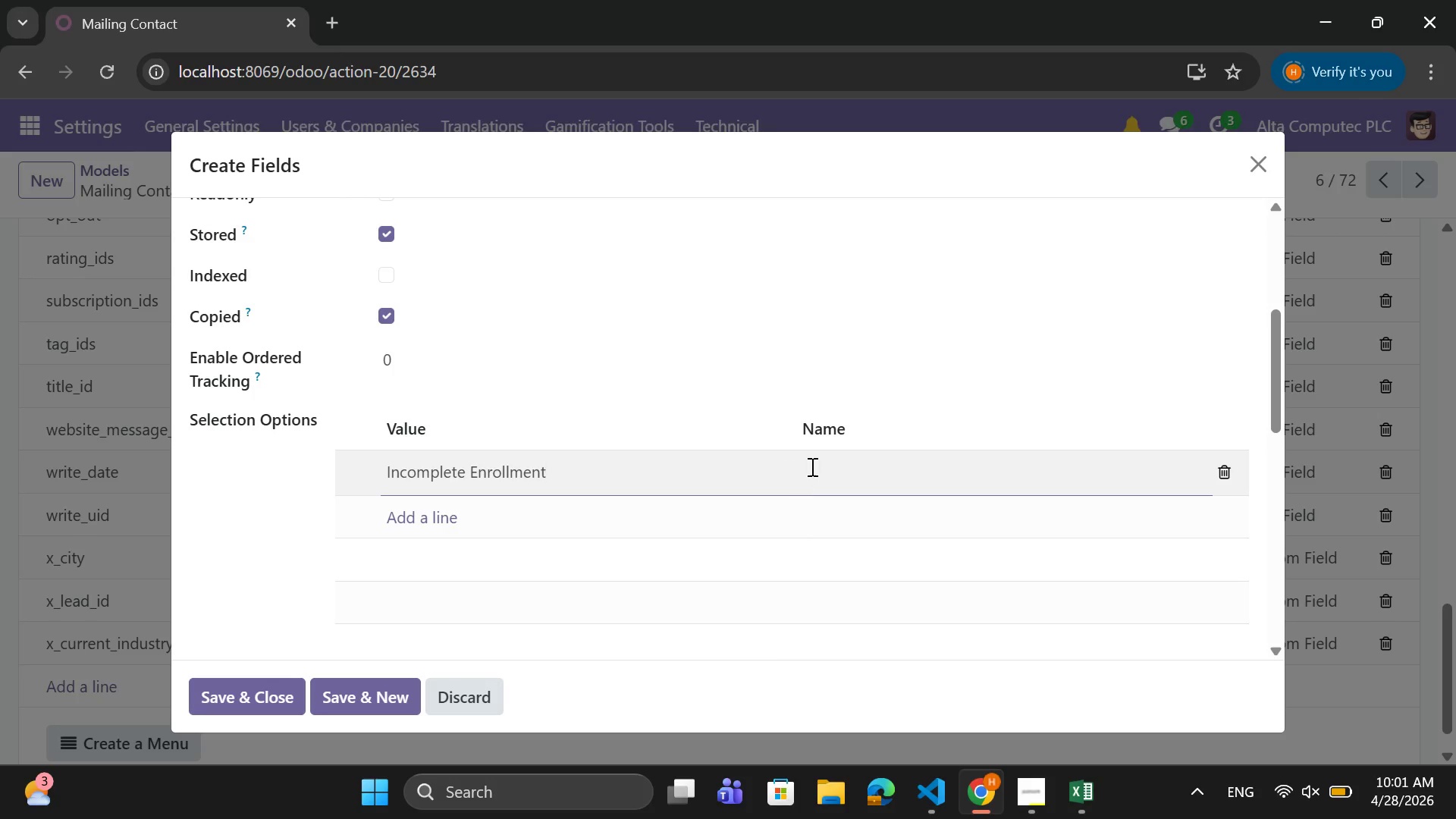 
left_click([812, 466])
 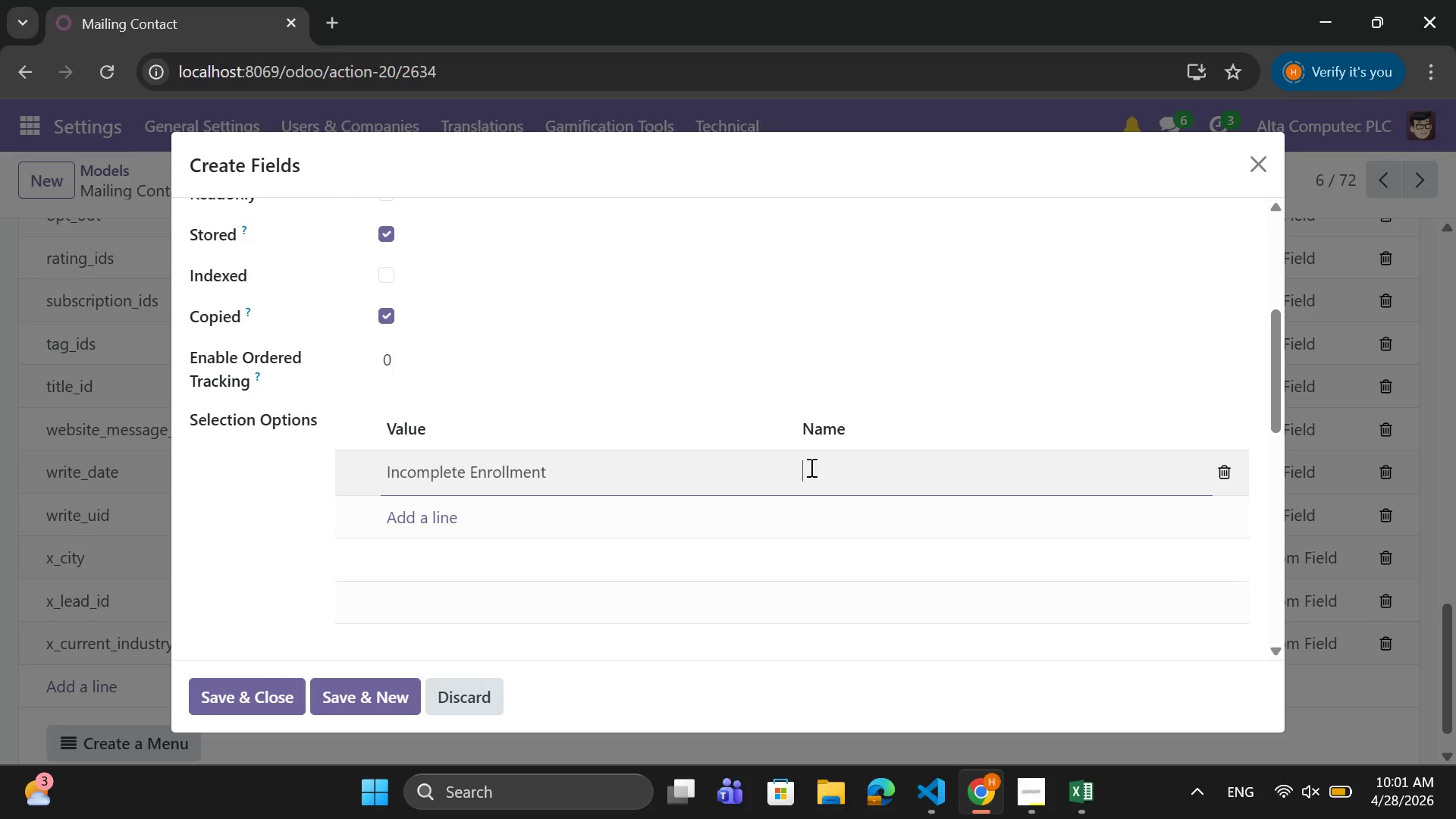 
key(Control+V)
 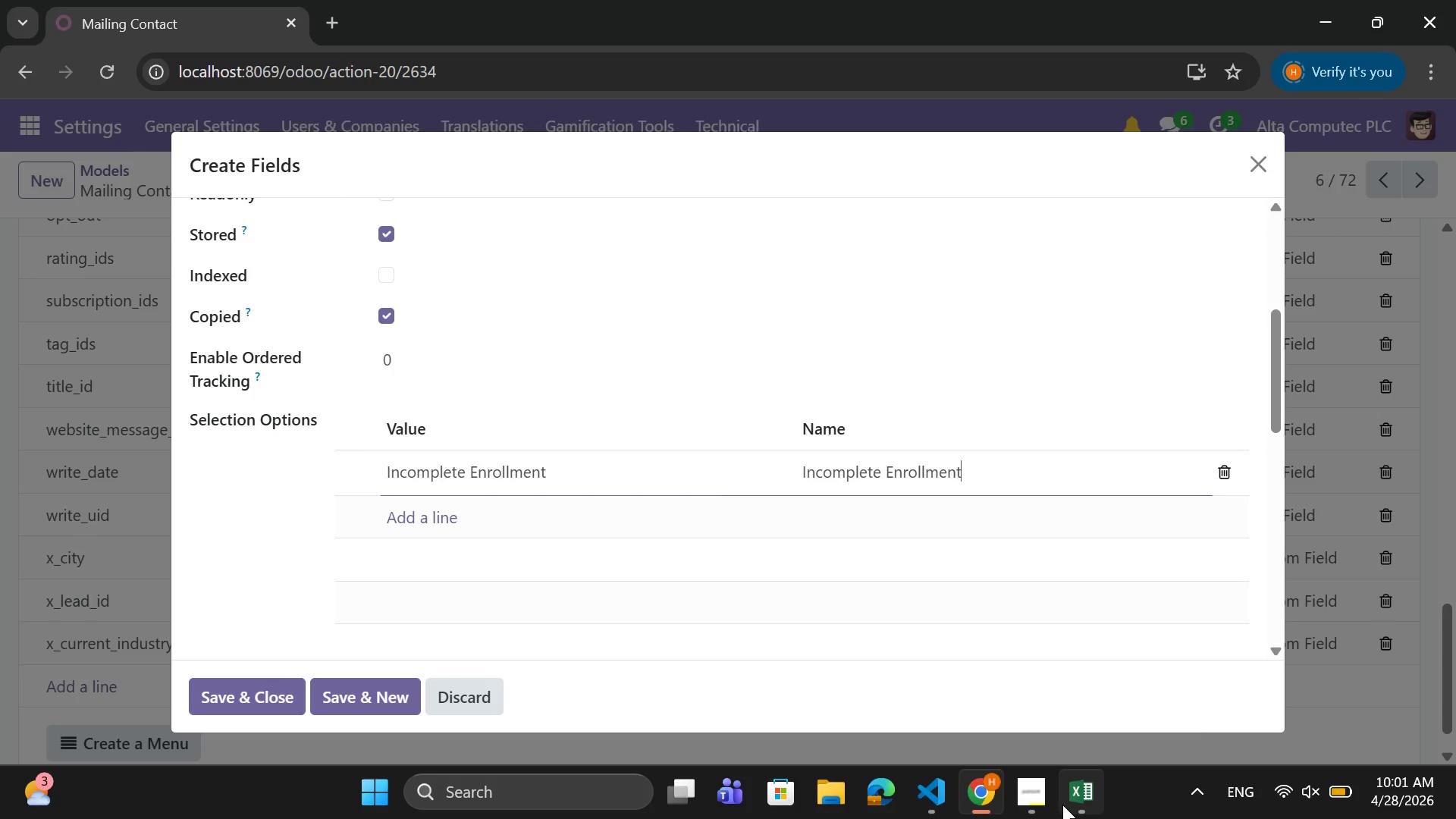 
left_click([1062, 805])
 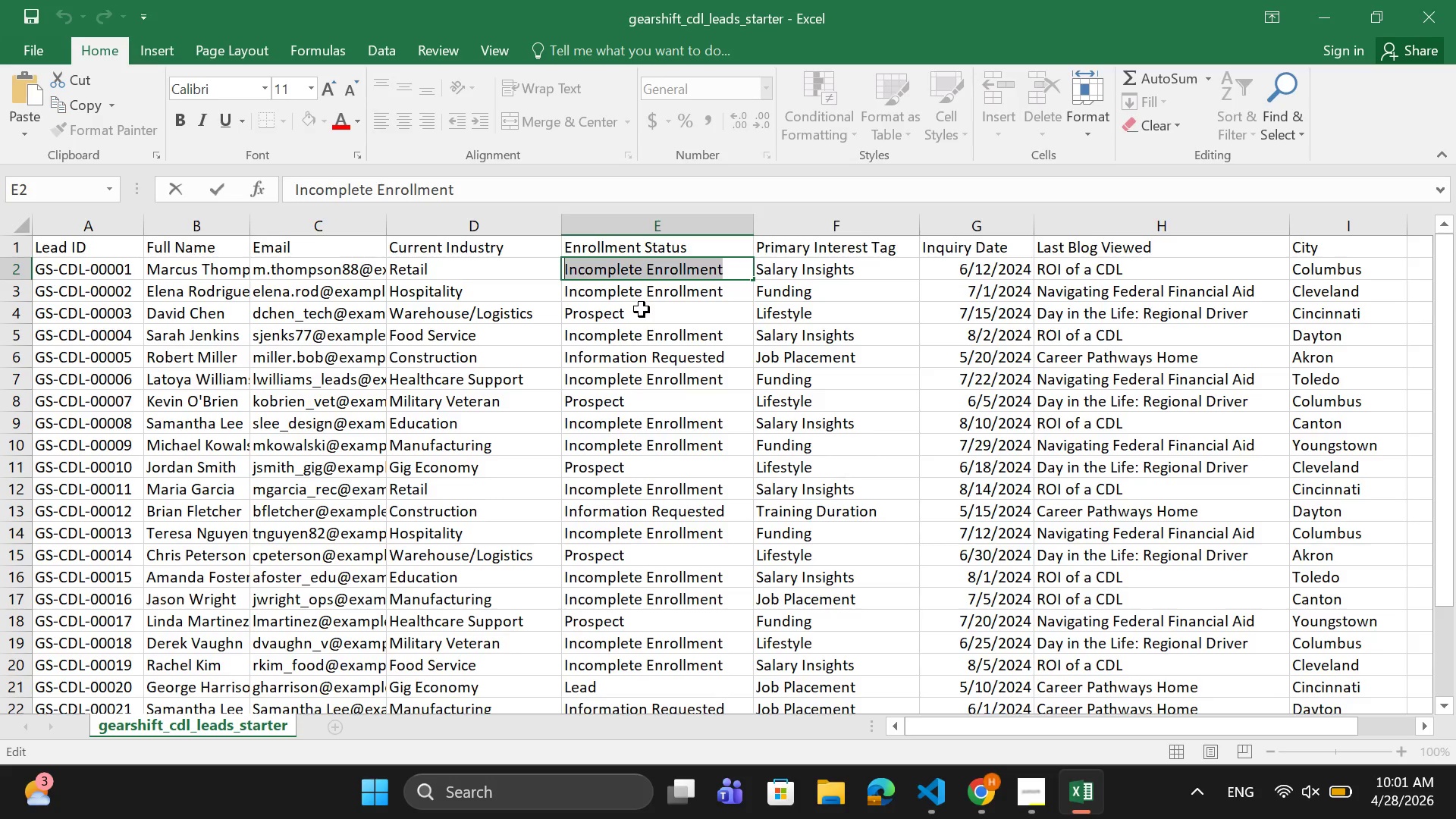 
double_click([641, 311])
 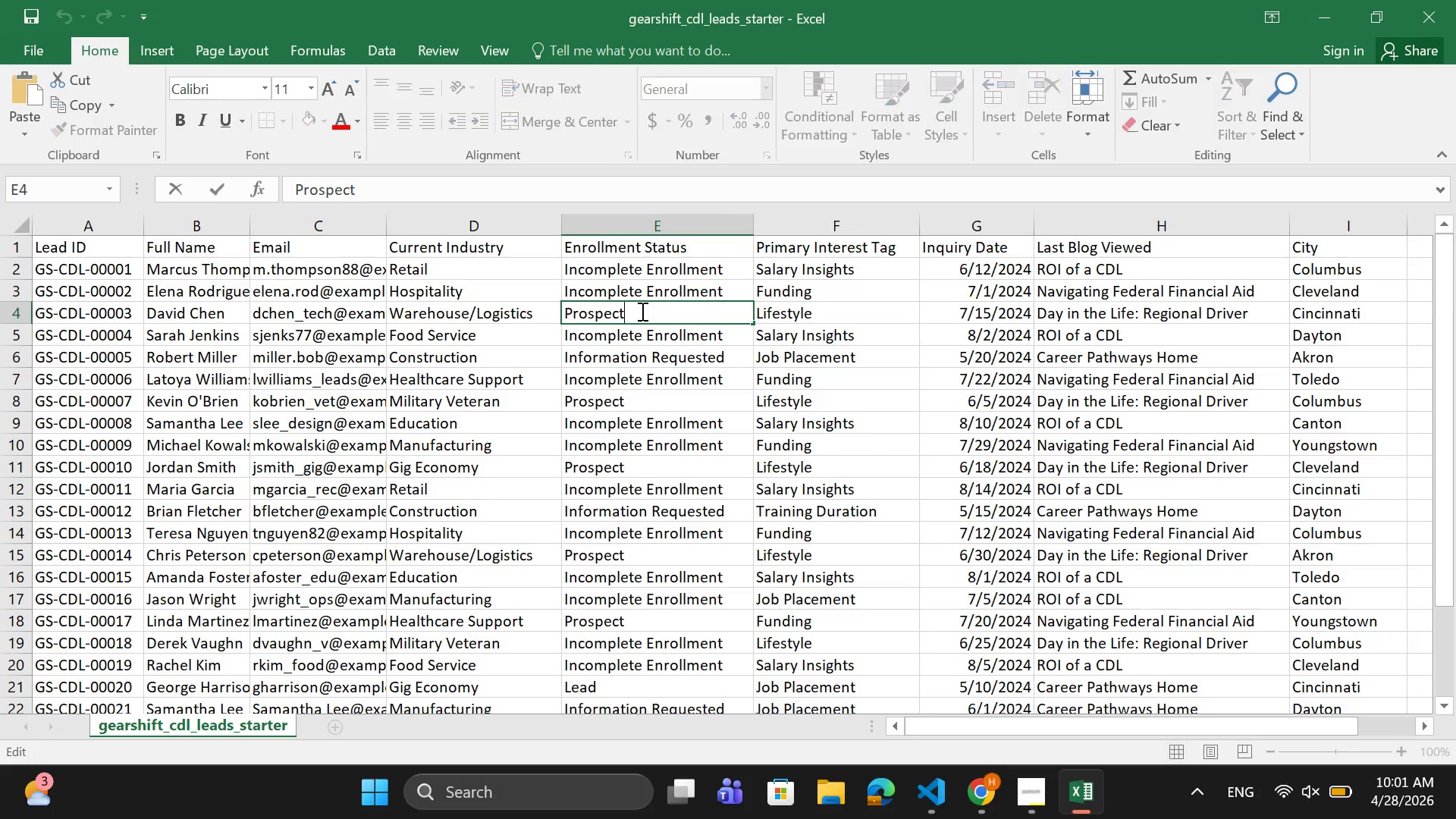 
left_click_drag(start_coordinate=[641, 311], to_coordinate=[560, 303])
 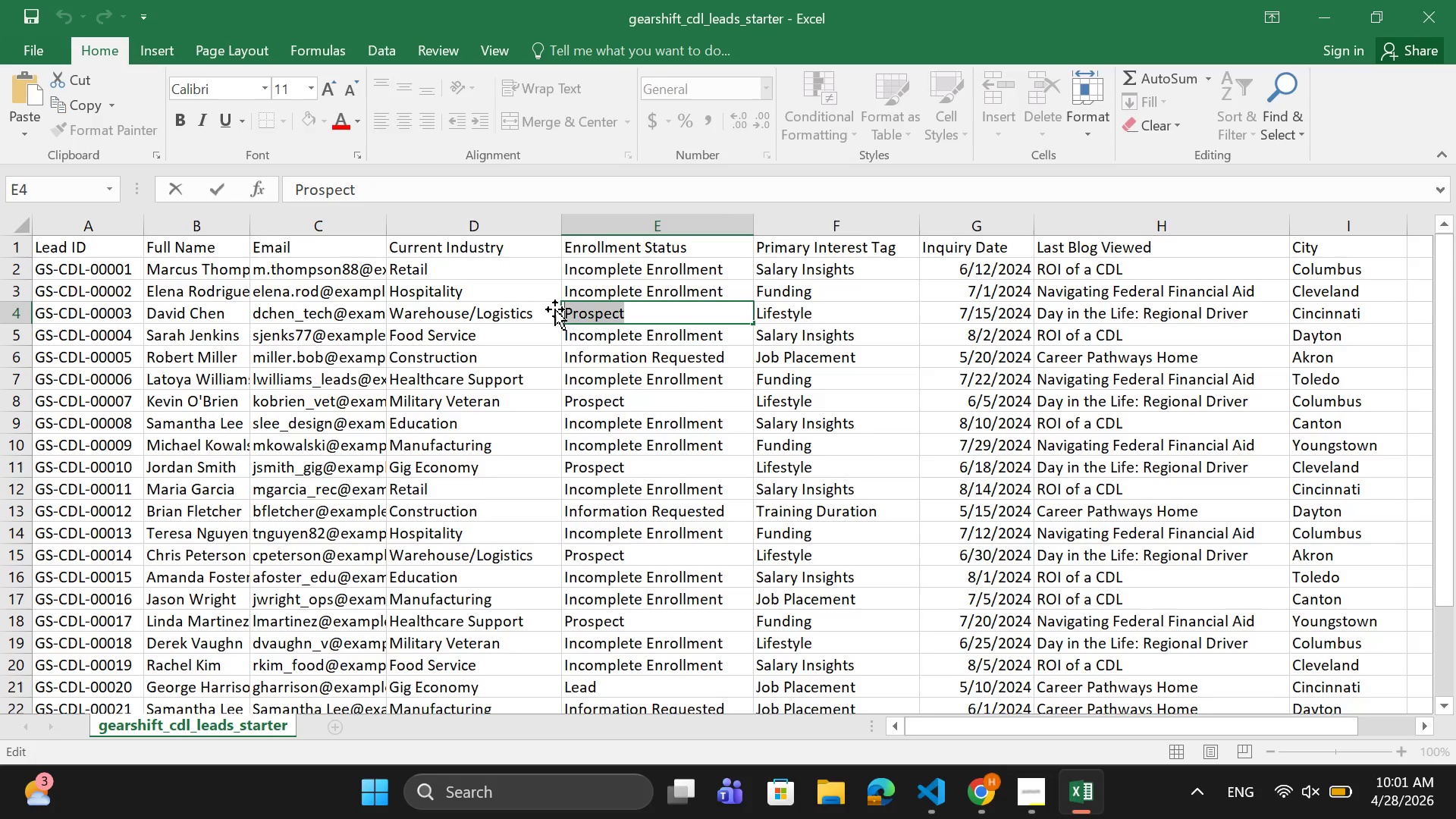 
key(Control+C)
 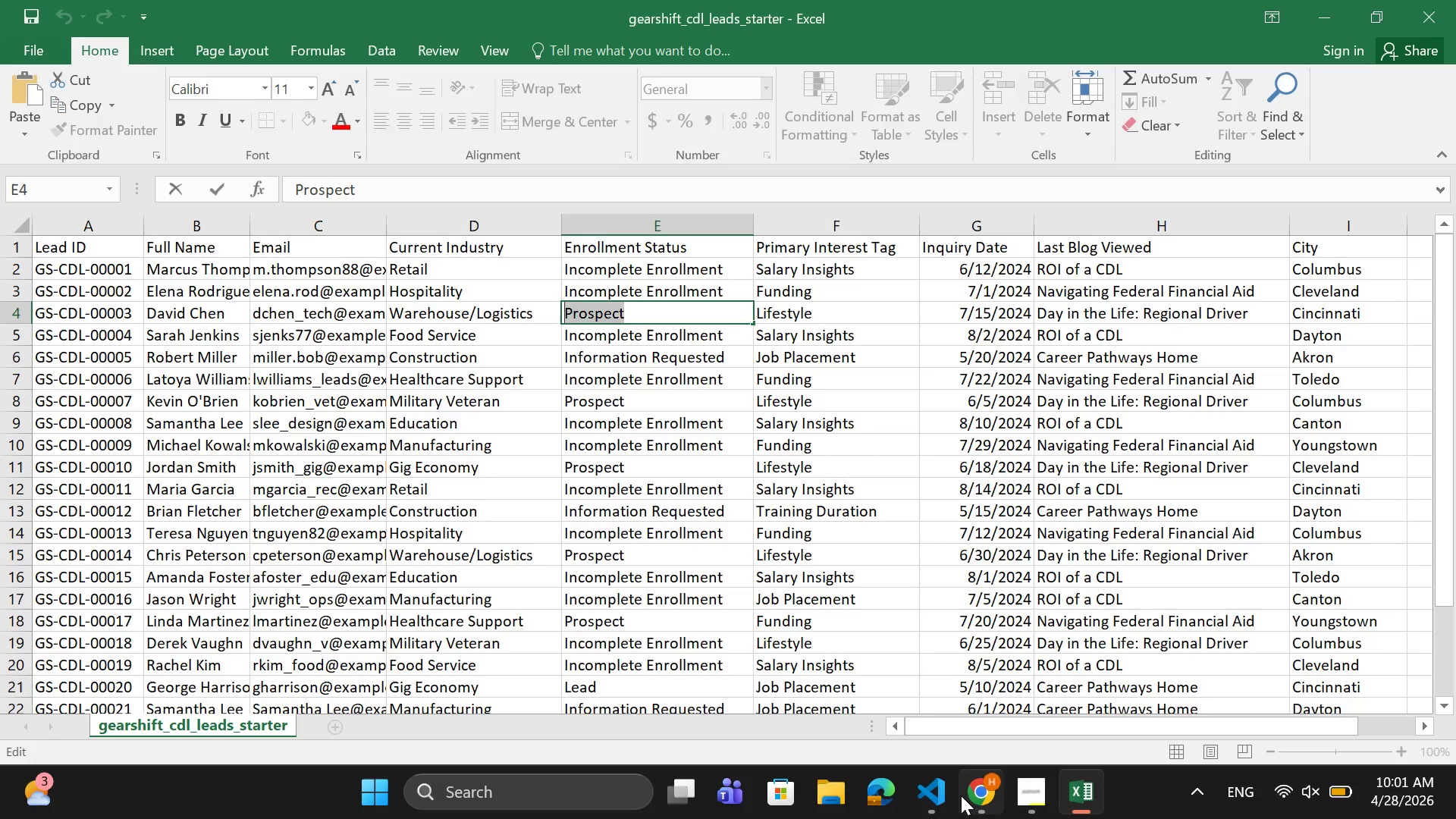 
left_click([961, 795])
 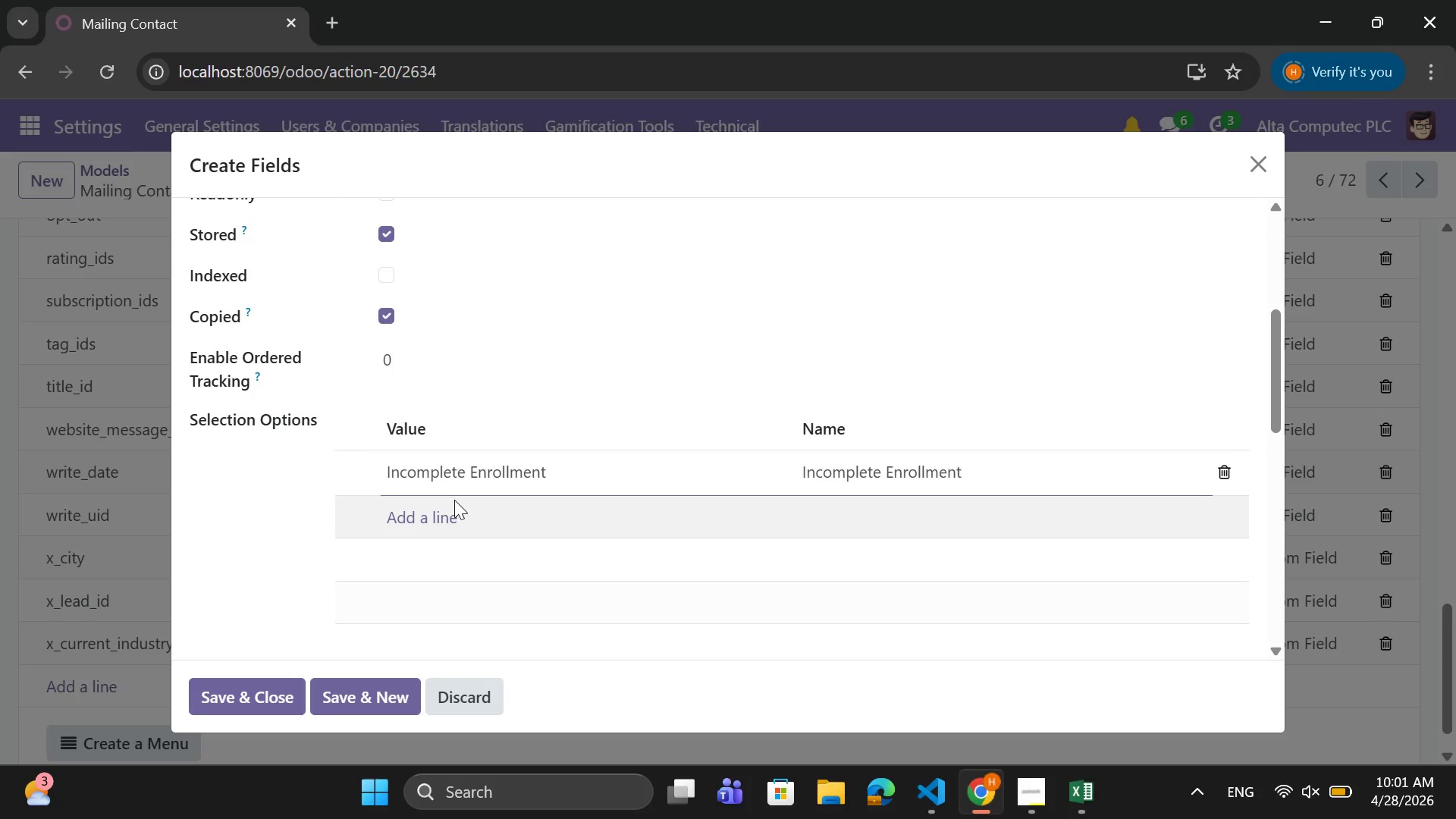 
left_click([439, 513])
 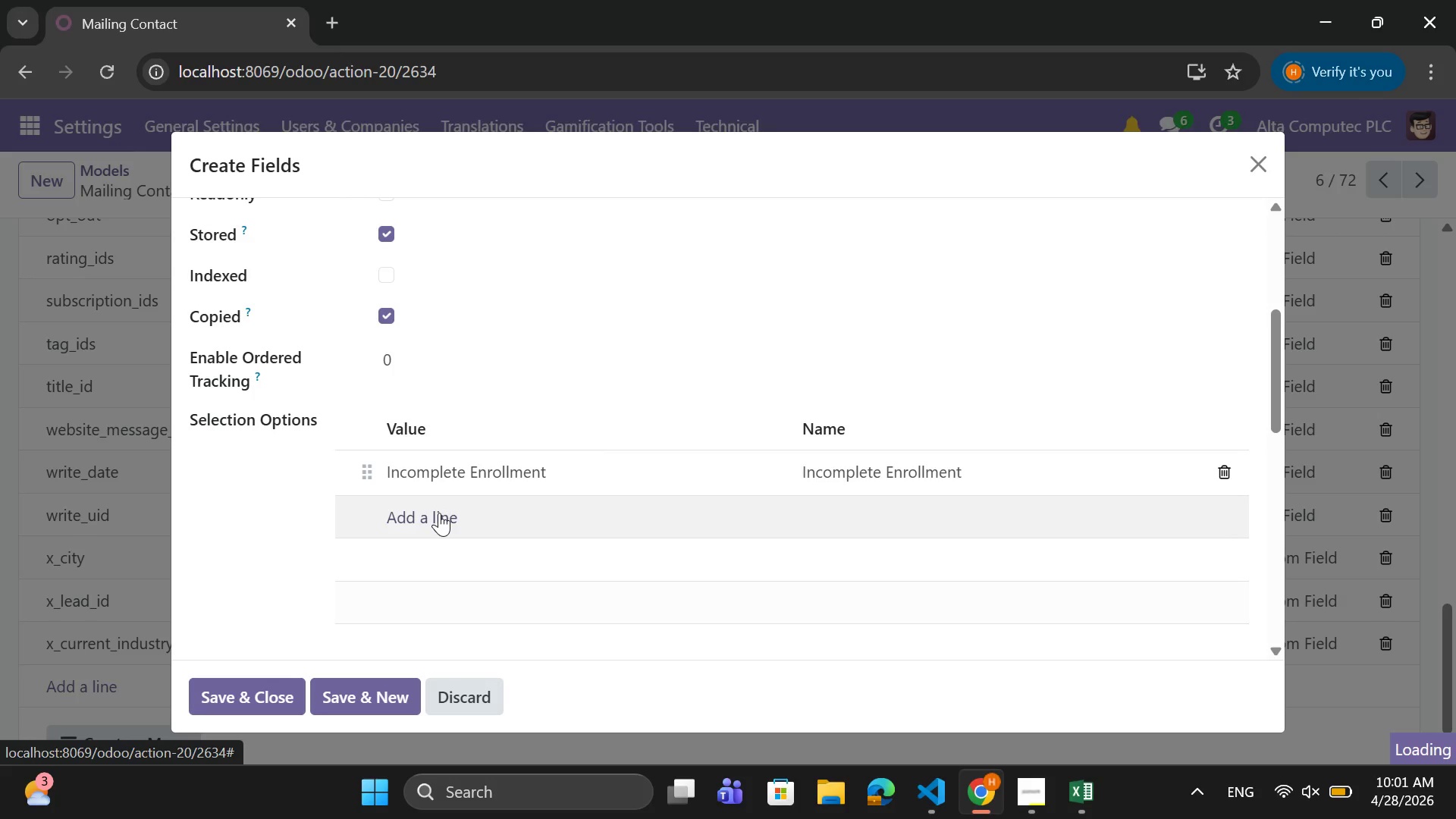 
left_click([439, 513])
 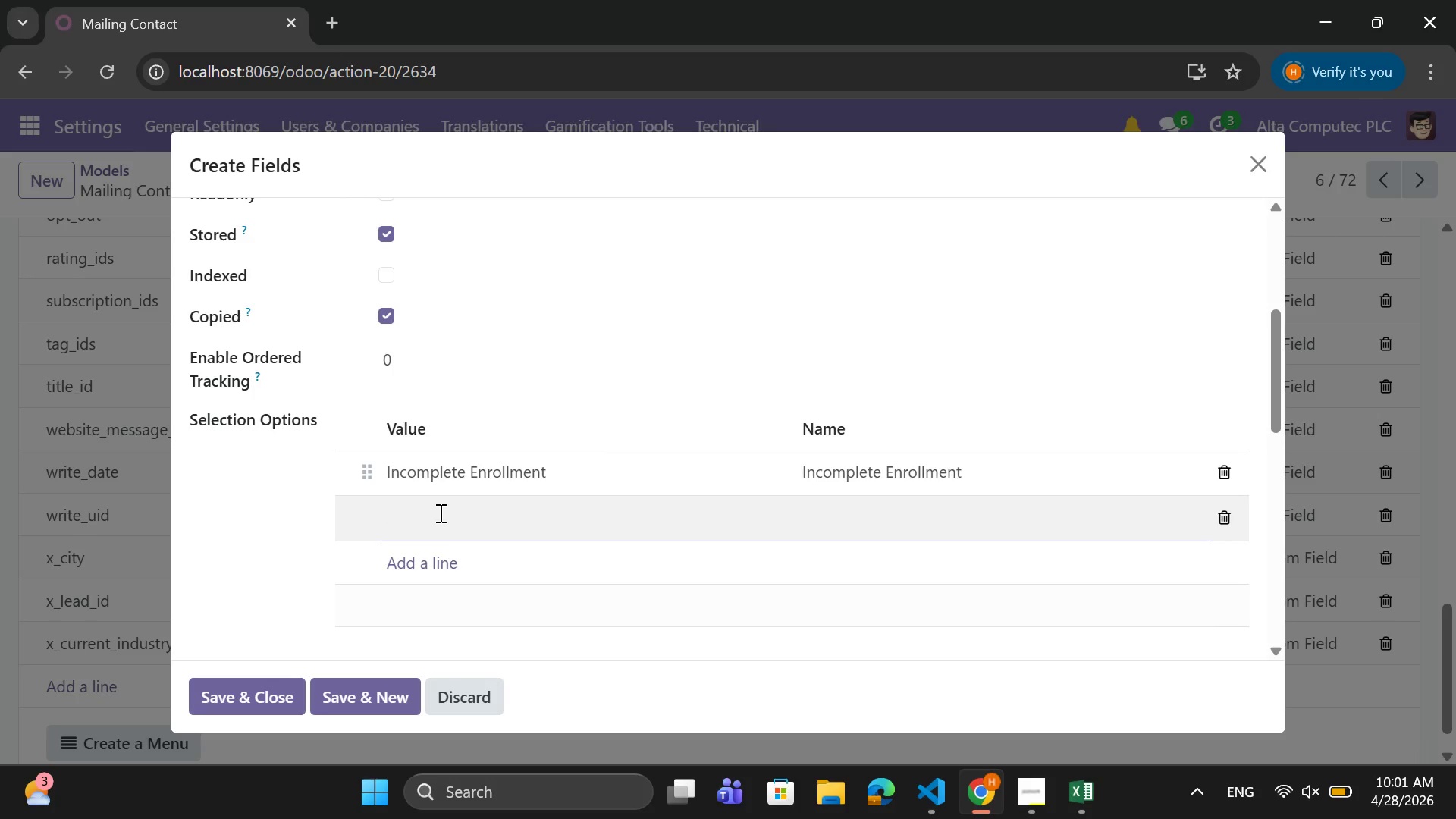 
key(Control+V)
 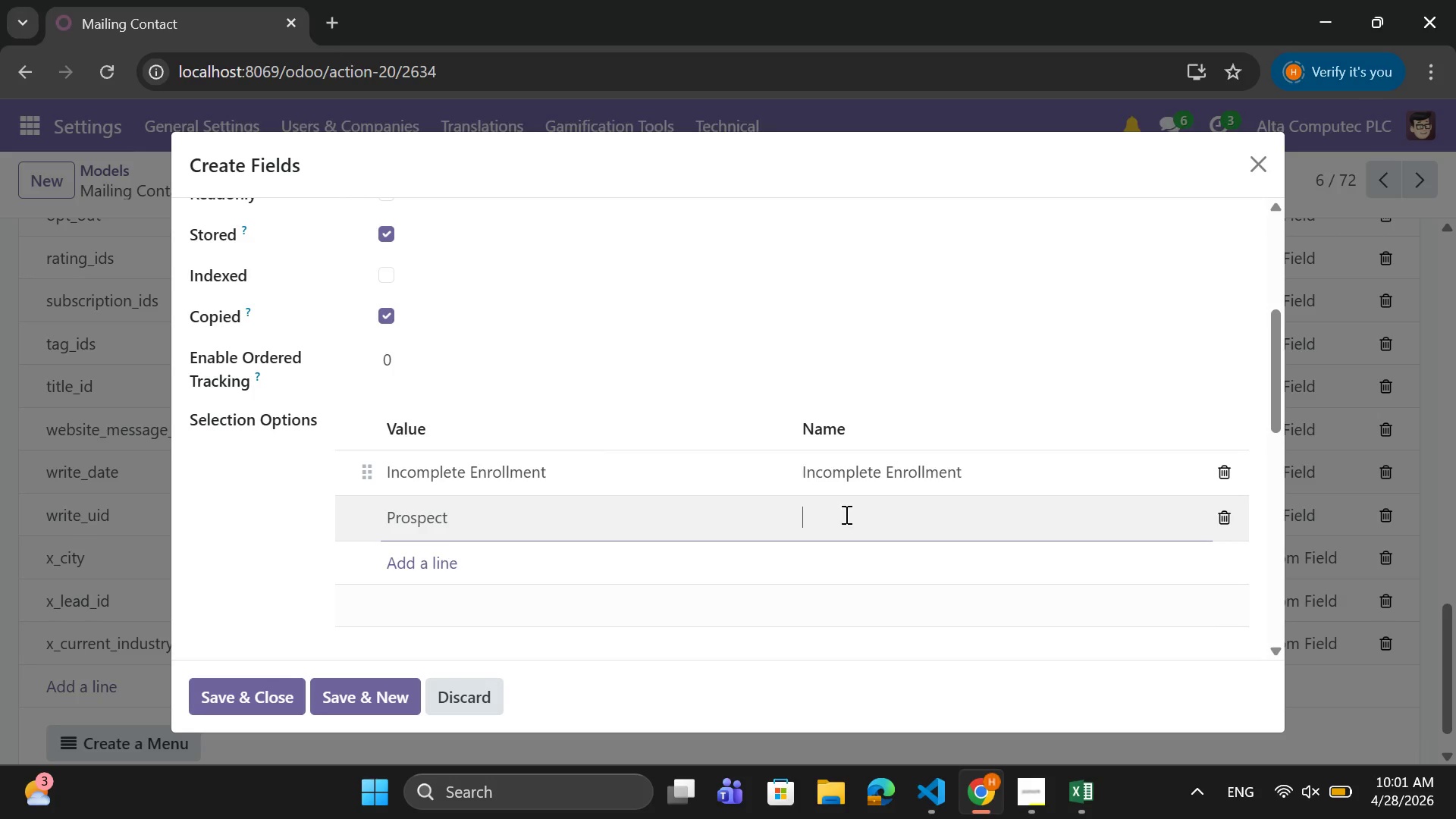 
double_click([842, 525])
 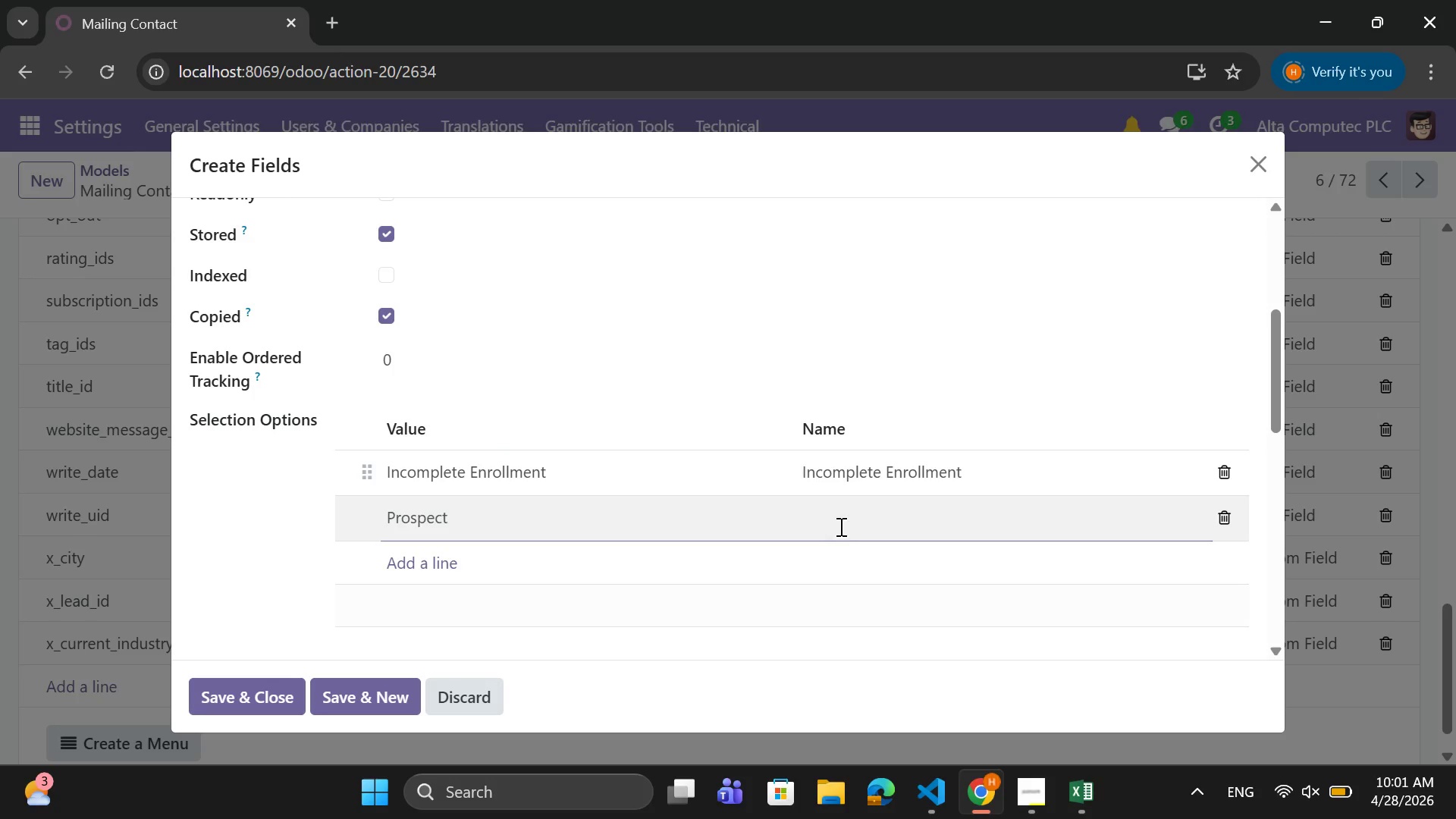 
key(Control+V)
 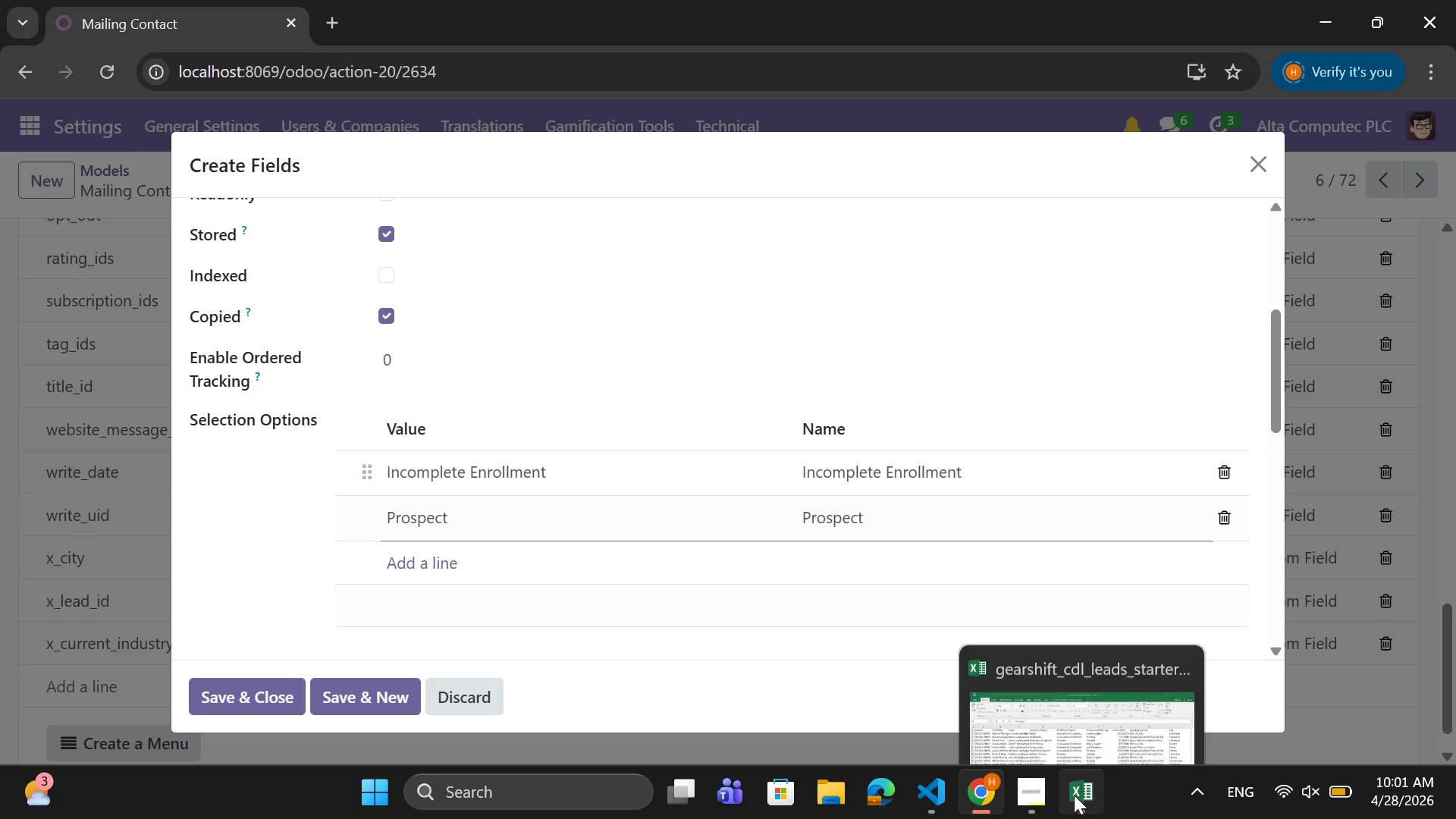 
left_click([1074, 795])
 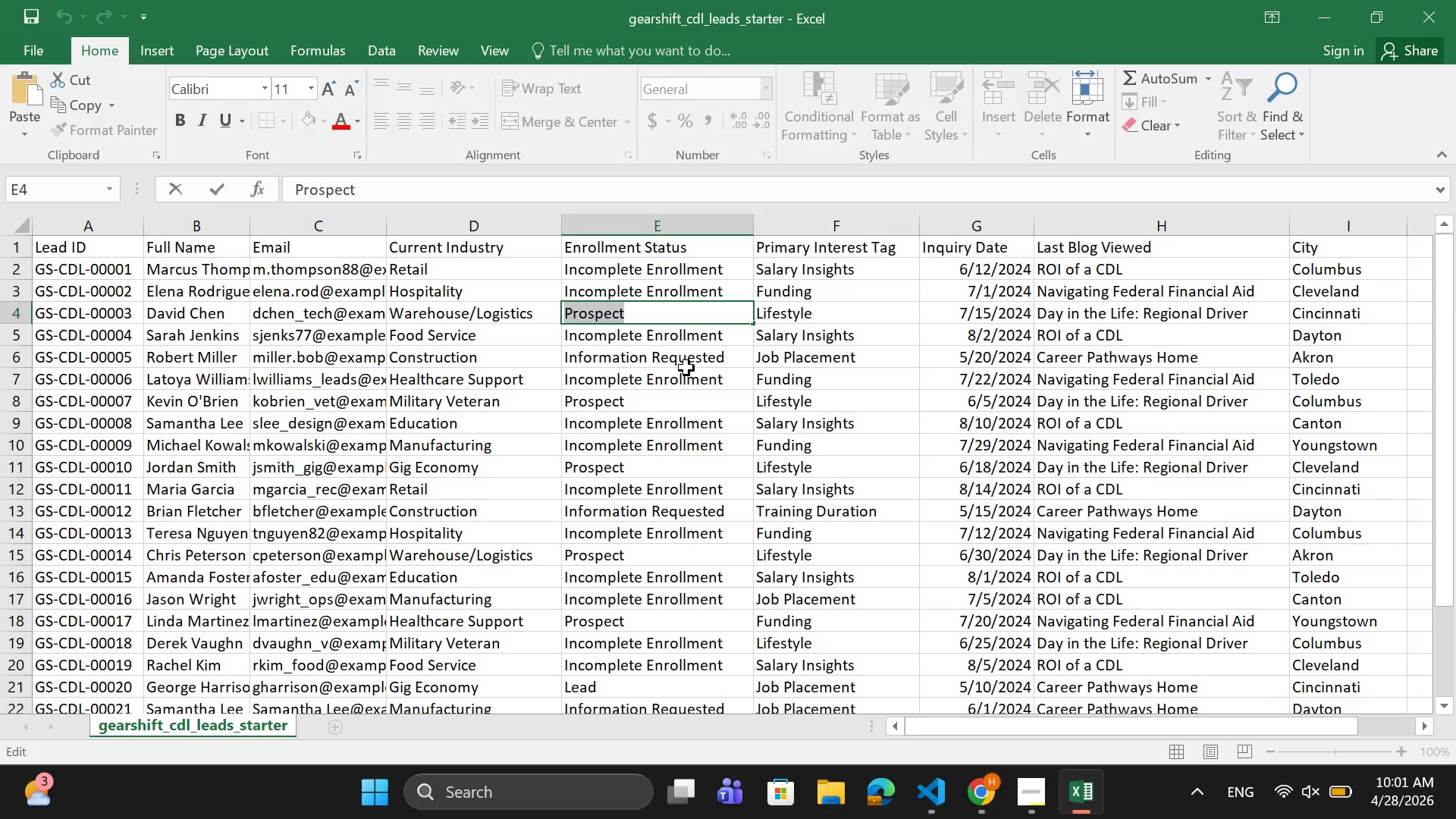 
double_click([695, 362])
 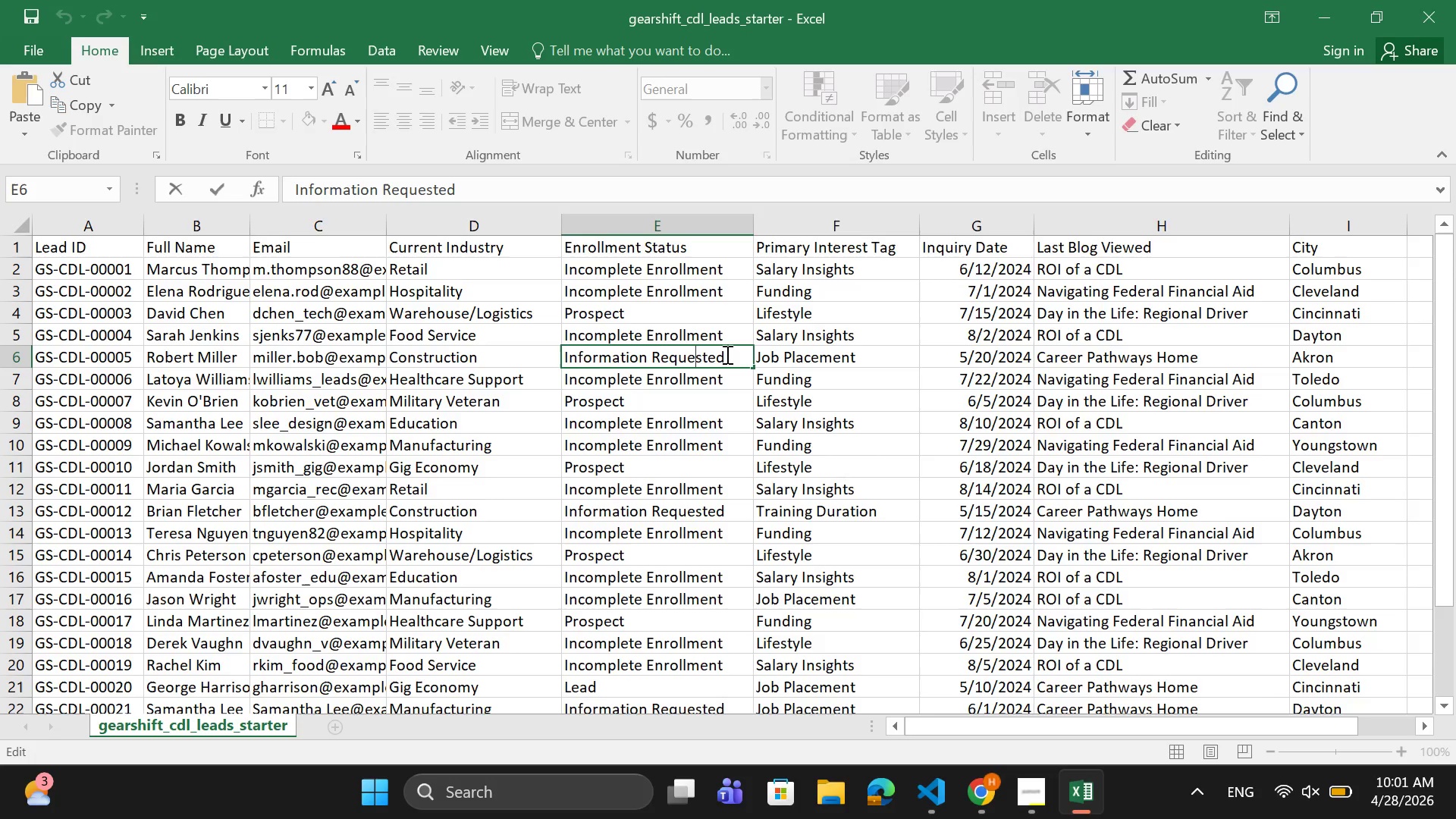 
left_click_drag(start_coordinate=[726, 354], to_coordinate=[573, 340])
 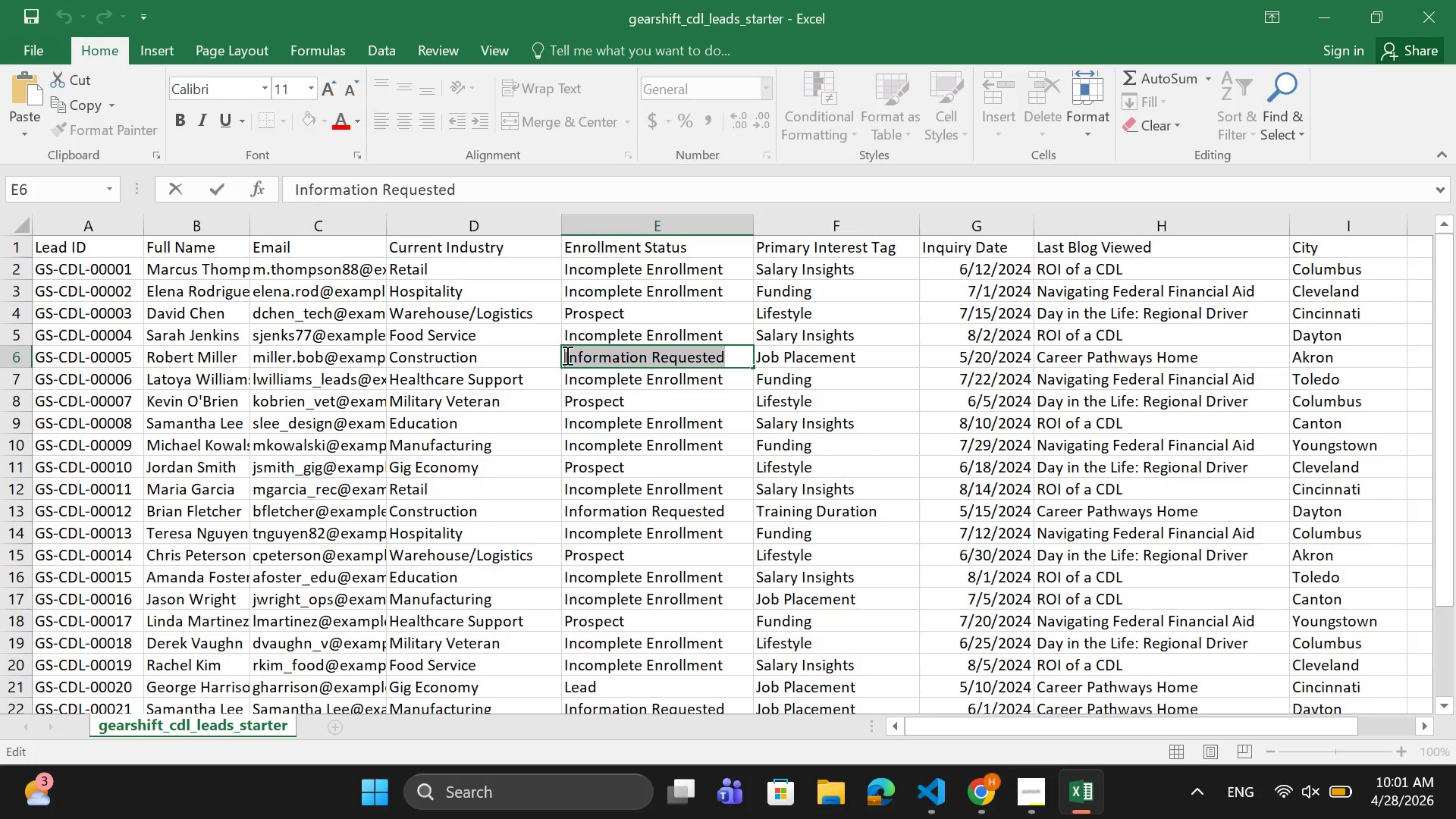 
key(Control+C)
 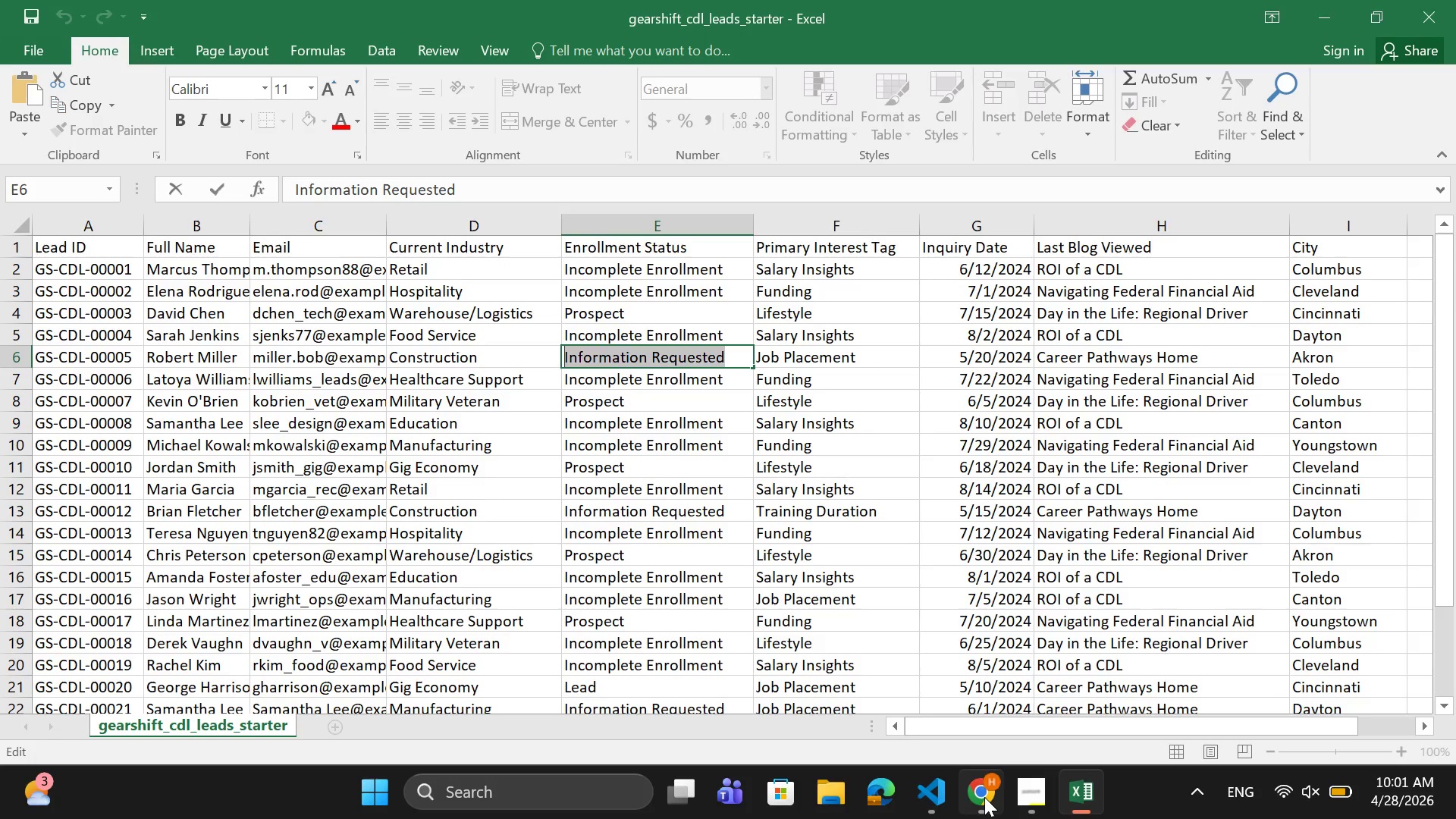 
left_click([984, 797])
 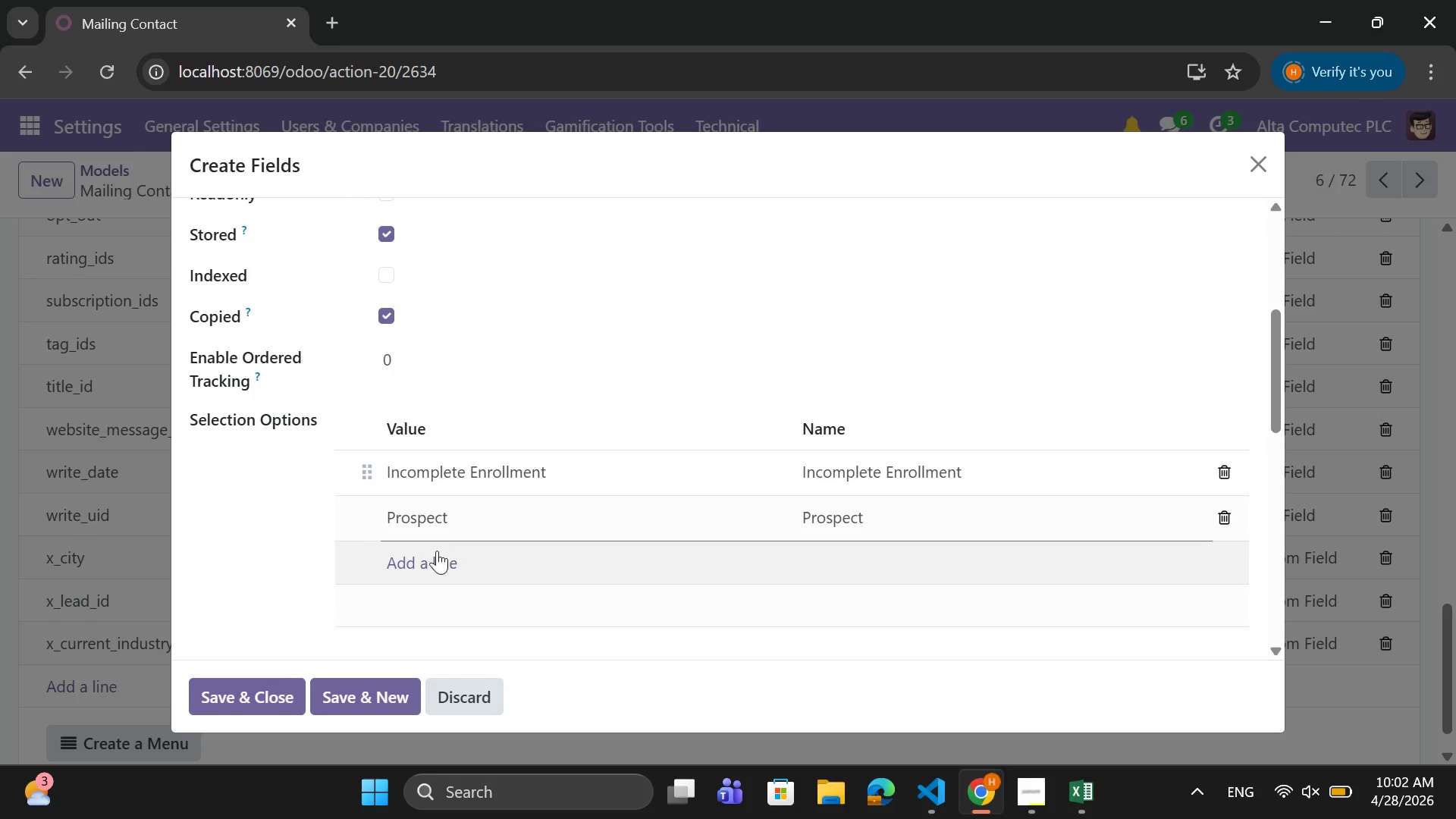 
left_click([432, 554])
 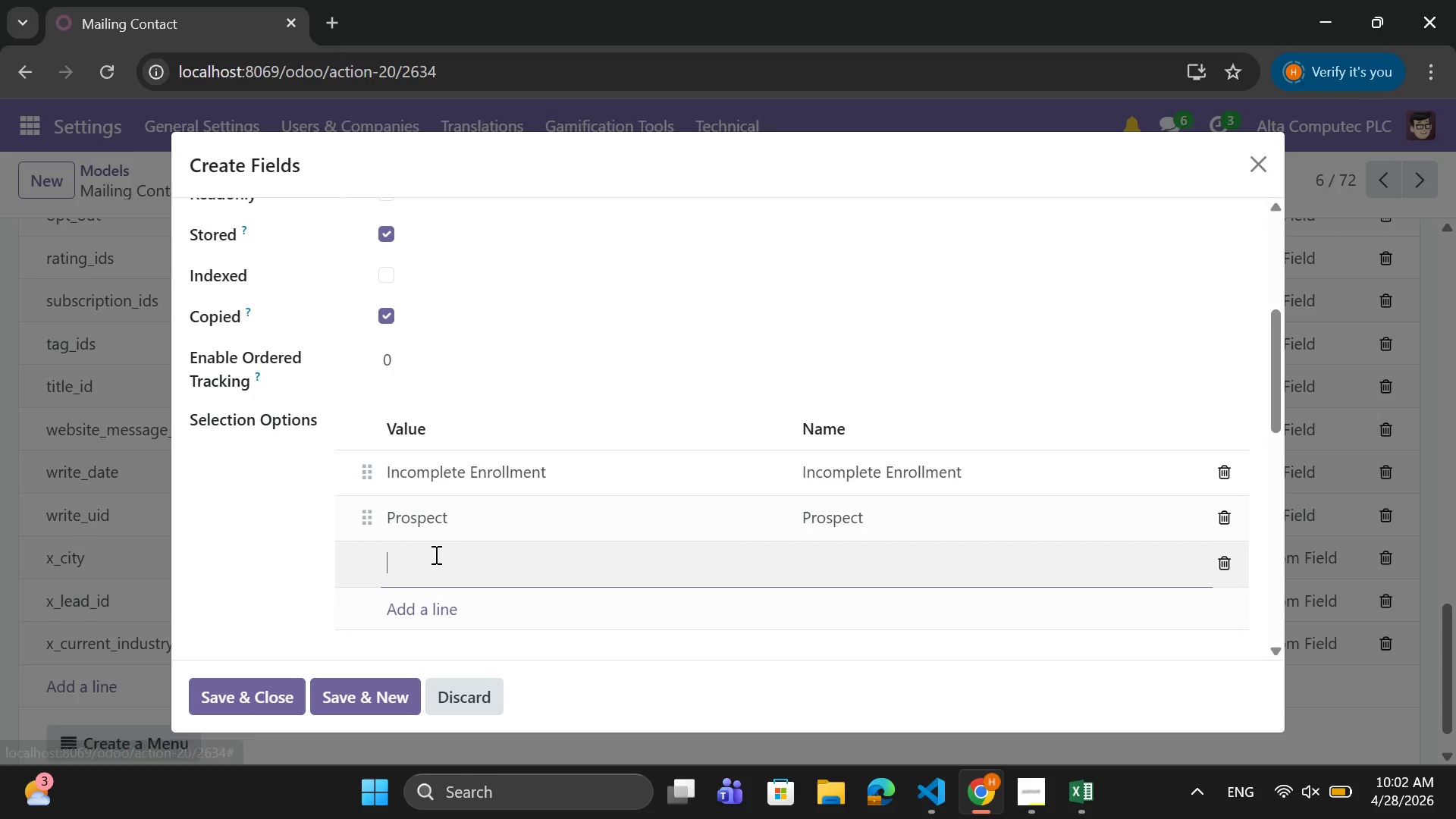 
key(Control+V)
 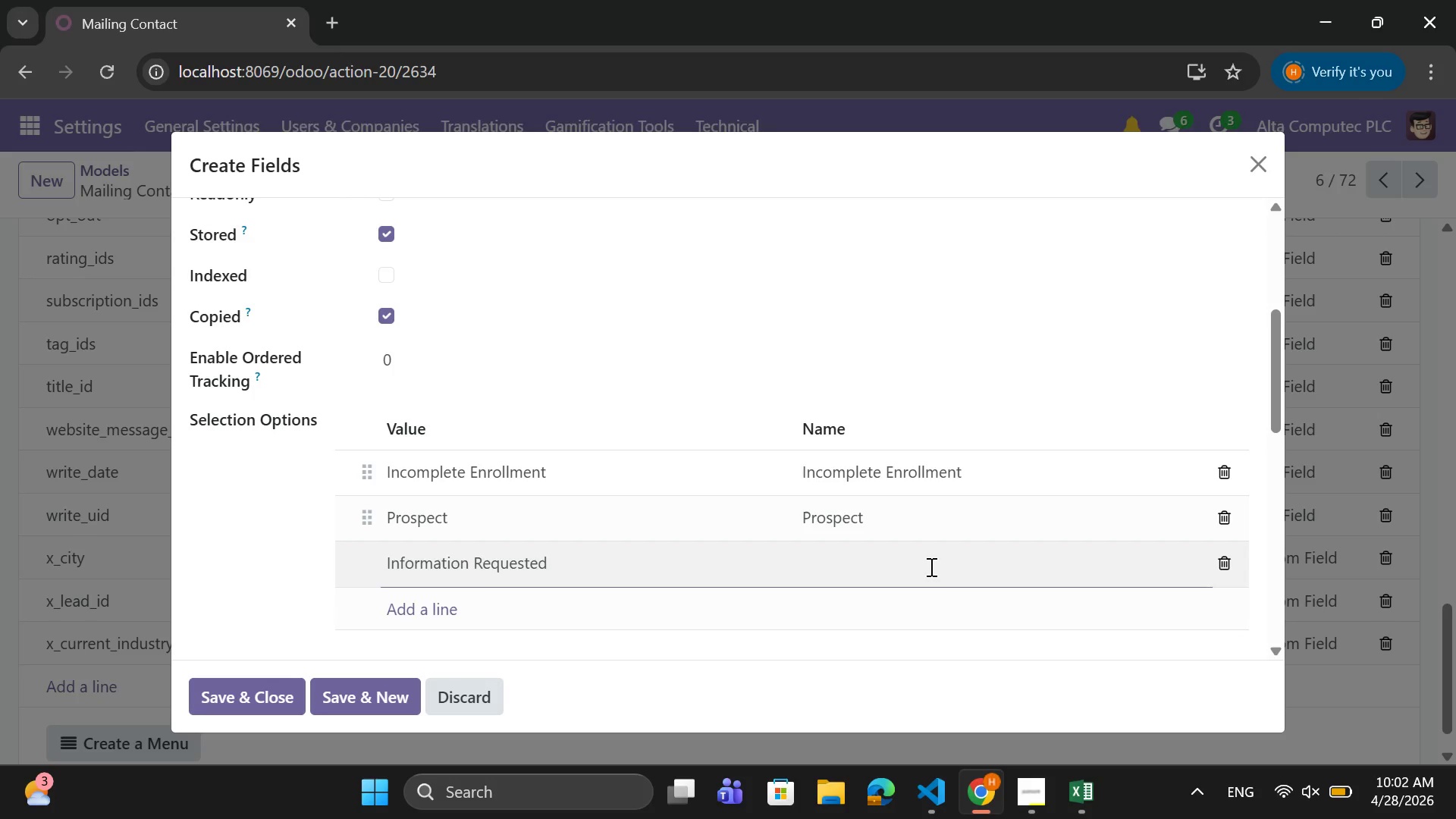 
left_click([930, 566])
 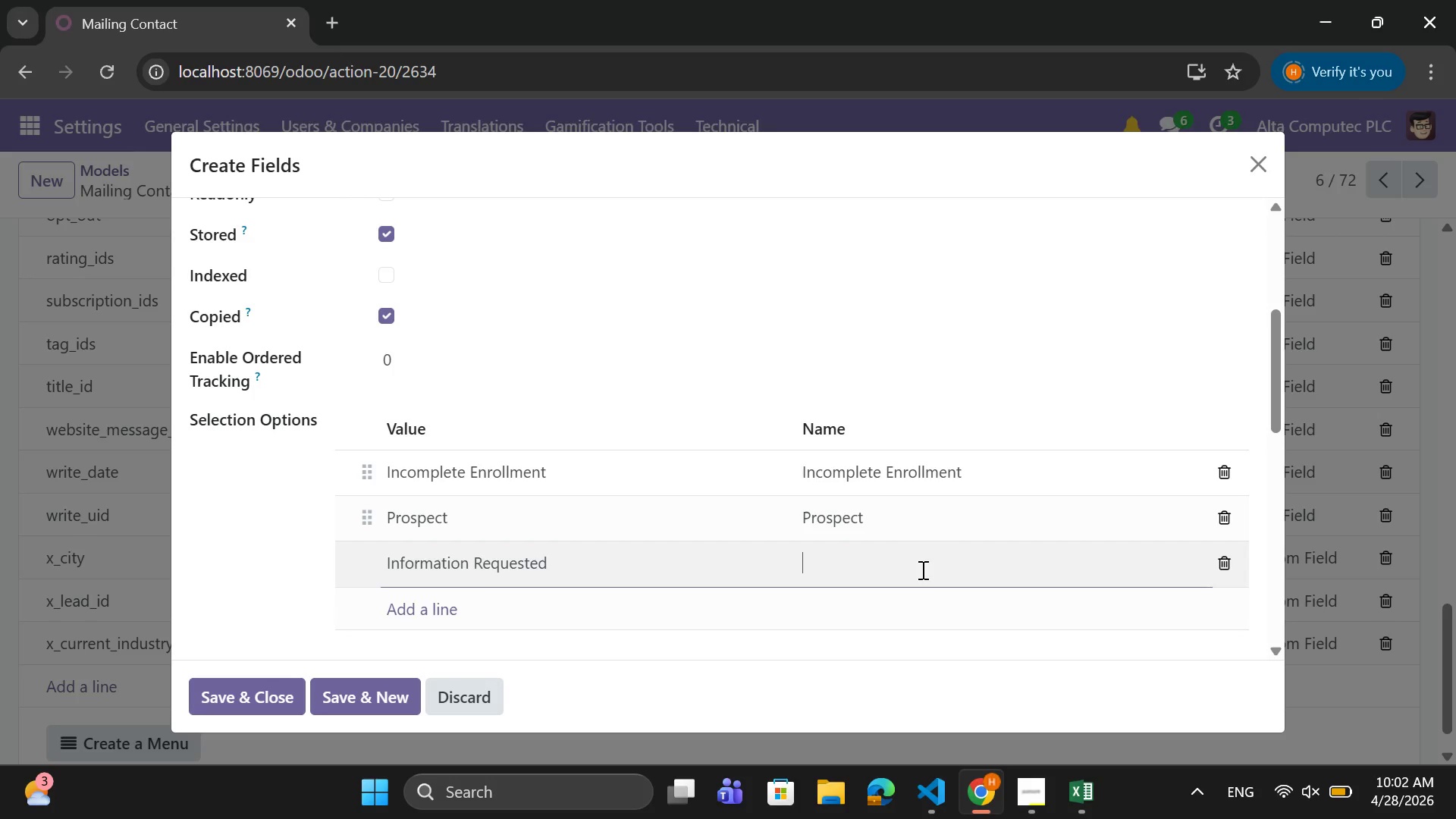 
key(Control+V)
 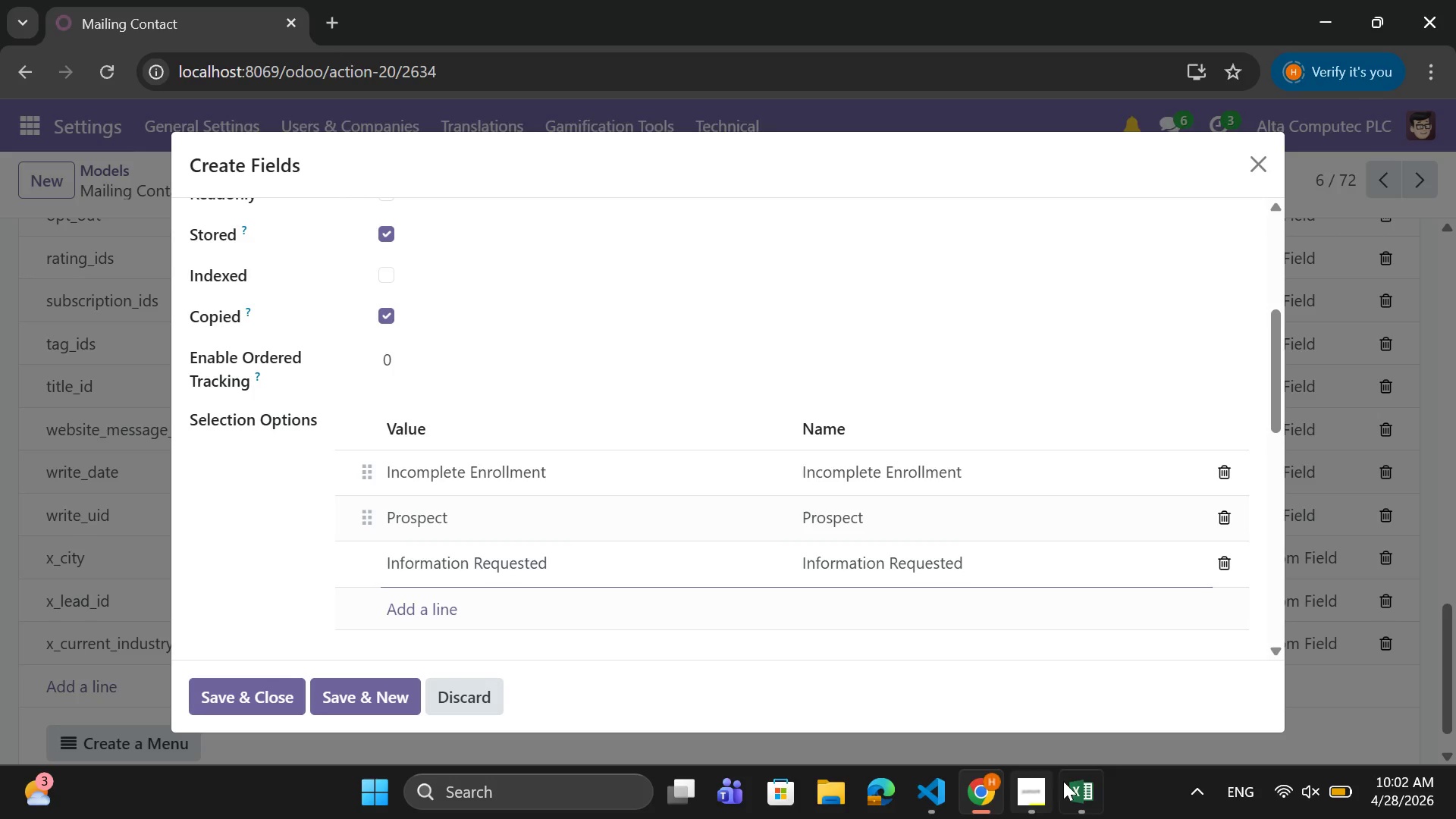 
left_click([1075, 787])
 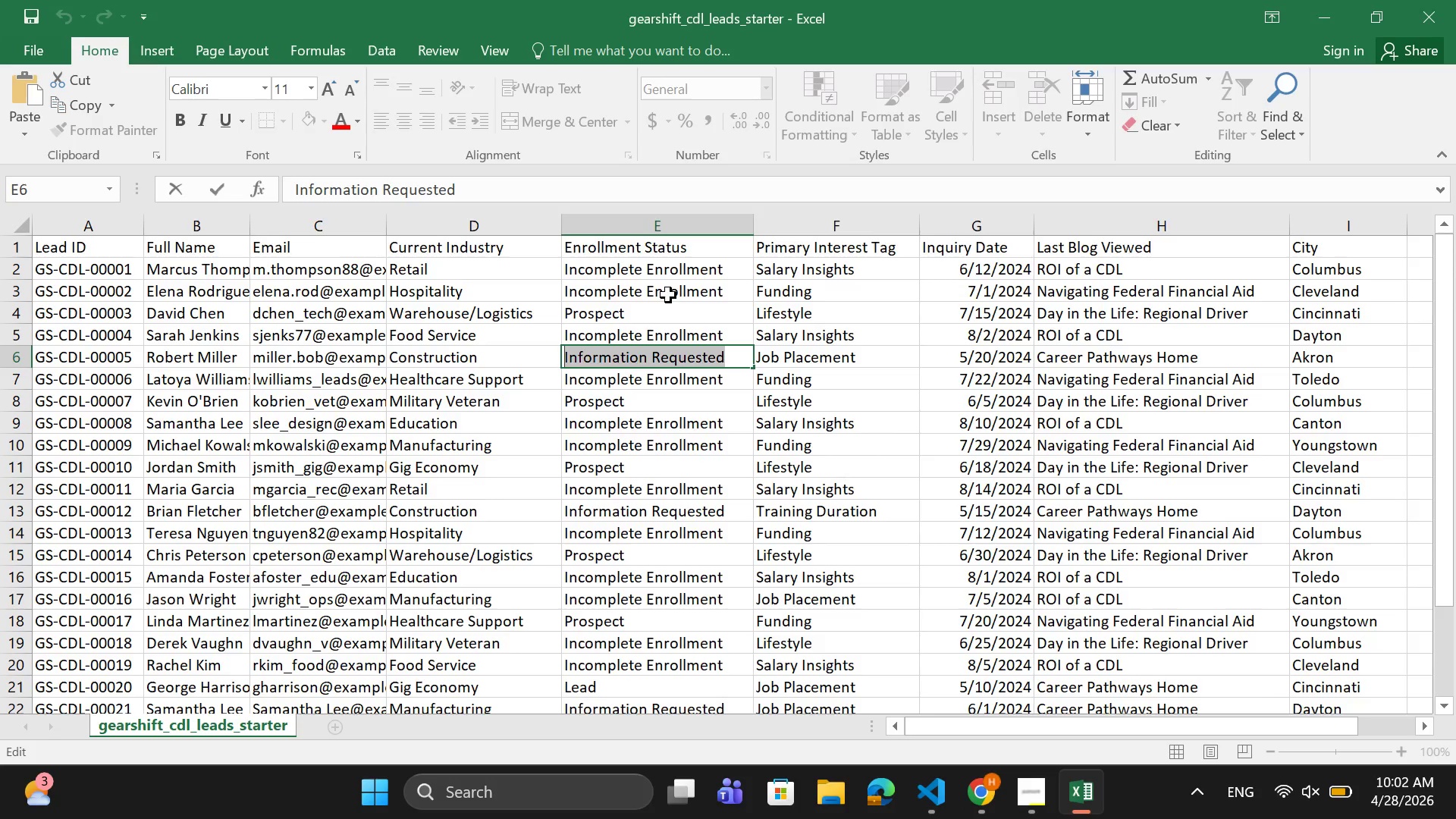 
wait(8.75)
 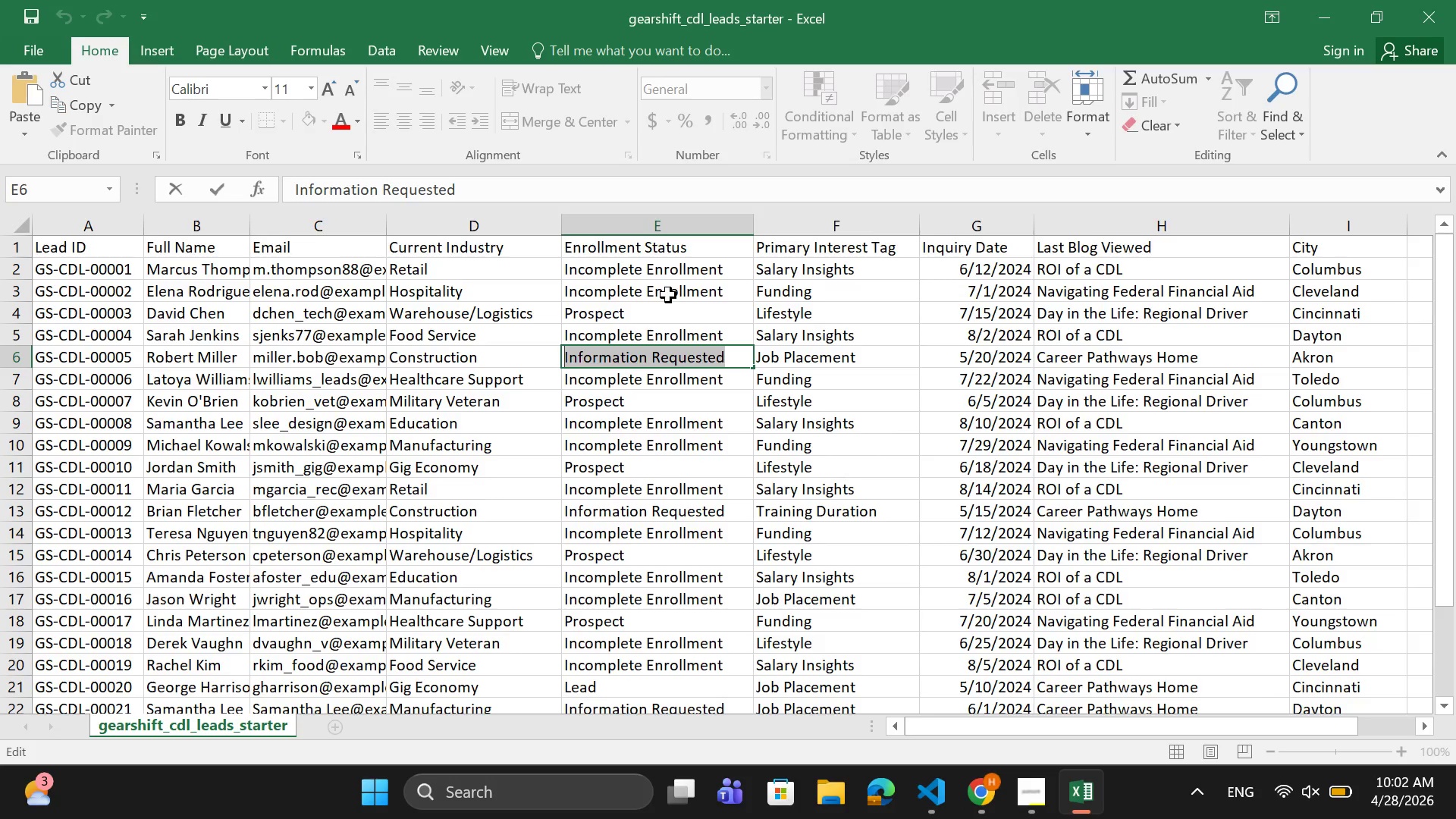 
scroll: coordinate [705, 578], scroll_direction: down, amount: 1.0
 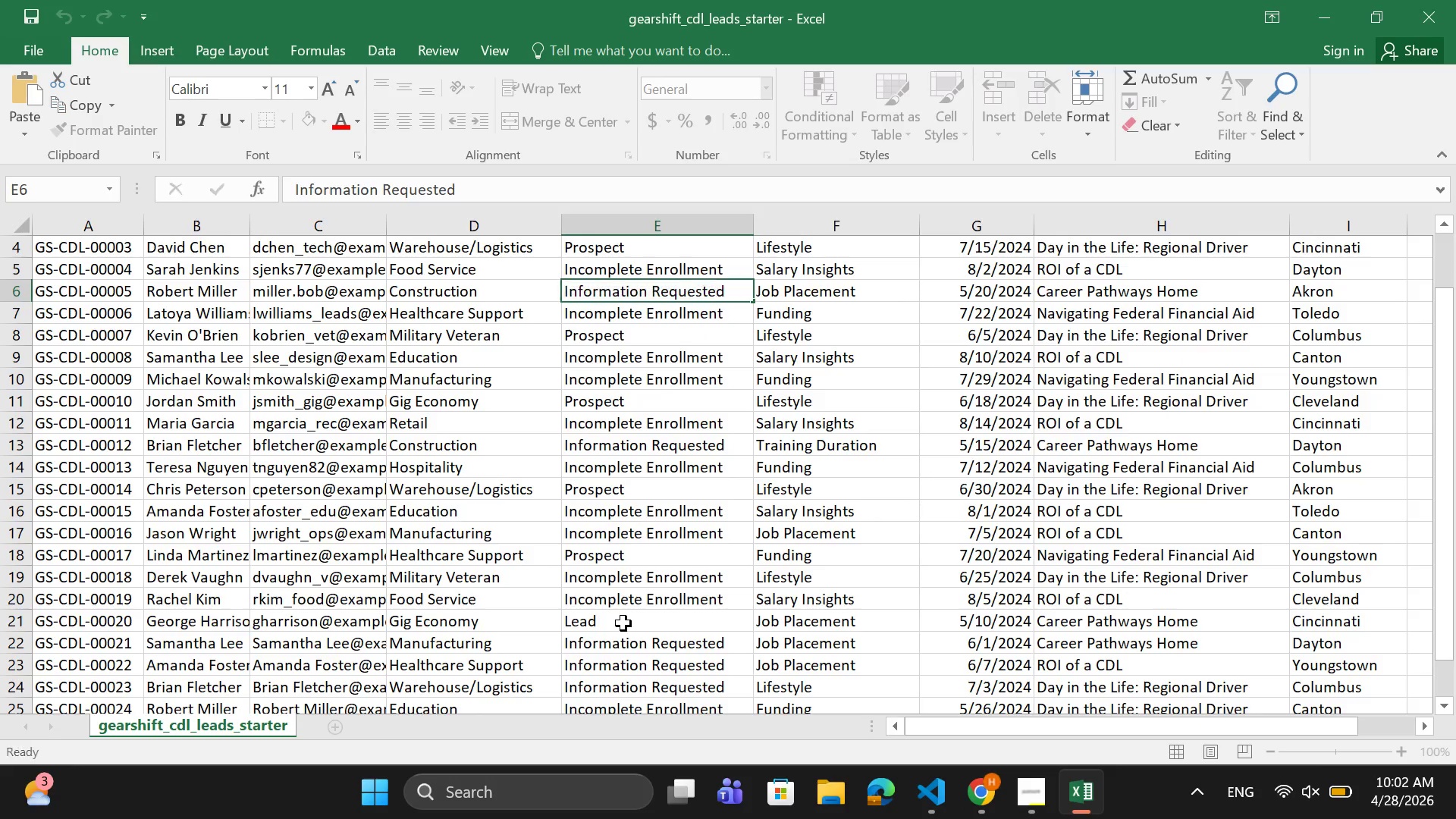 
double_click([623, 623])
 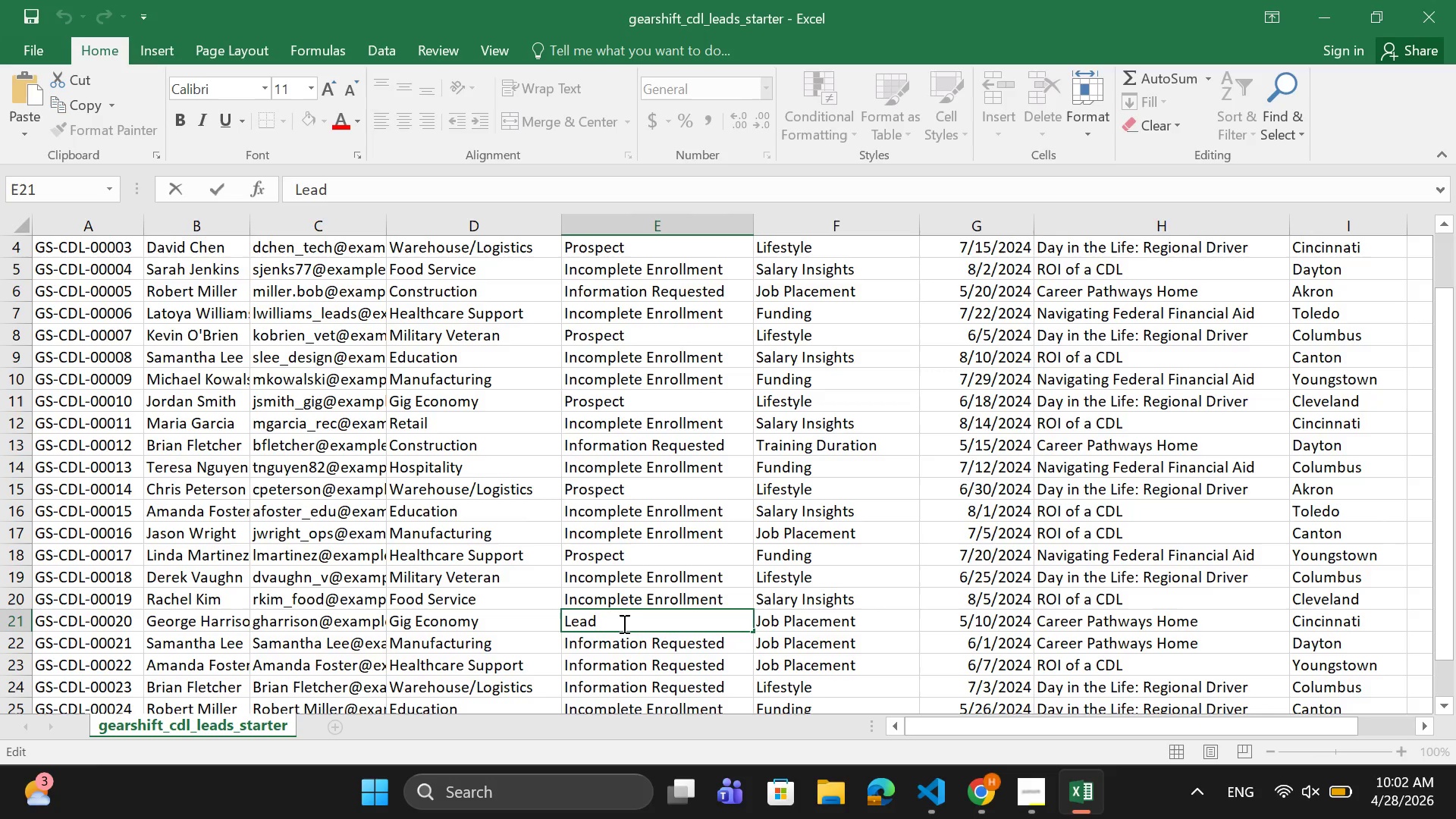 
left_click_drag(start_coordinate=[623, 623], to_coordinate=[550, 623])
 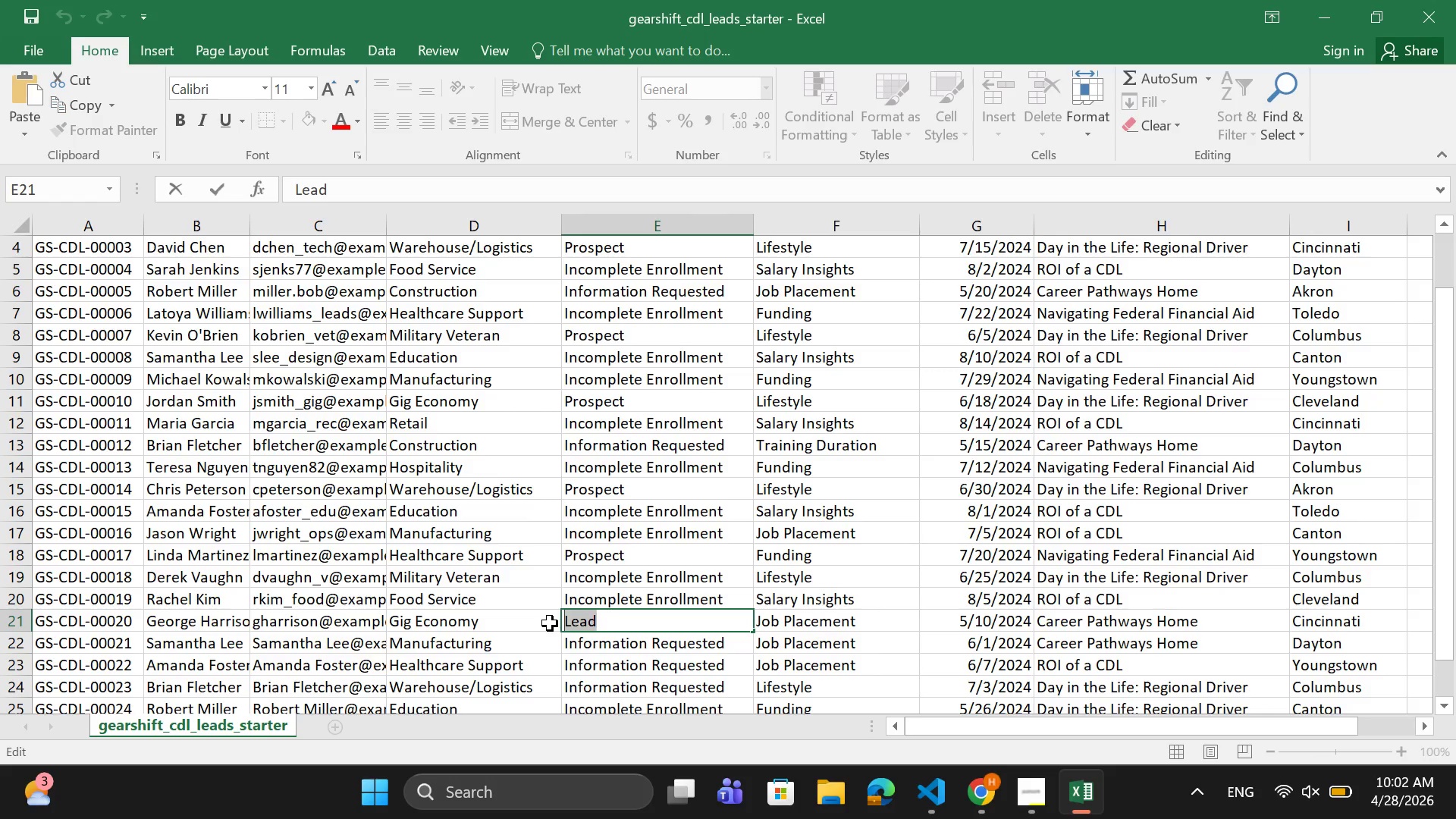 
key(Control+C)
 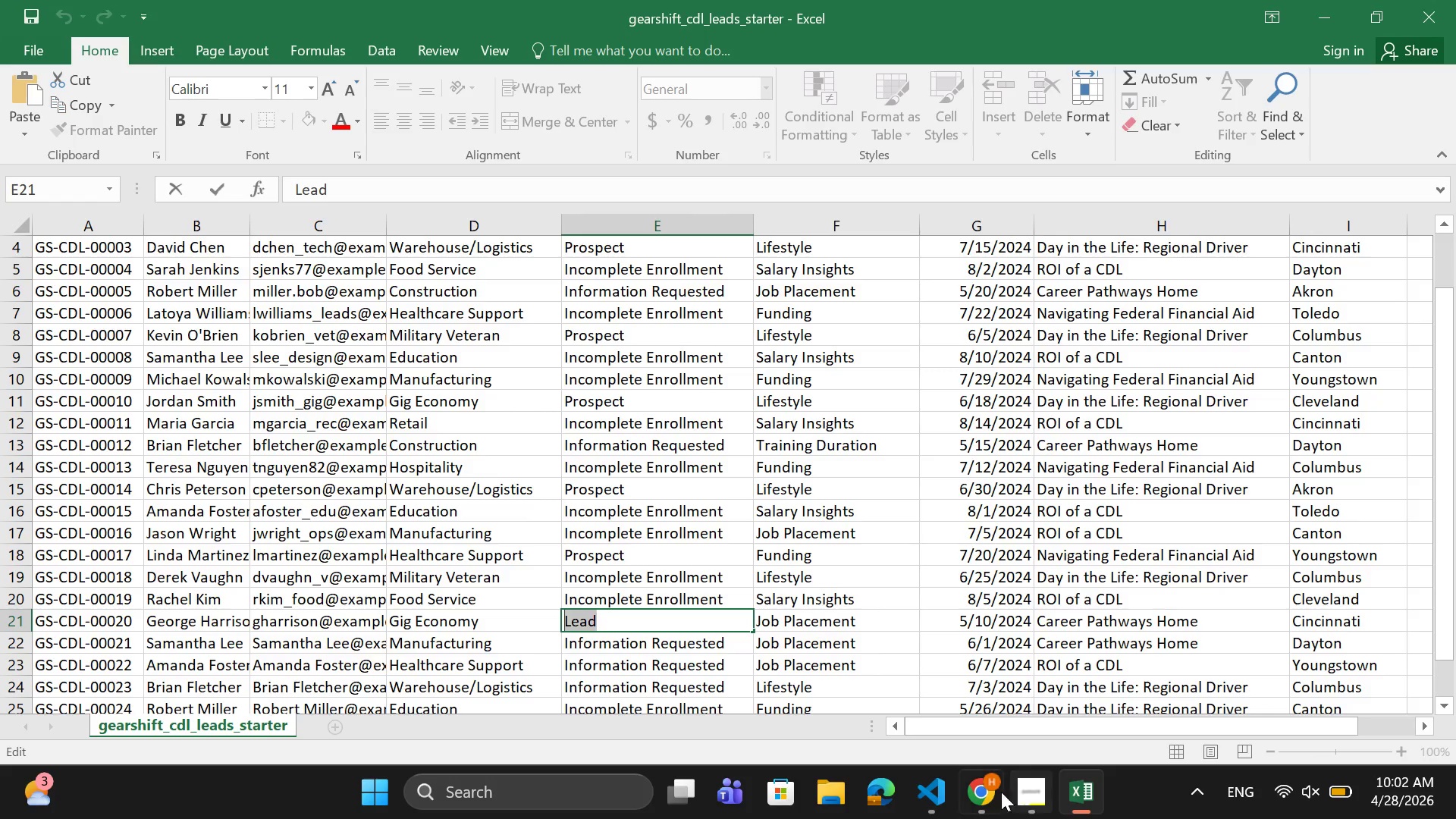 
left_click([990, 798])
 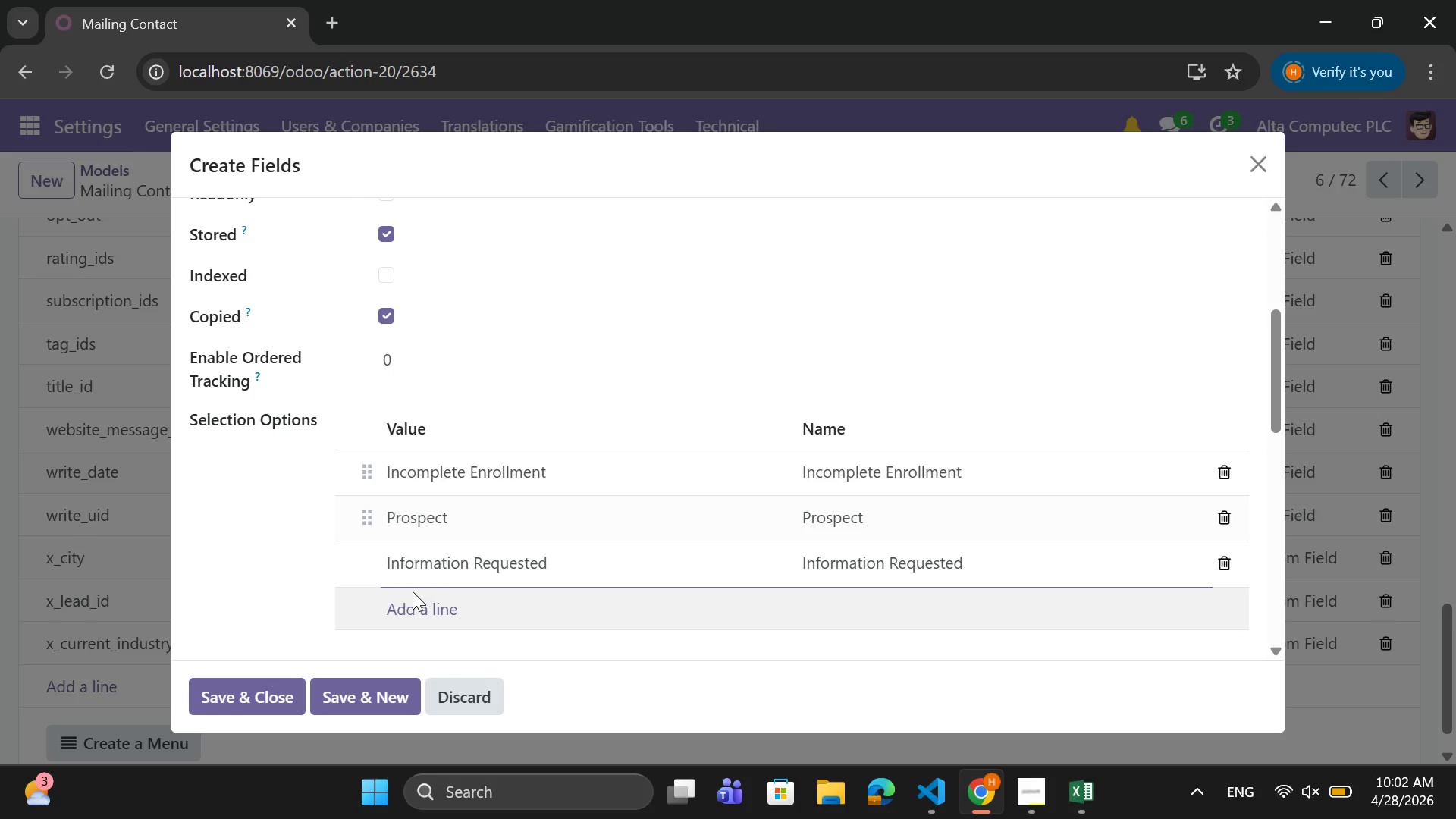 
left_click([415, 608])
 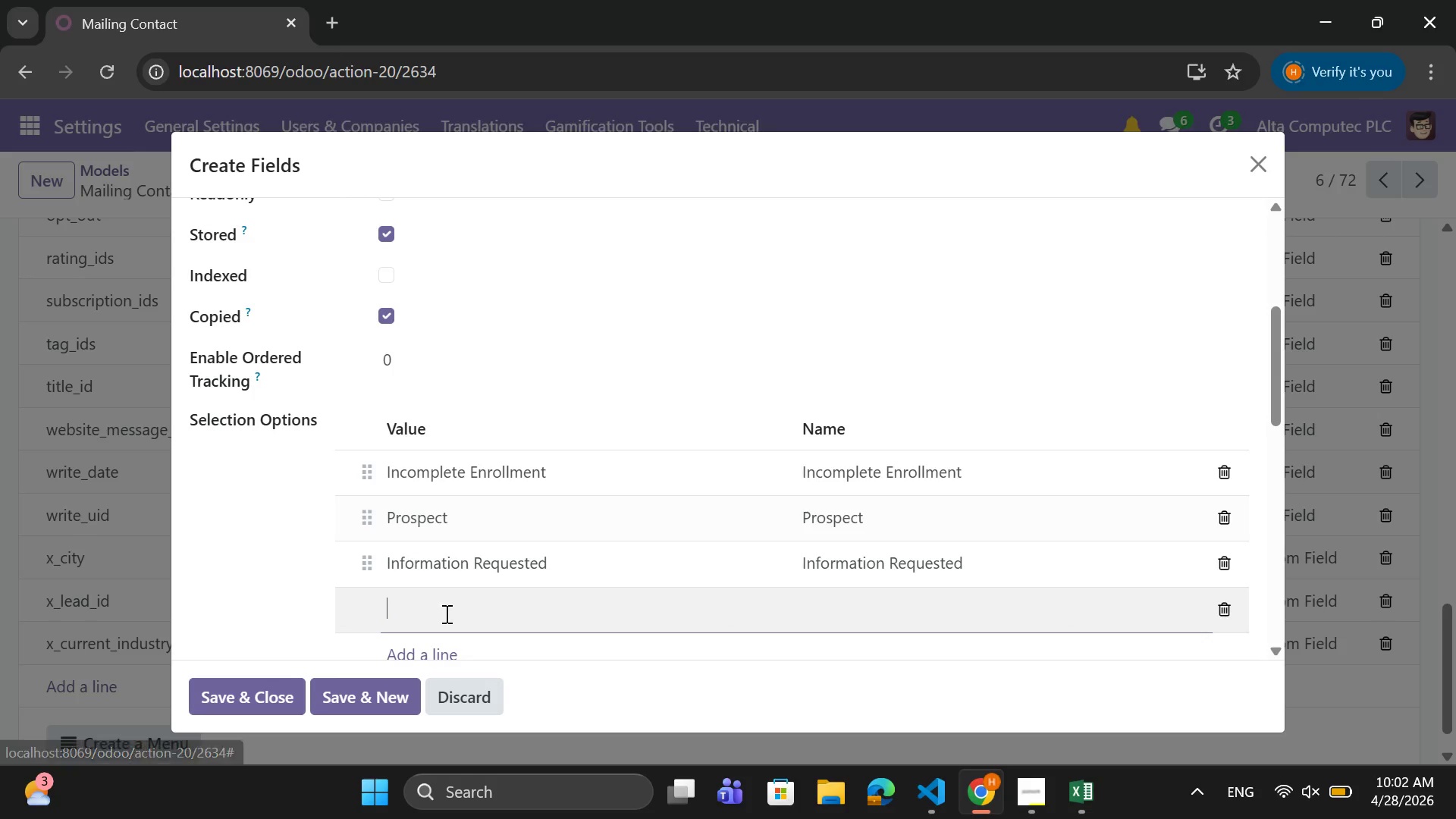 
key(Control+V)
 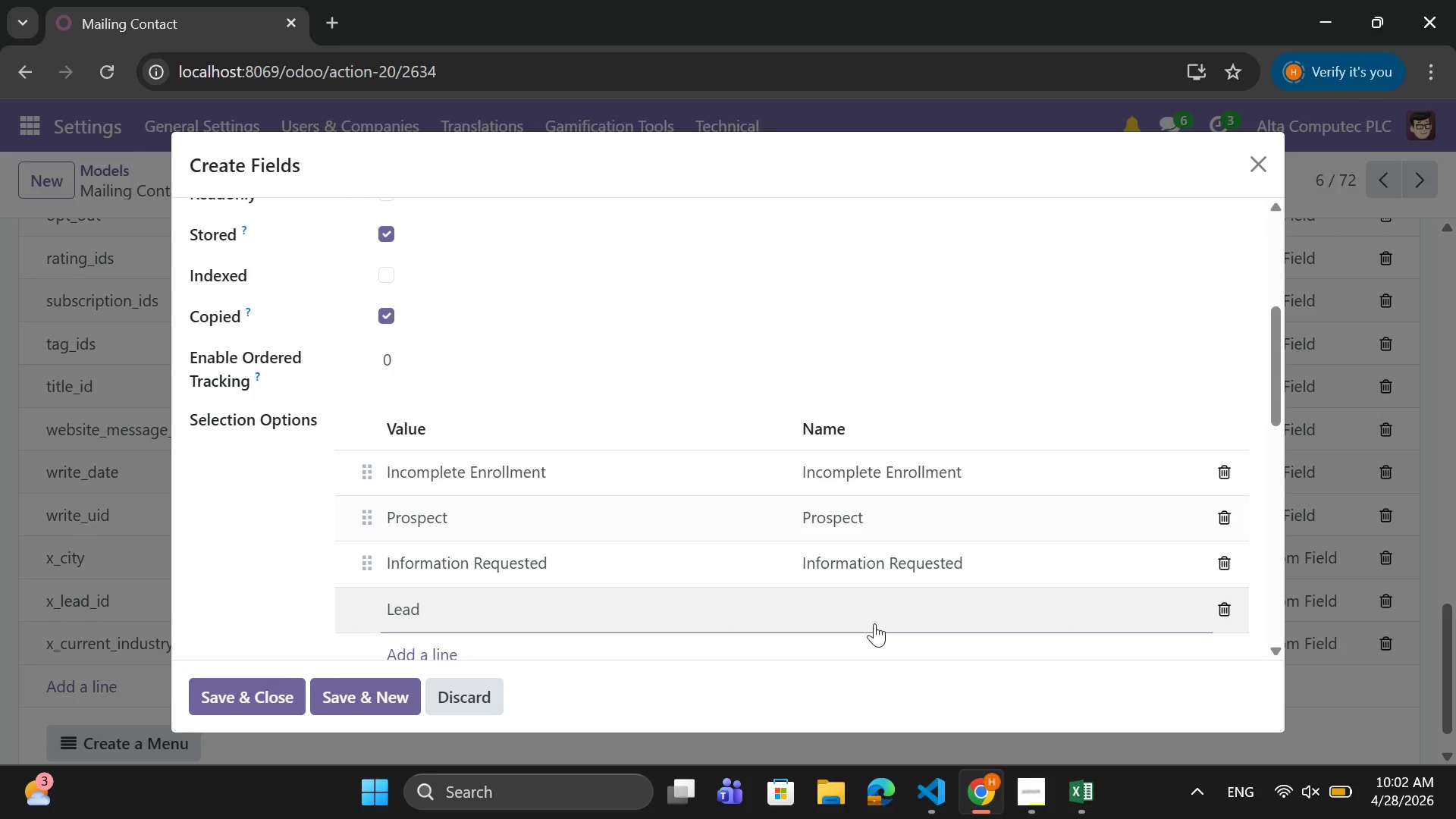 
left_click([874, 623])
 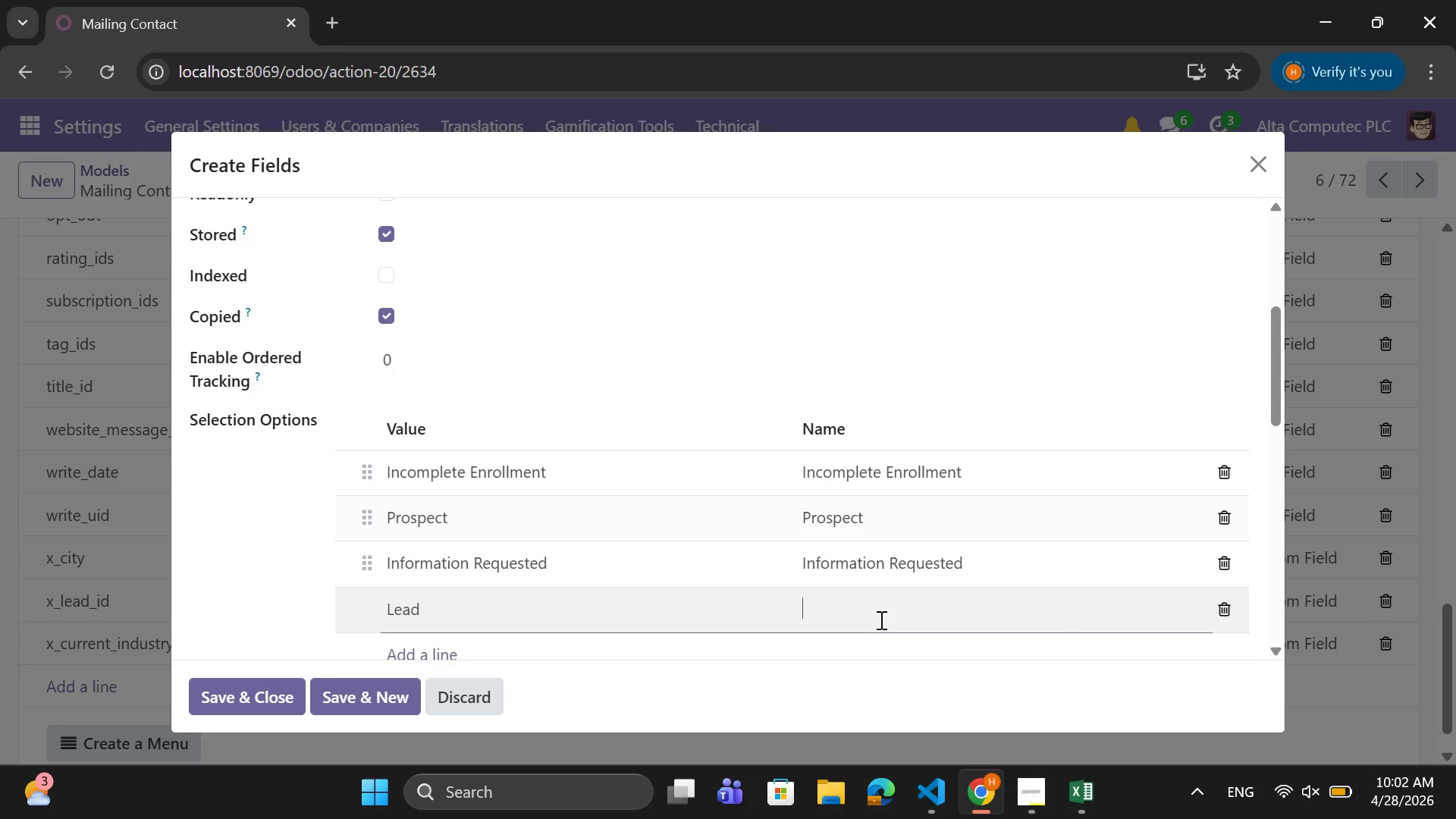 
key(Control+V)
 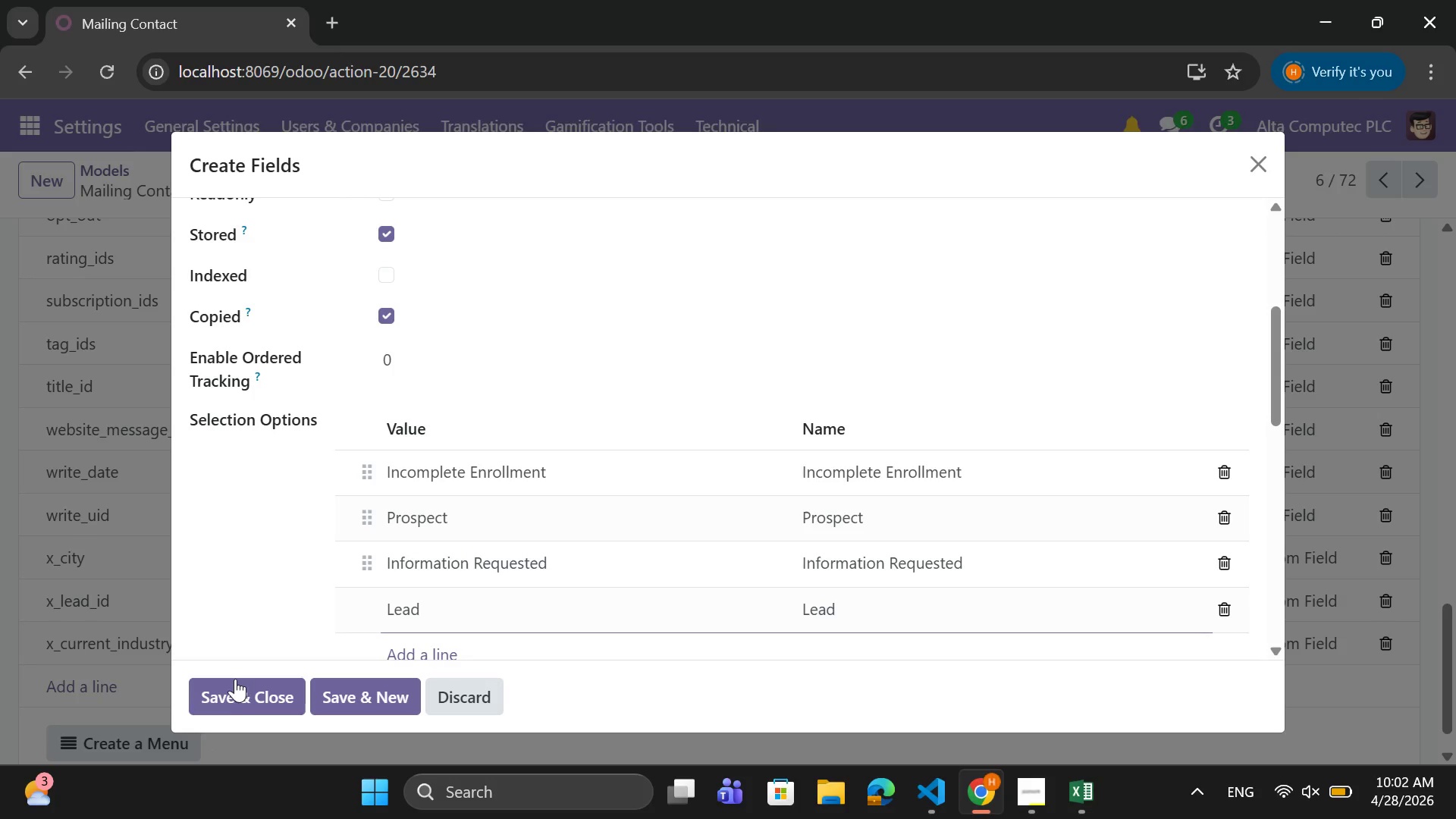 
left_click([235, 694])
 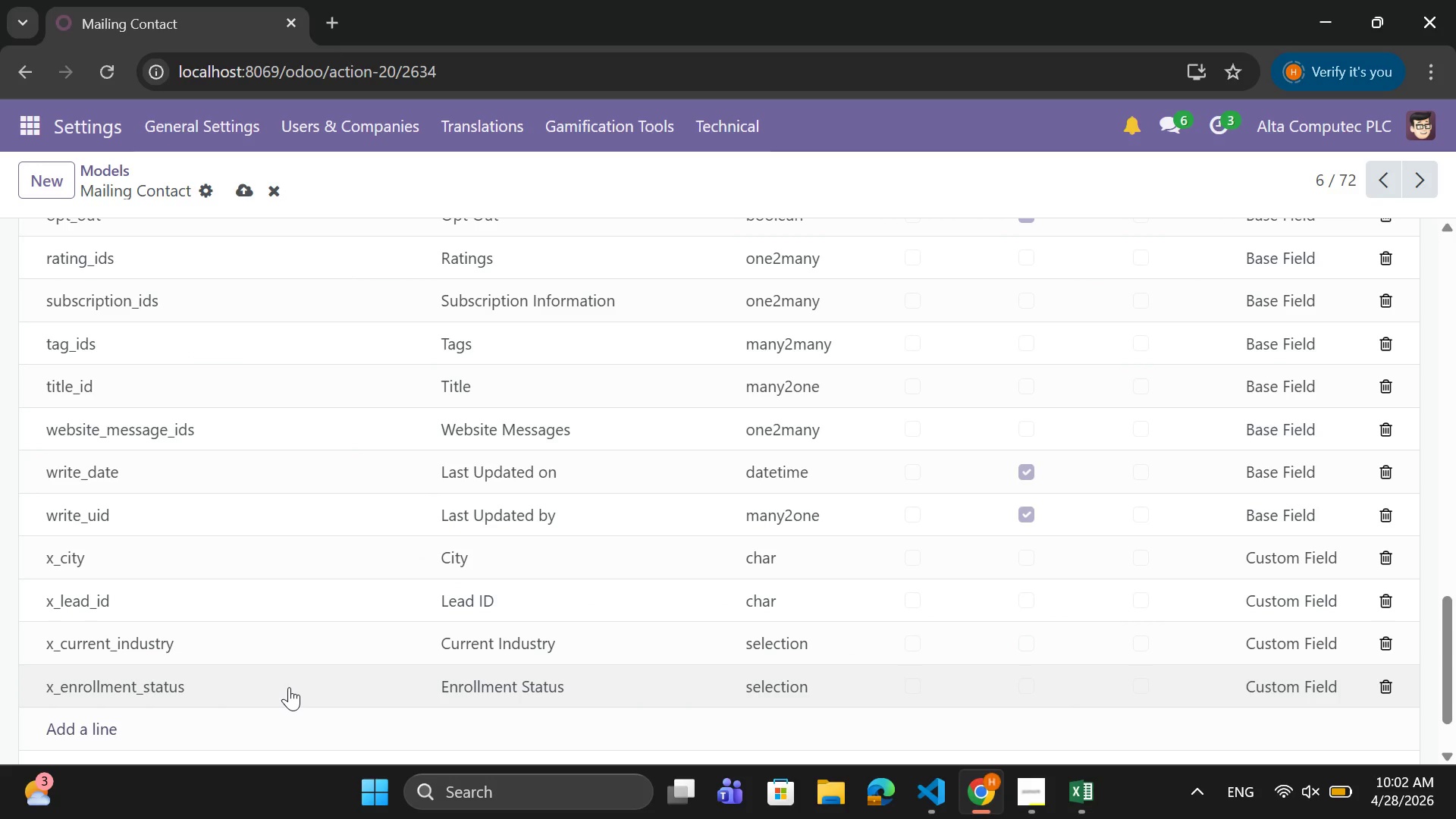 
mouse_move([292, 663])
 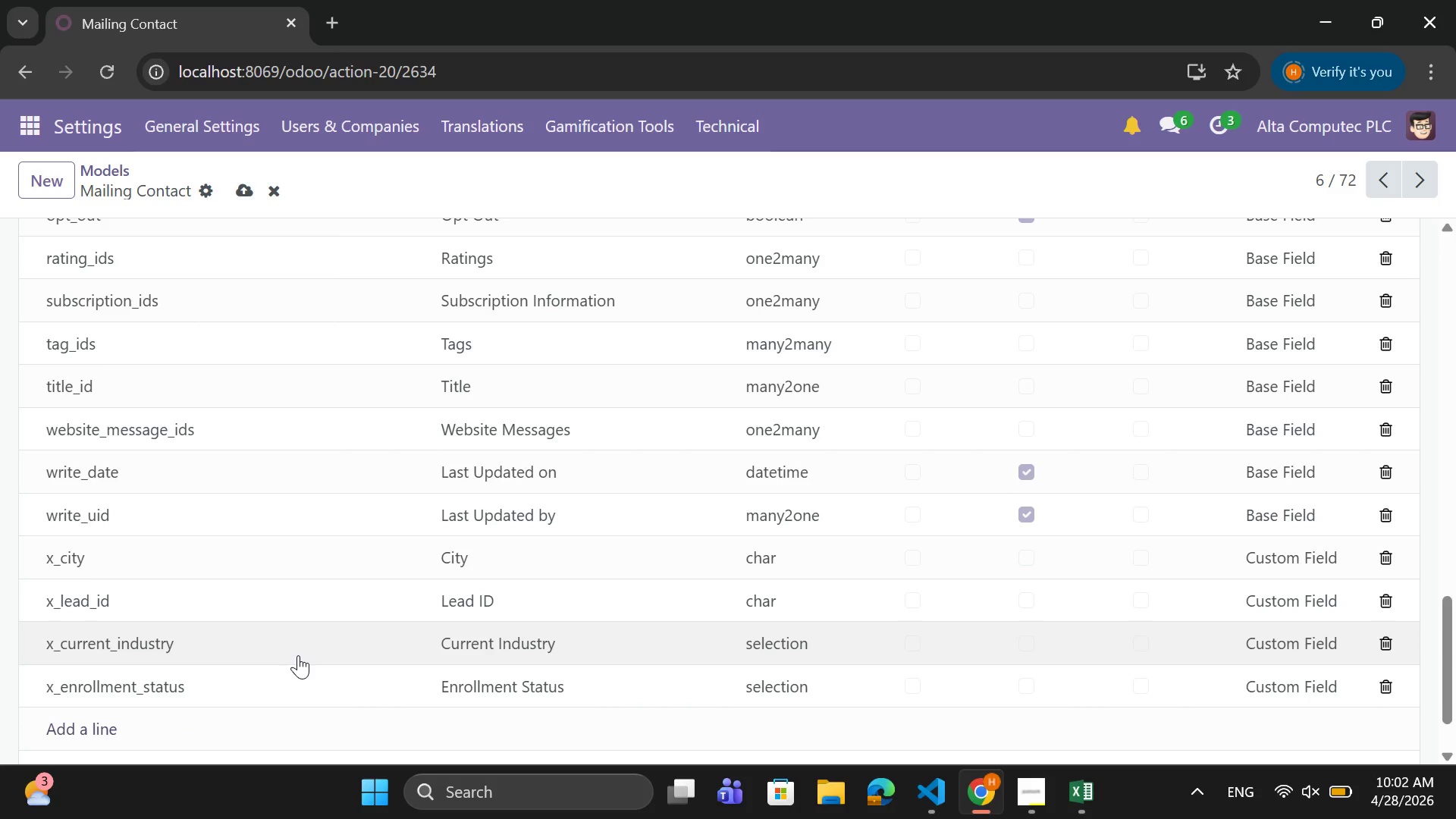 
mouse_move([300, 647])
 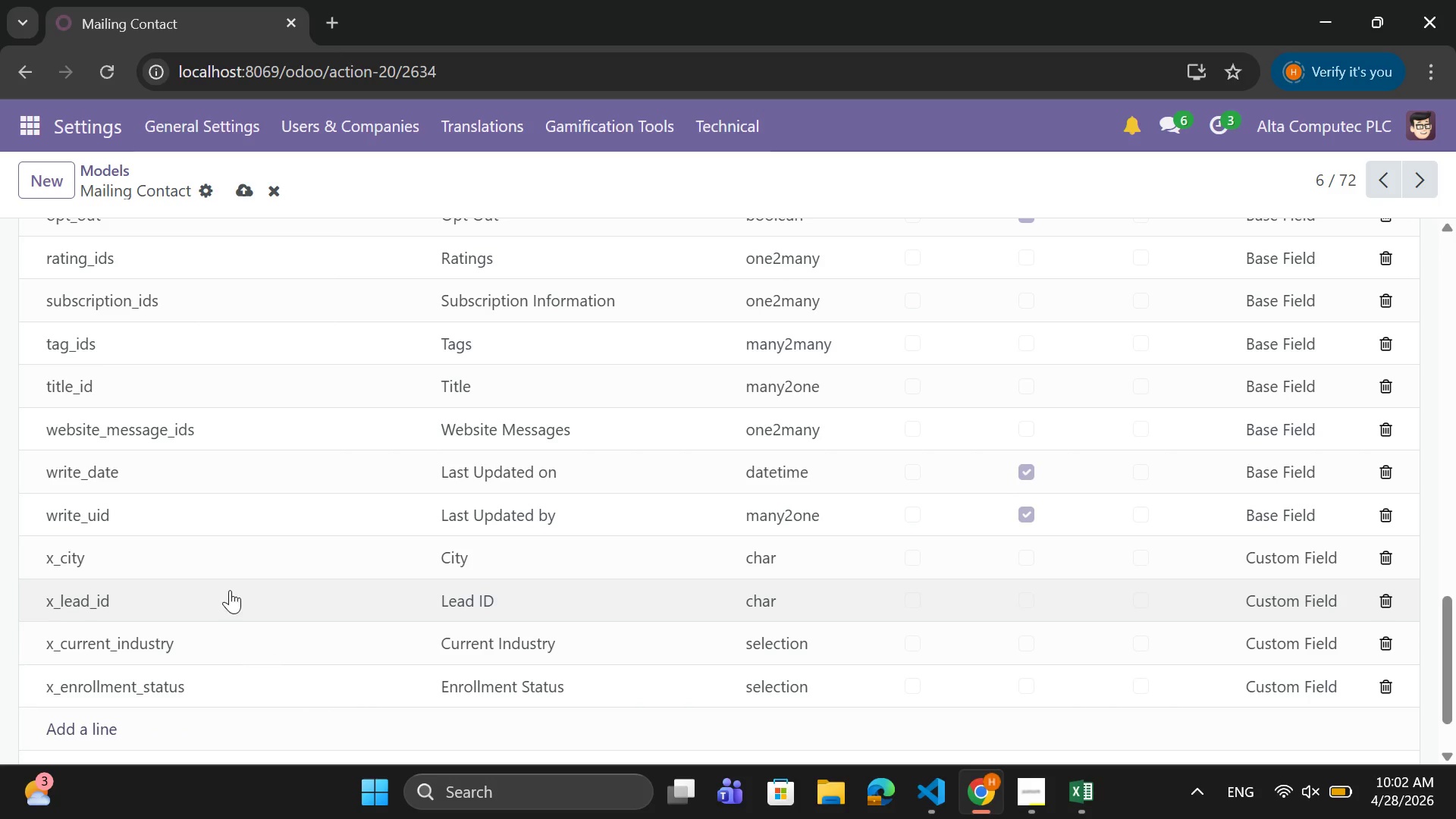 
mouse_move([220, 560])
 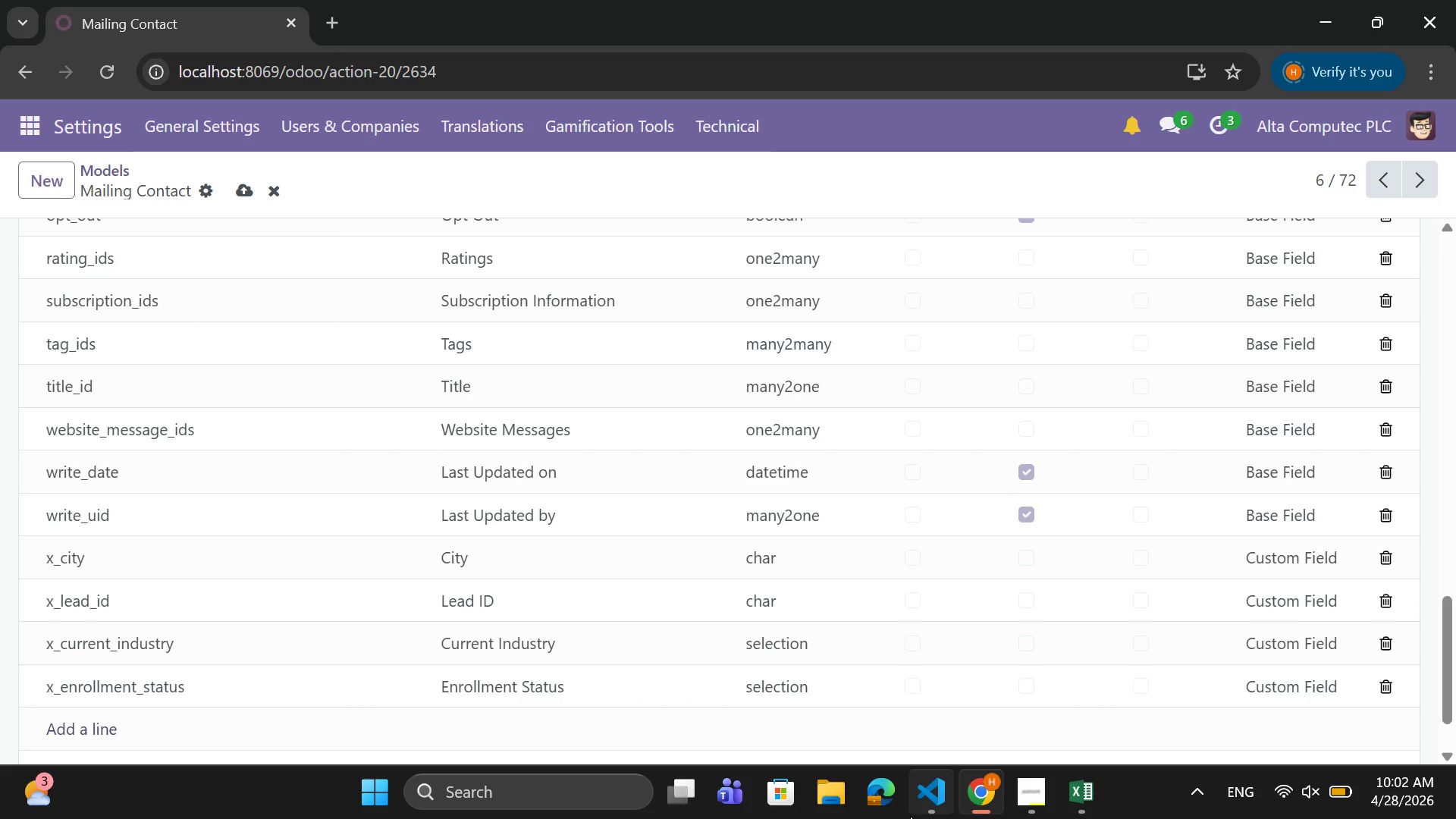 
left_click([1081, 794])
 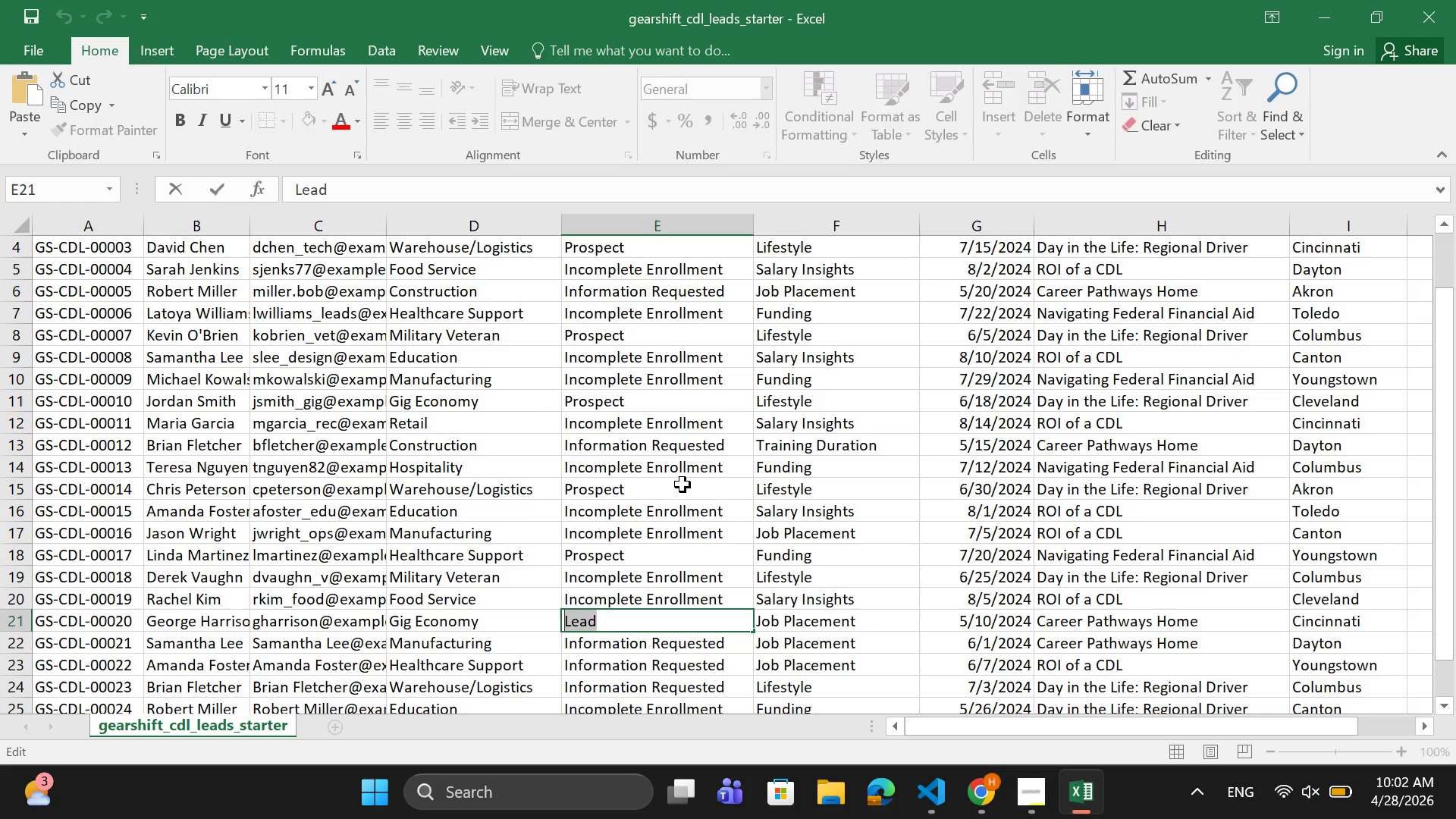 
scroll: coordinate [666, 506], scroll_direction: down, amount: 1.0
 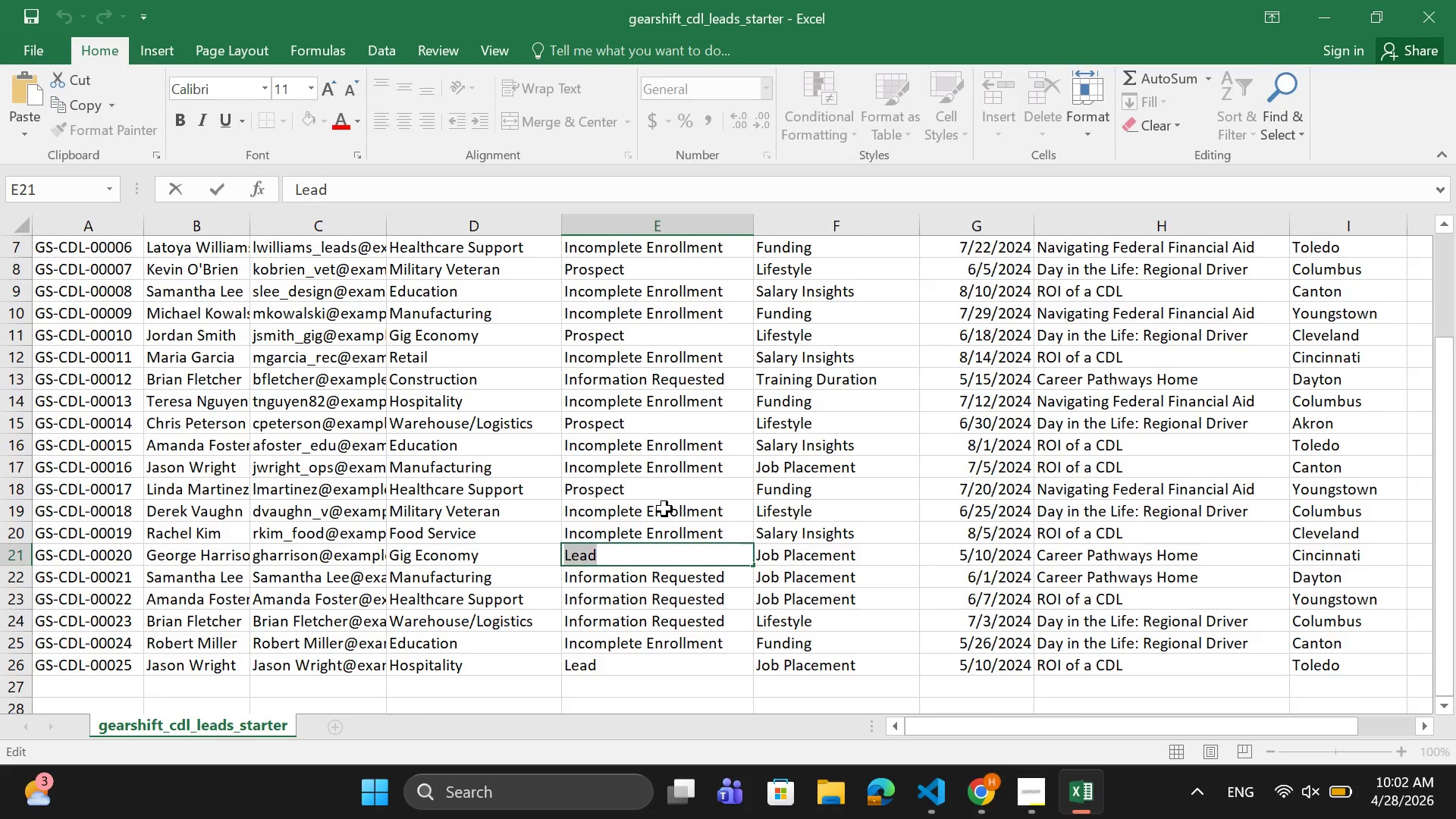 
scroll: coordinate [662, 493], scroll_direction: up, amount: 7.0
 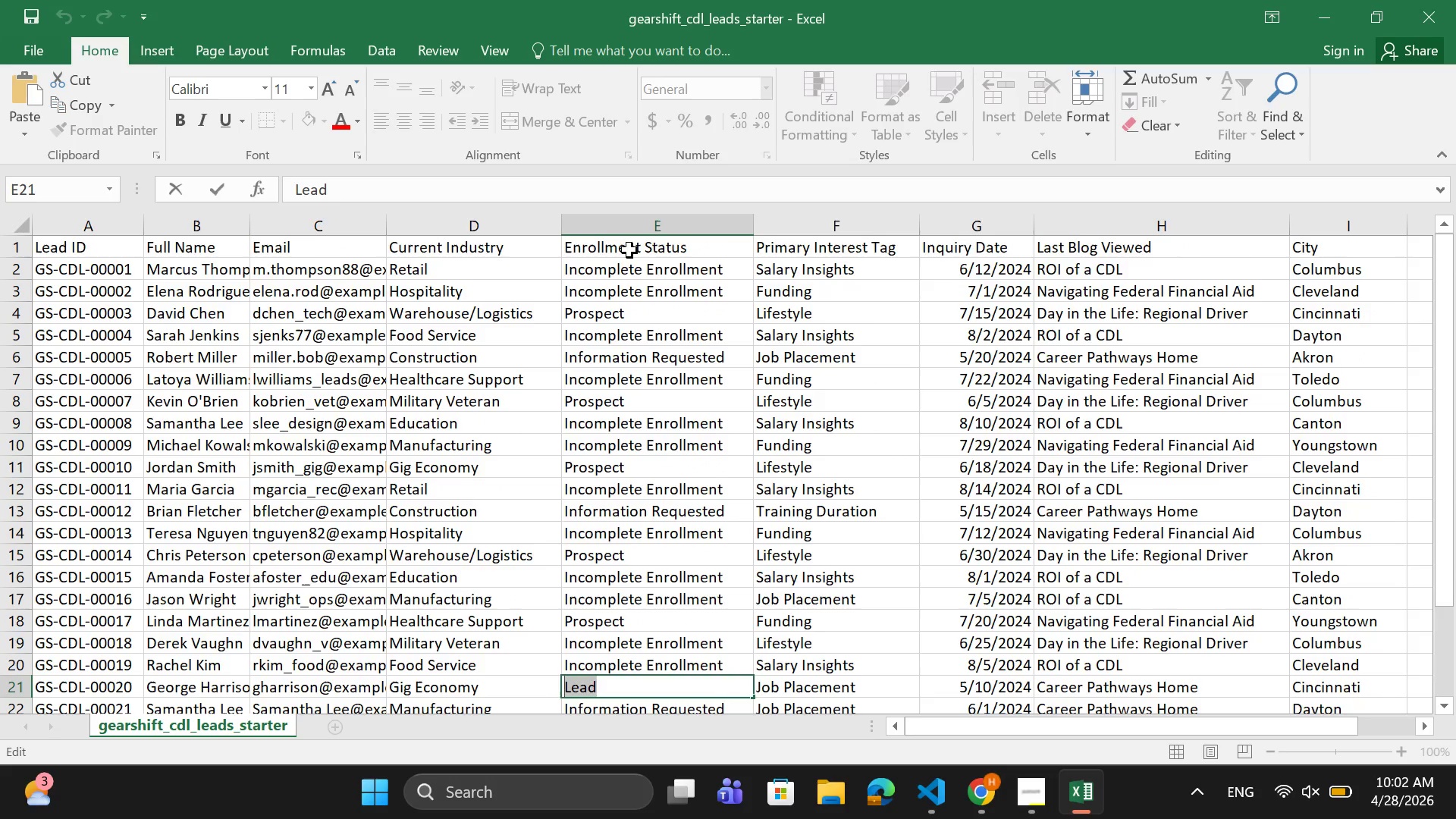 
left_click([630, 249])
 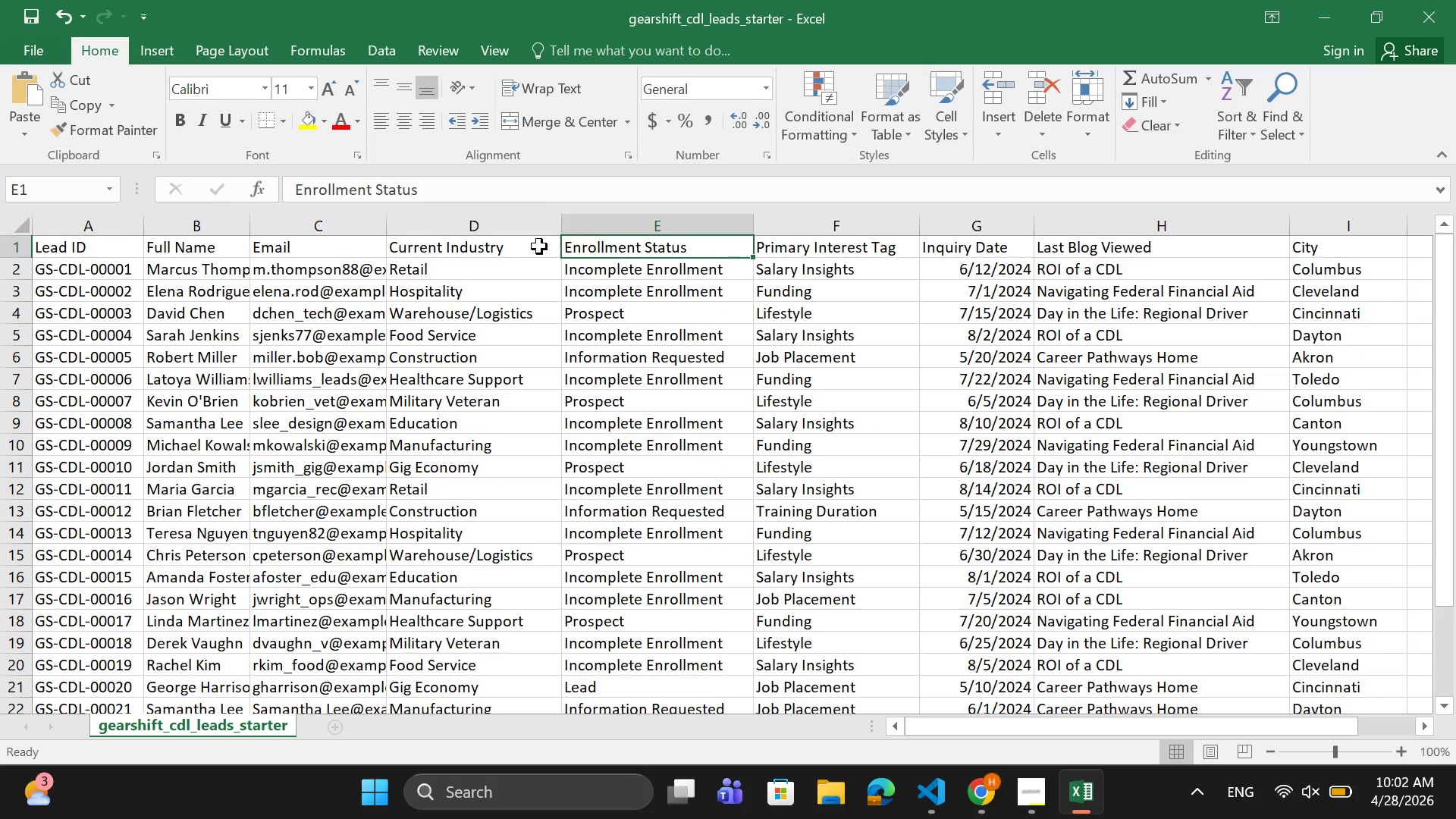 
left_click([539, 246])
 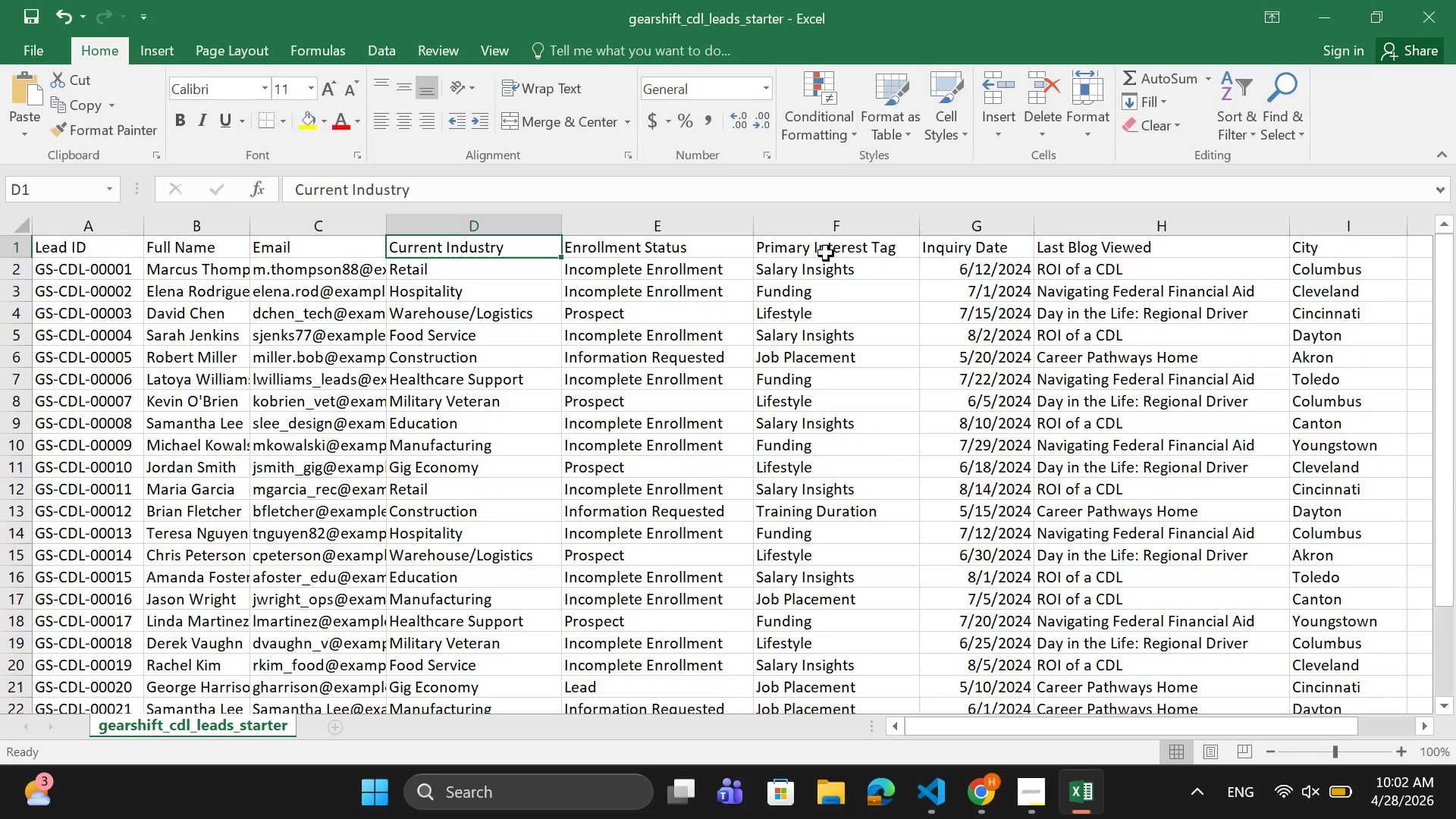 
left_click([828, 253])
 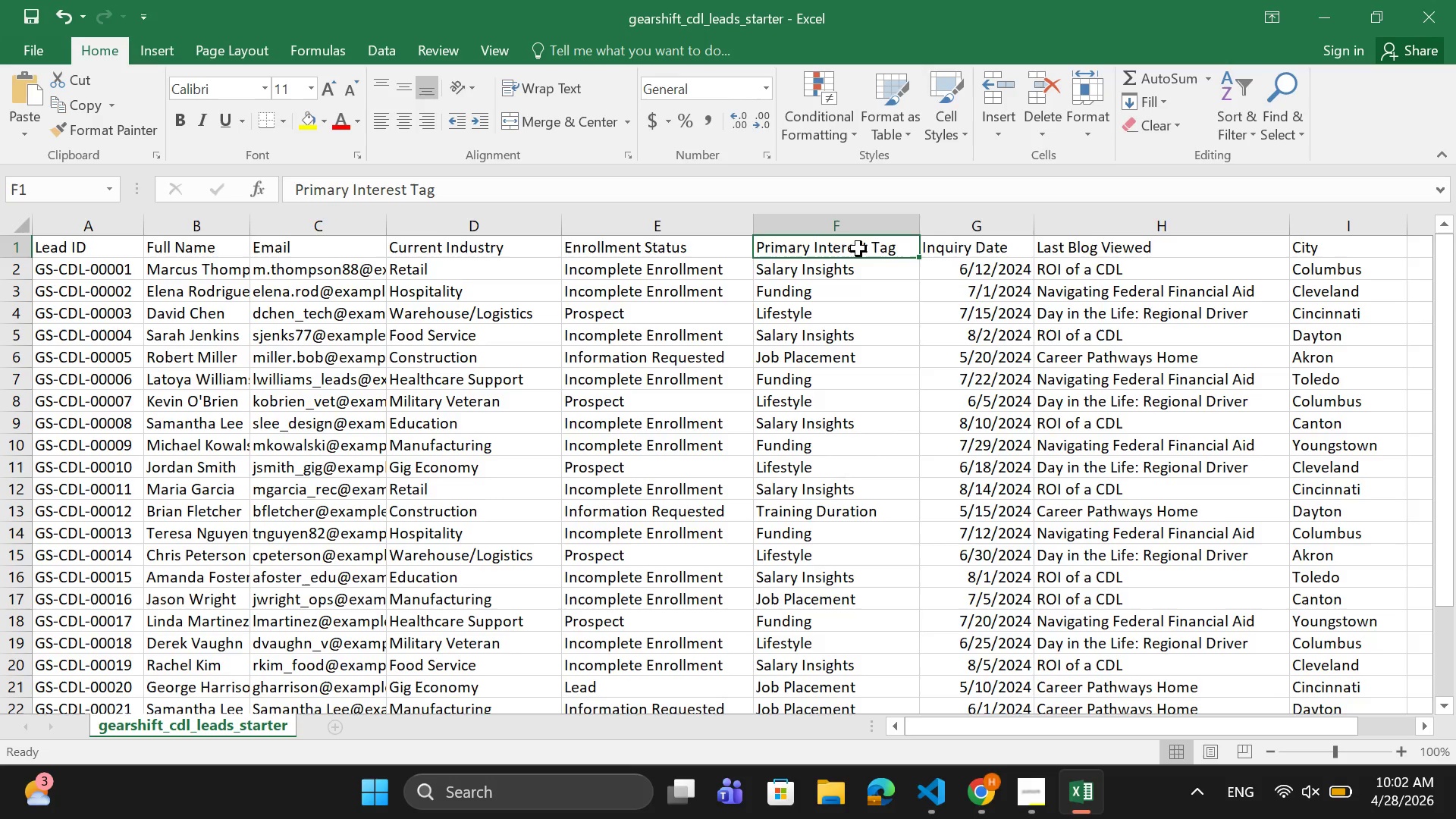 
double_click([858, 249])
 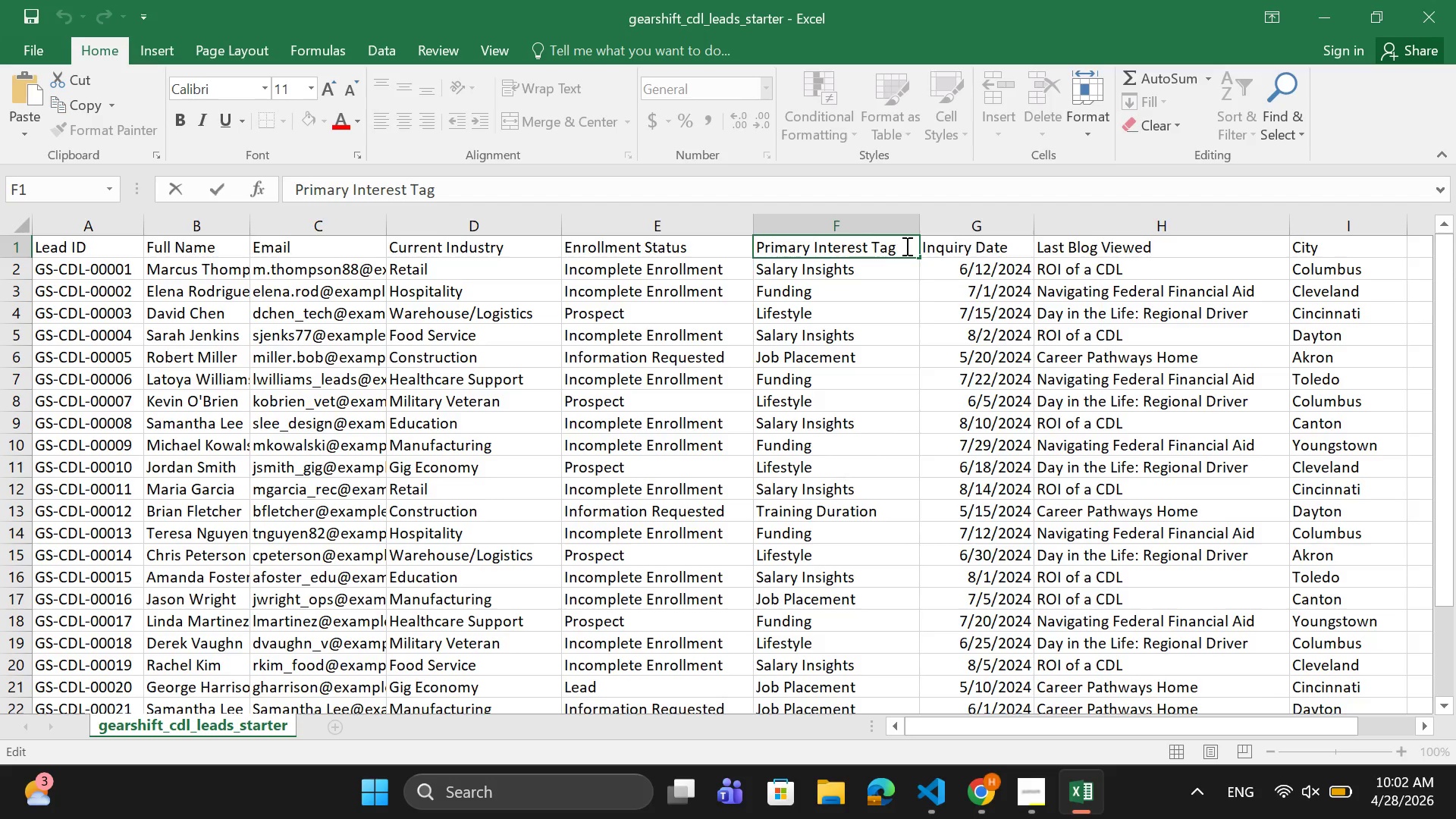 
left_click_drag(start_coordinate=[905, 246], to_coordinate=[742, 254])
 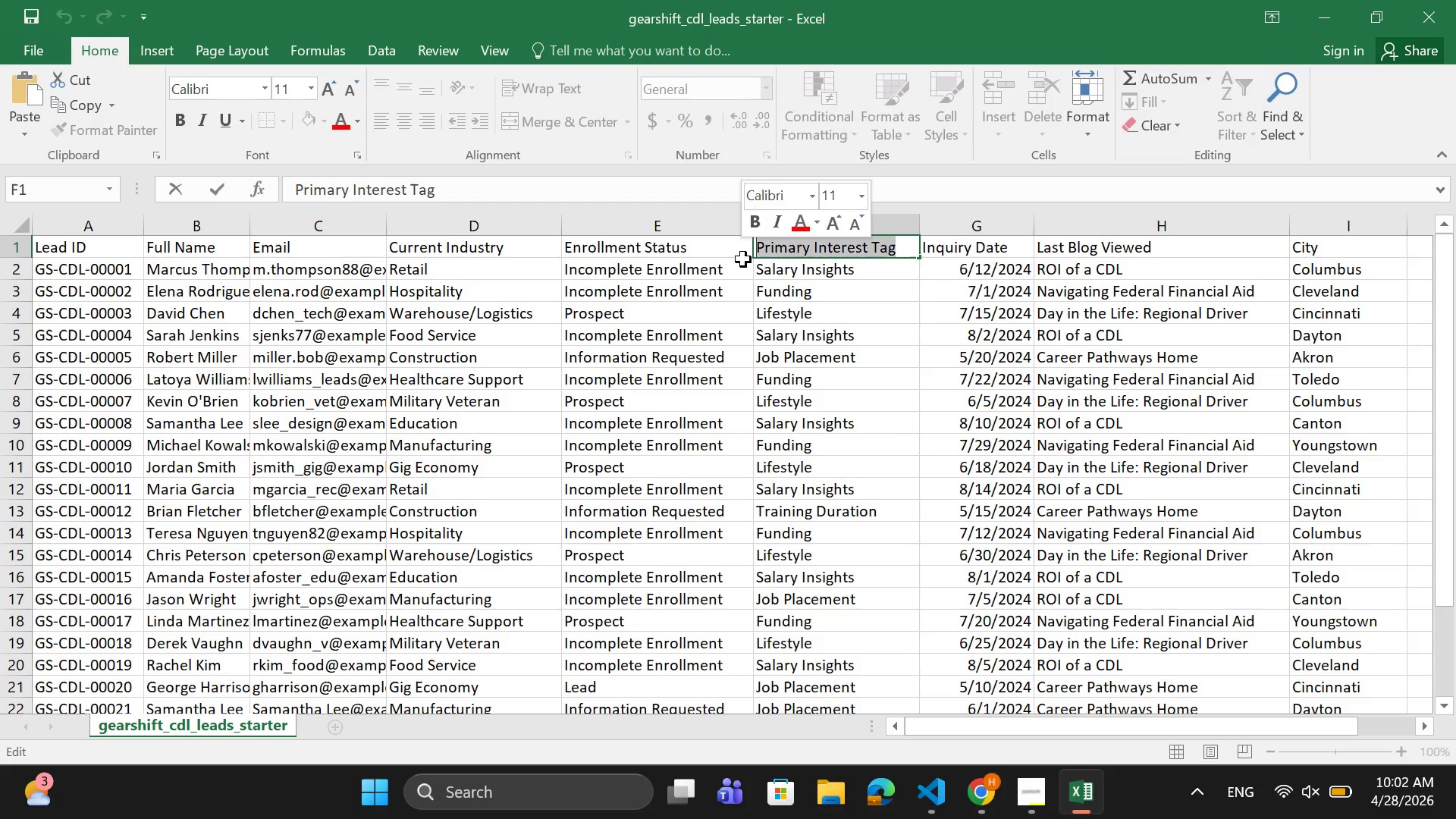 
key(Control+C)
 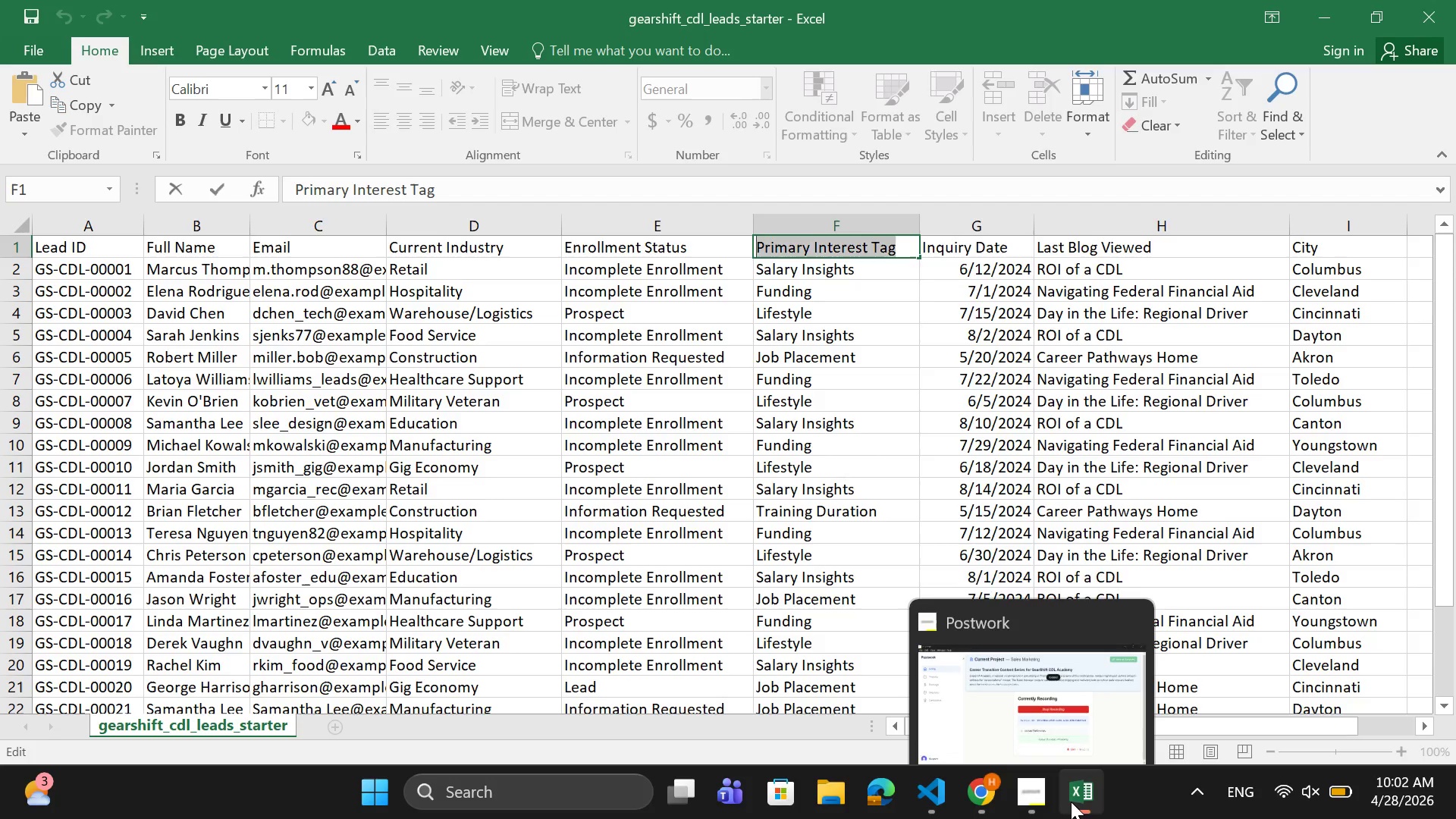 
left_click([979, 814])
 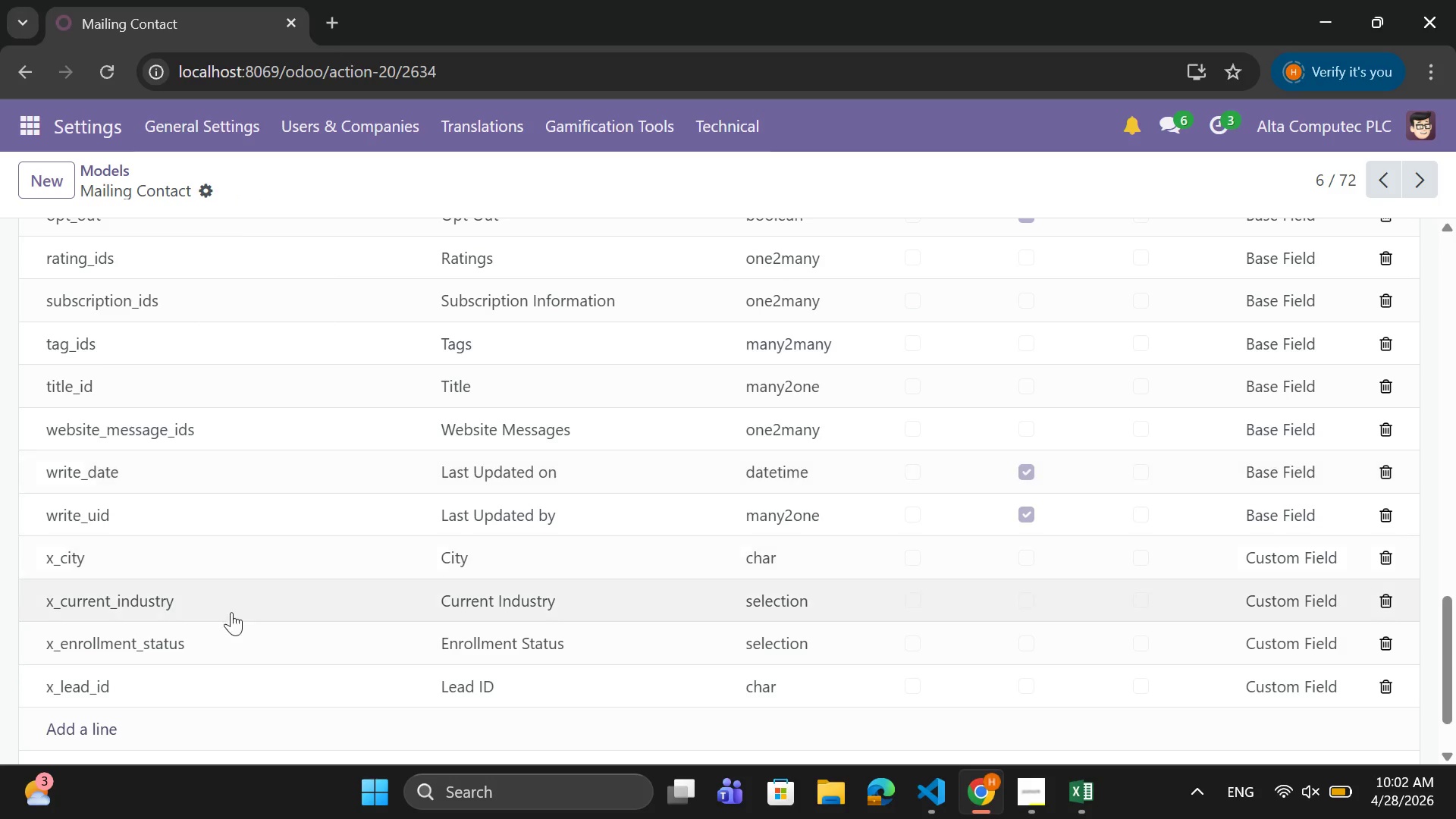 
scroll: coordinate [194, 652], scroll_direction: down, amount: 1.0
 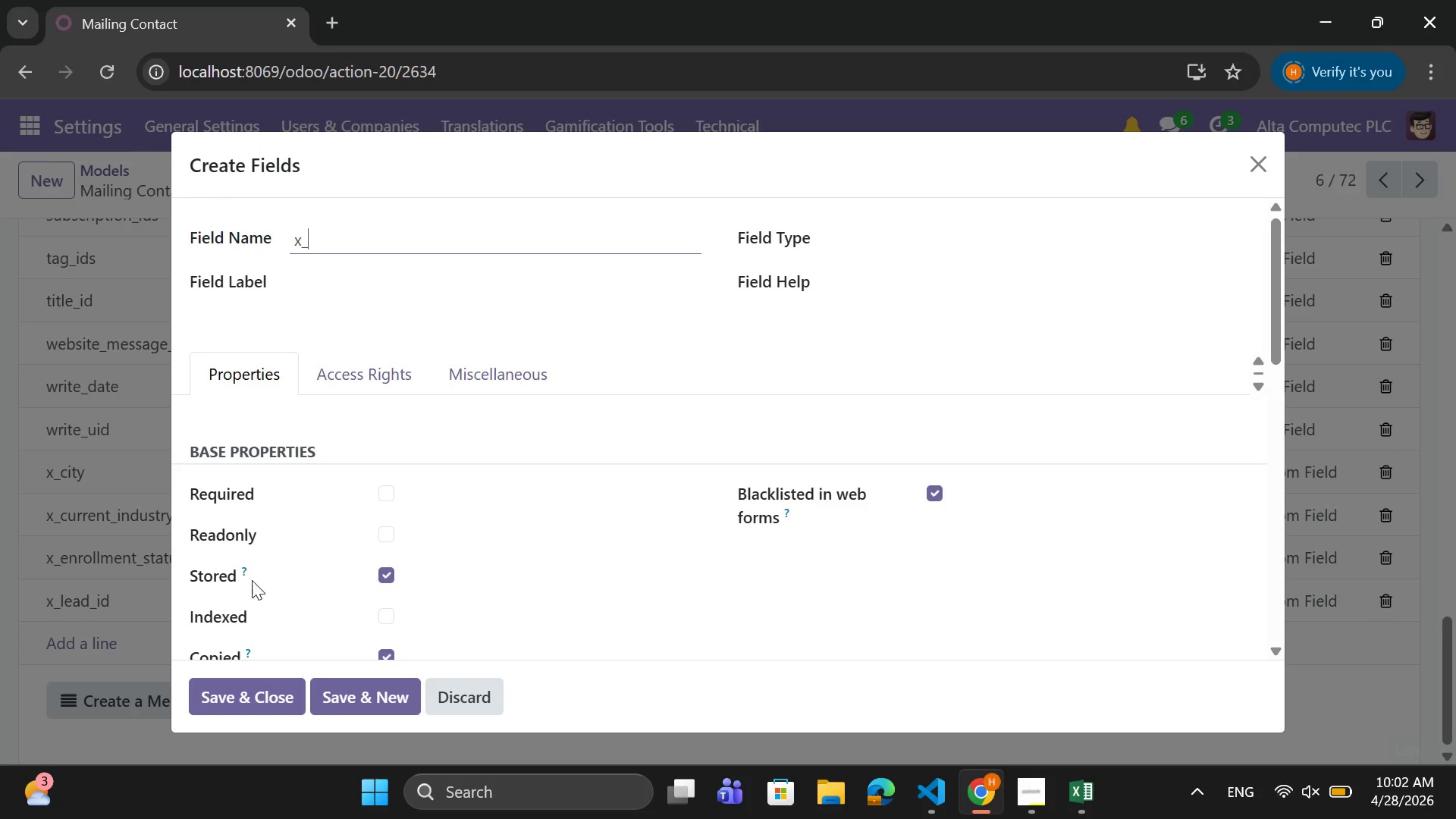 
key(Control+ControlLeft)
 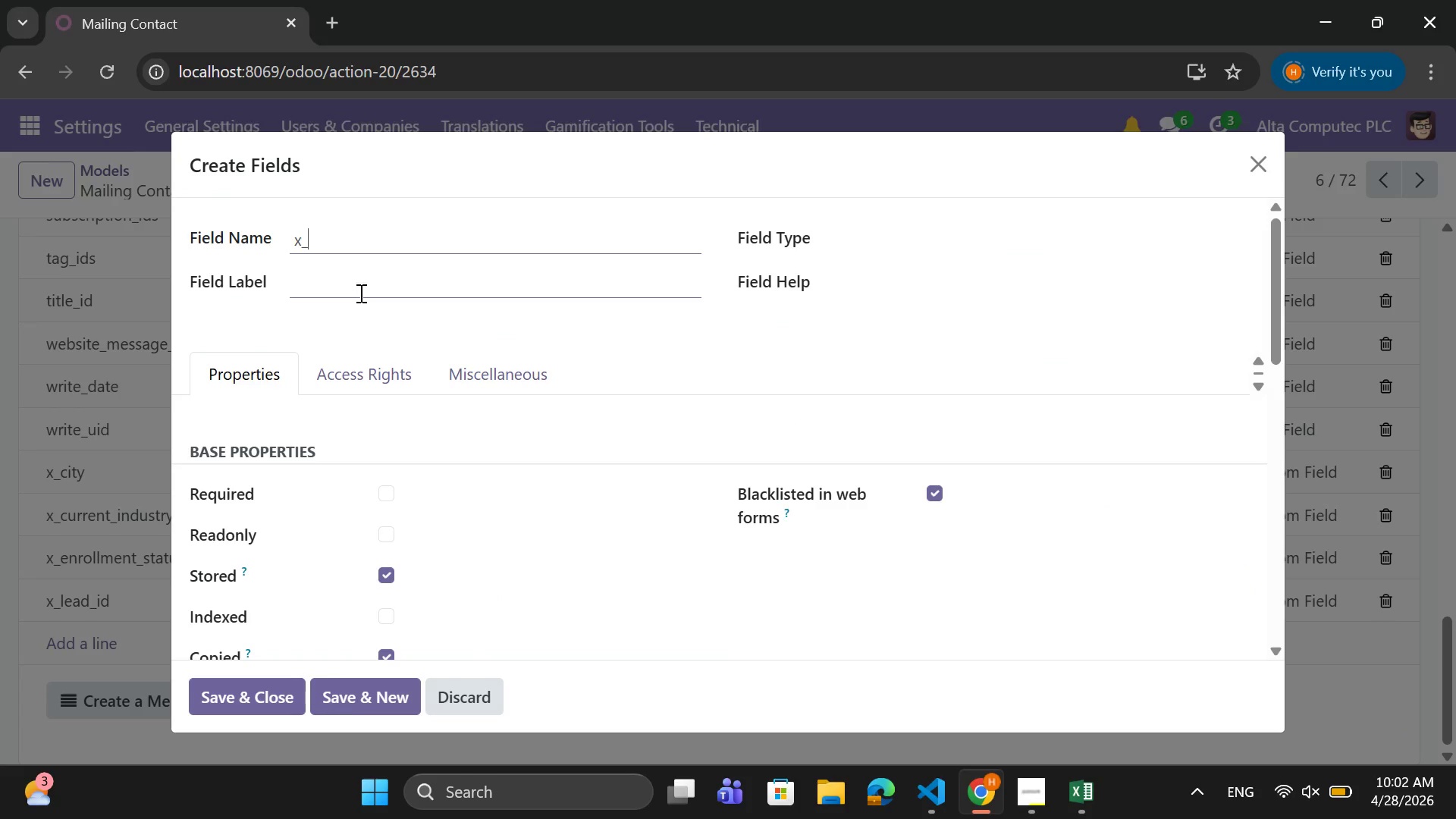 
left_click([359, 292])
 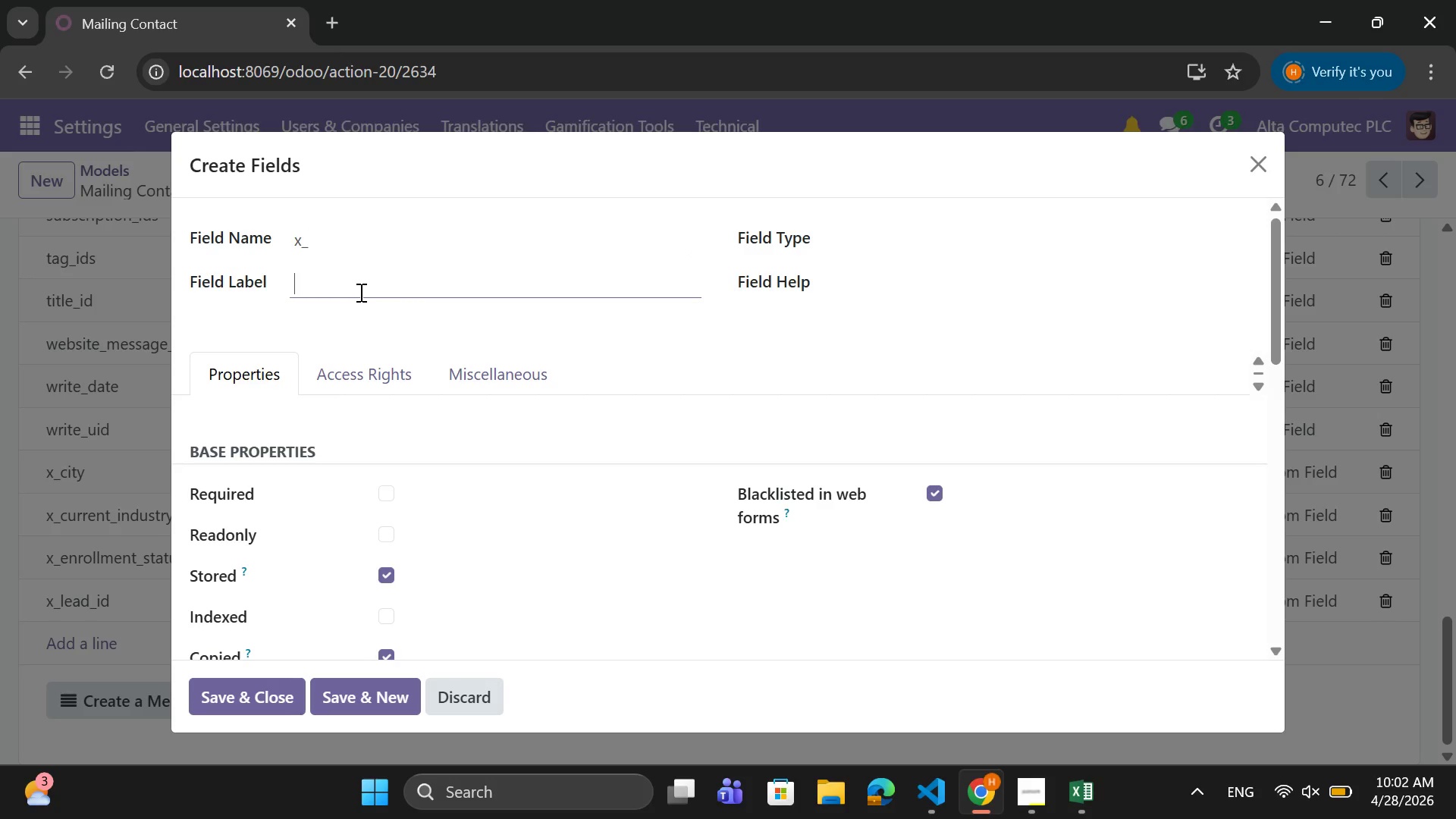 
key(Control+V)
 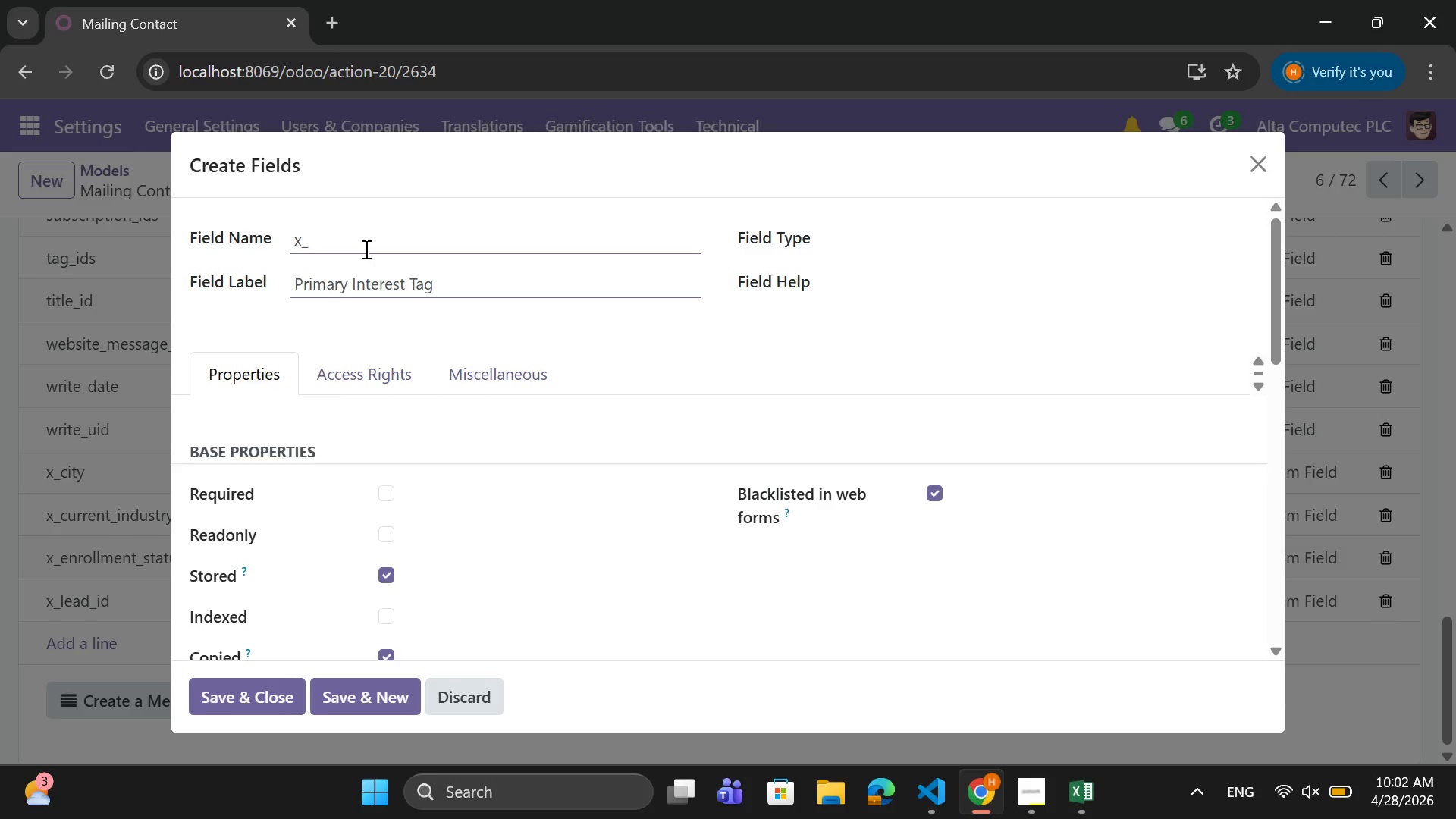 
left_click([365, 249])
 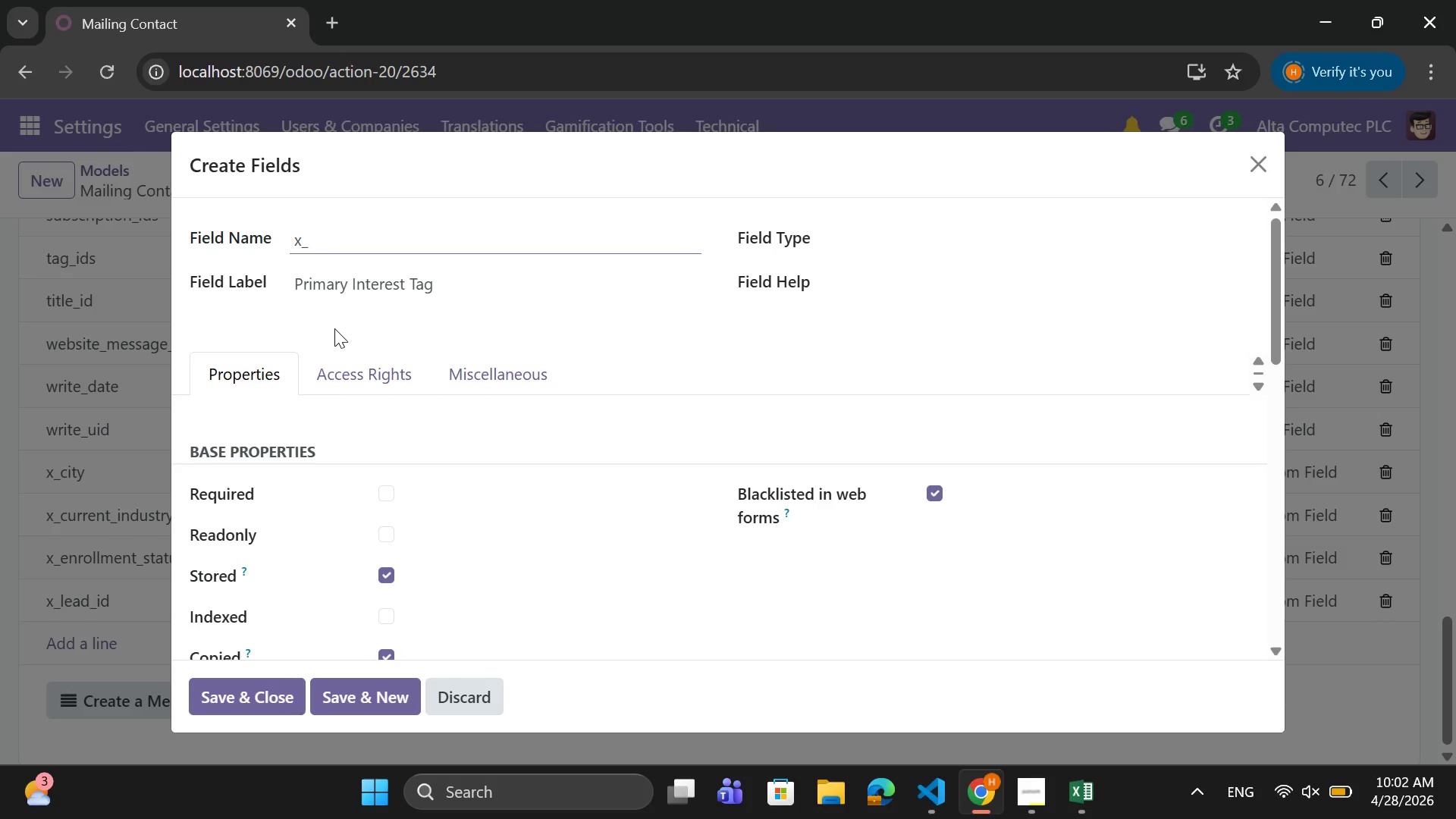 
type(primRY)
key(Backspace)
key(Backspace)
type(ary_interest t)
key(Backspace)
key(Backspace)
type(_tag)
 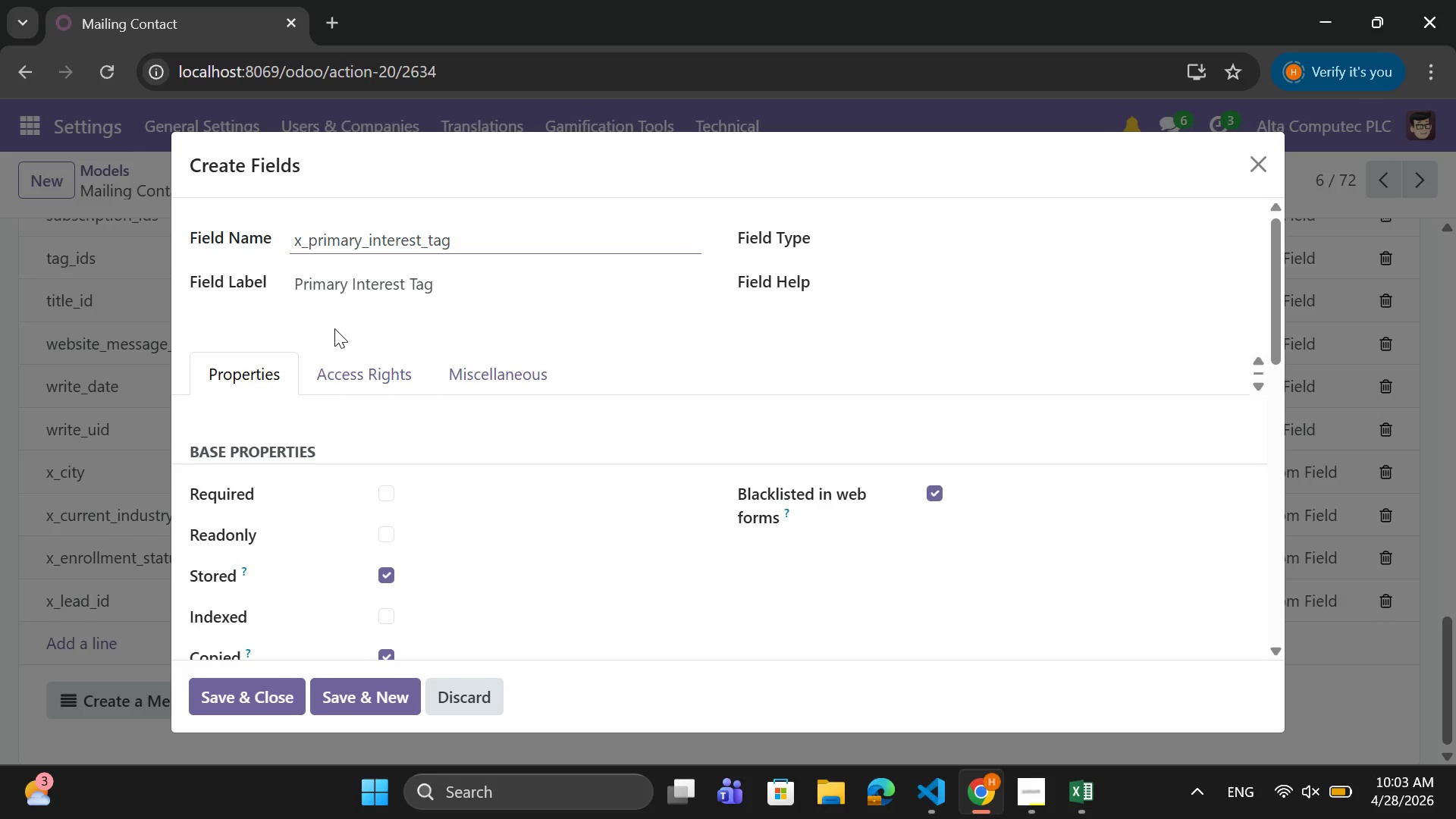 
left_click([884, 240])
 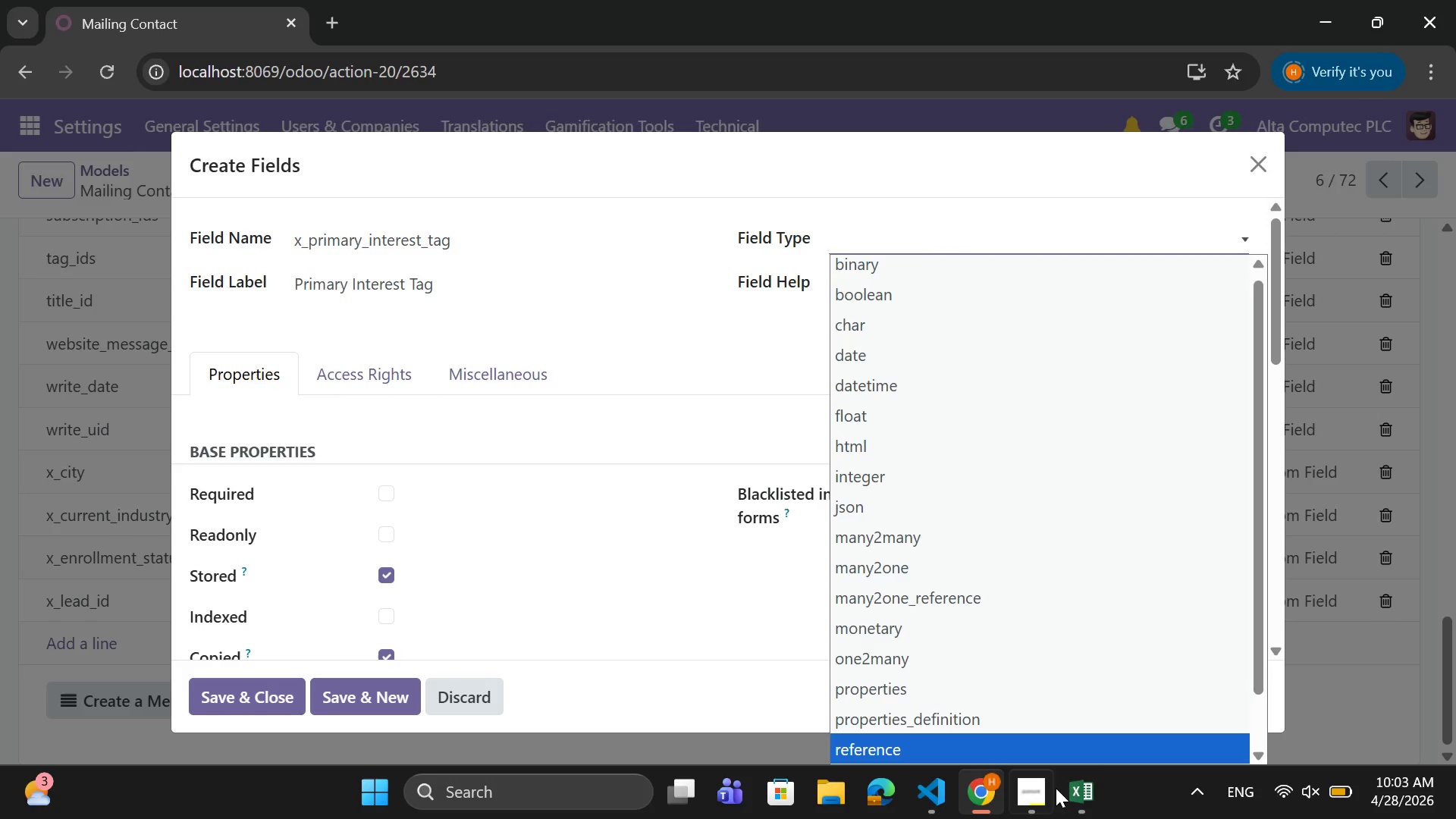 
left_click([1074, 791])
 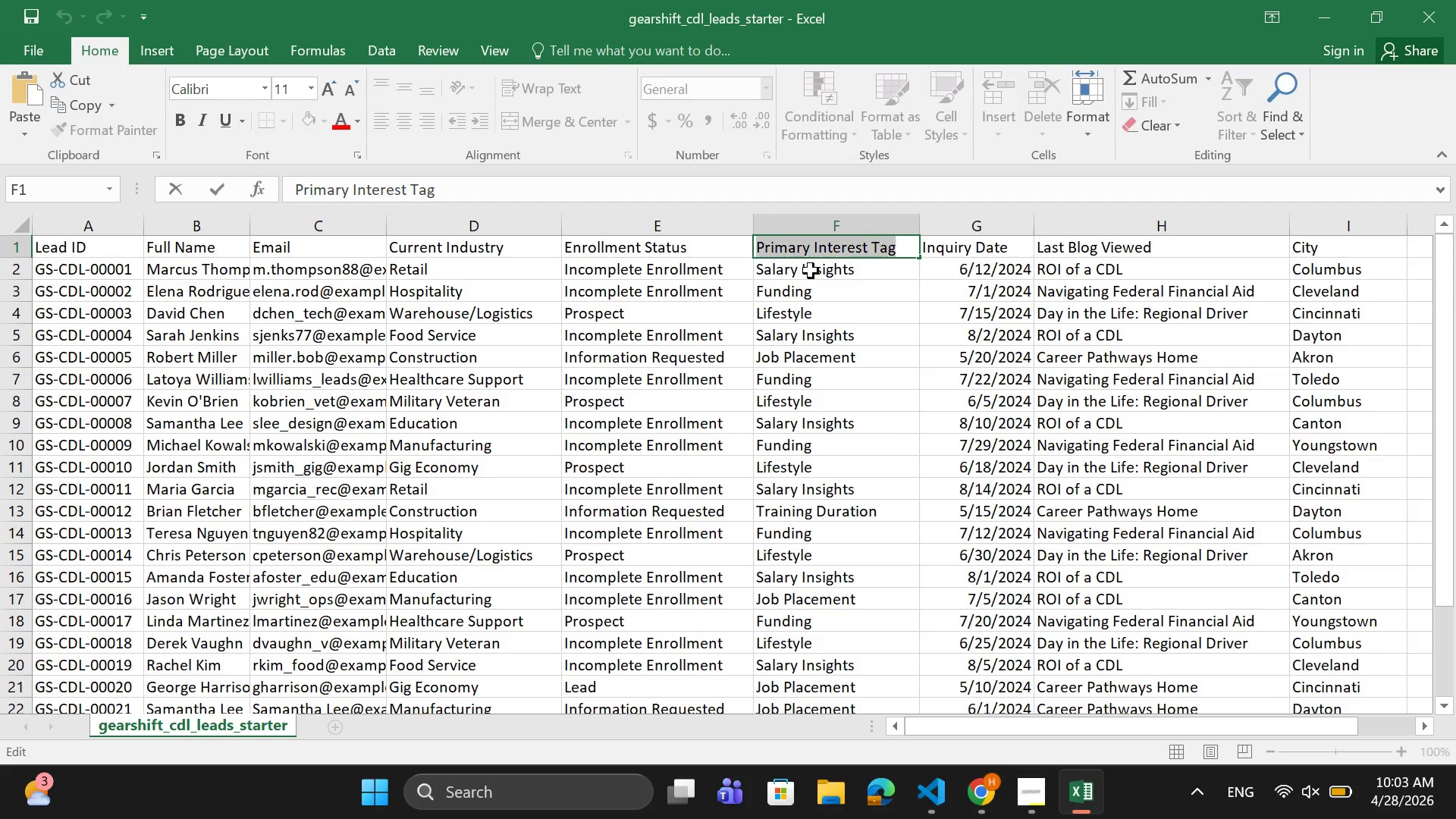 
left_click([811, 268])
 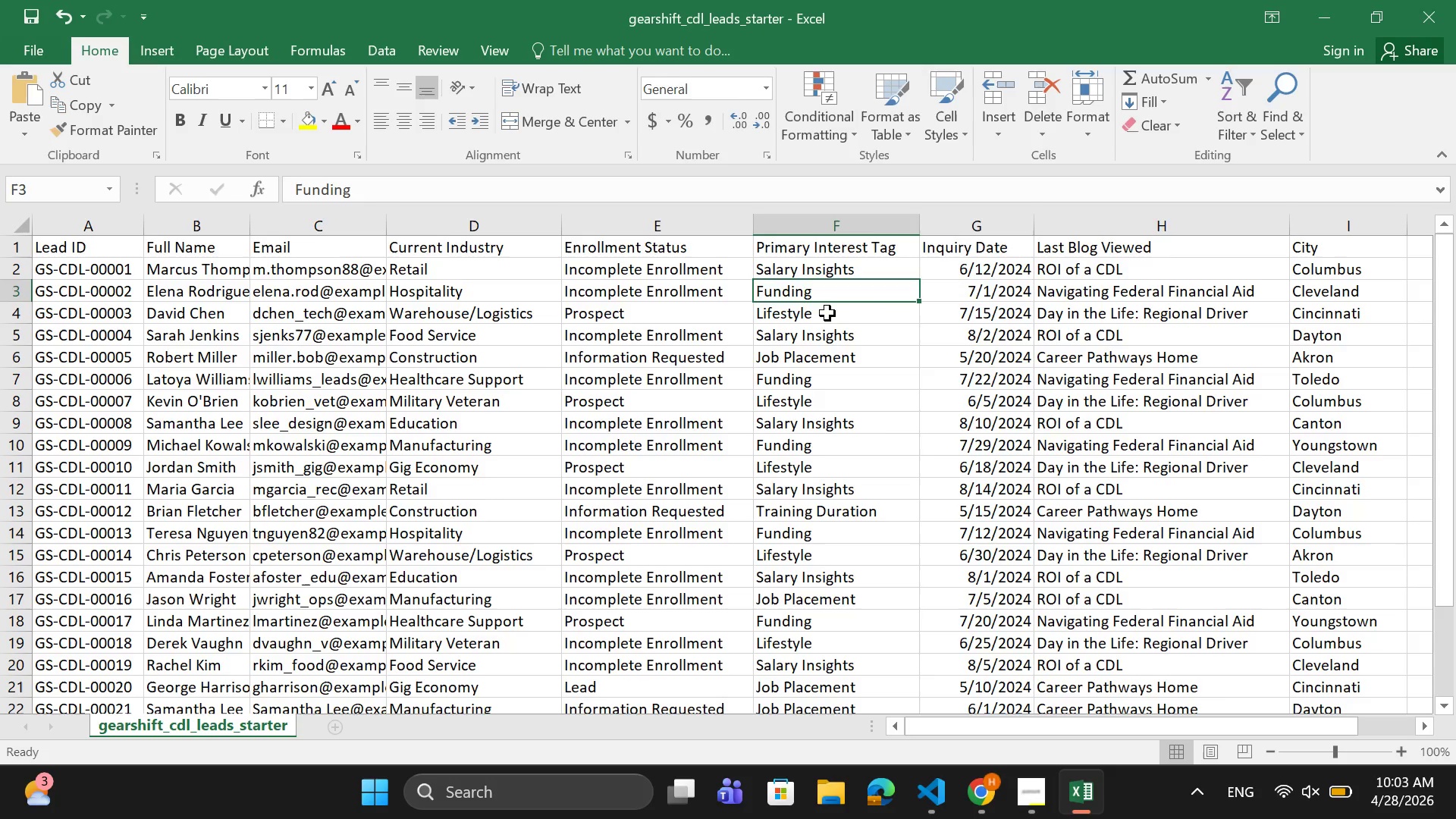 
left_click_drag(start_coordinate=[827, 315], to_coordinate=[831, 327])
 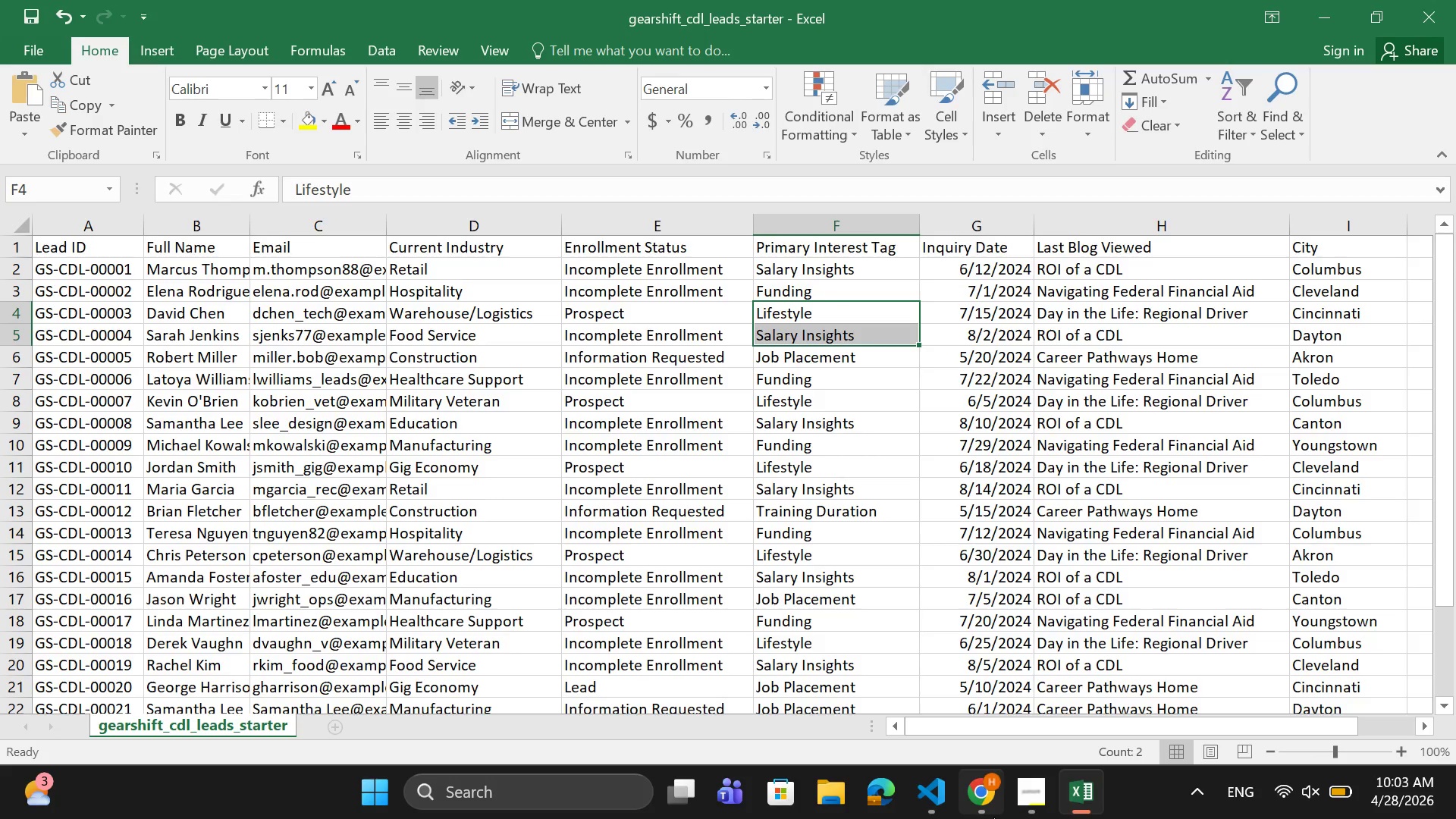 
left_click([990, 805])
 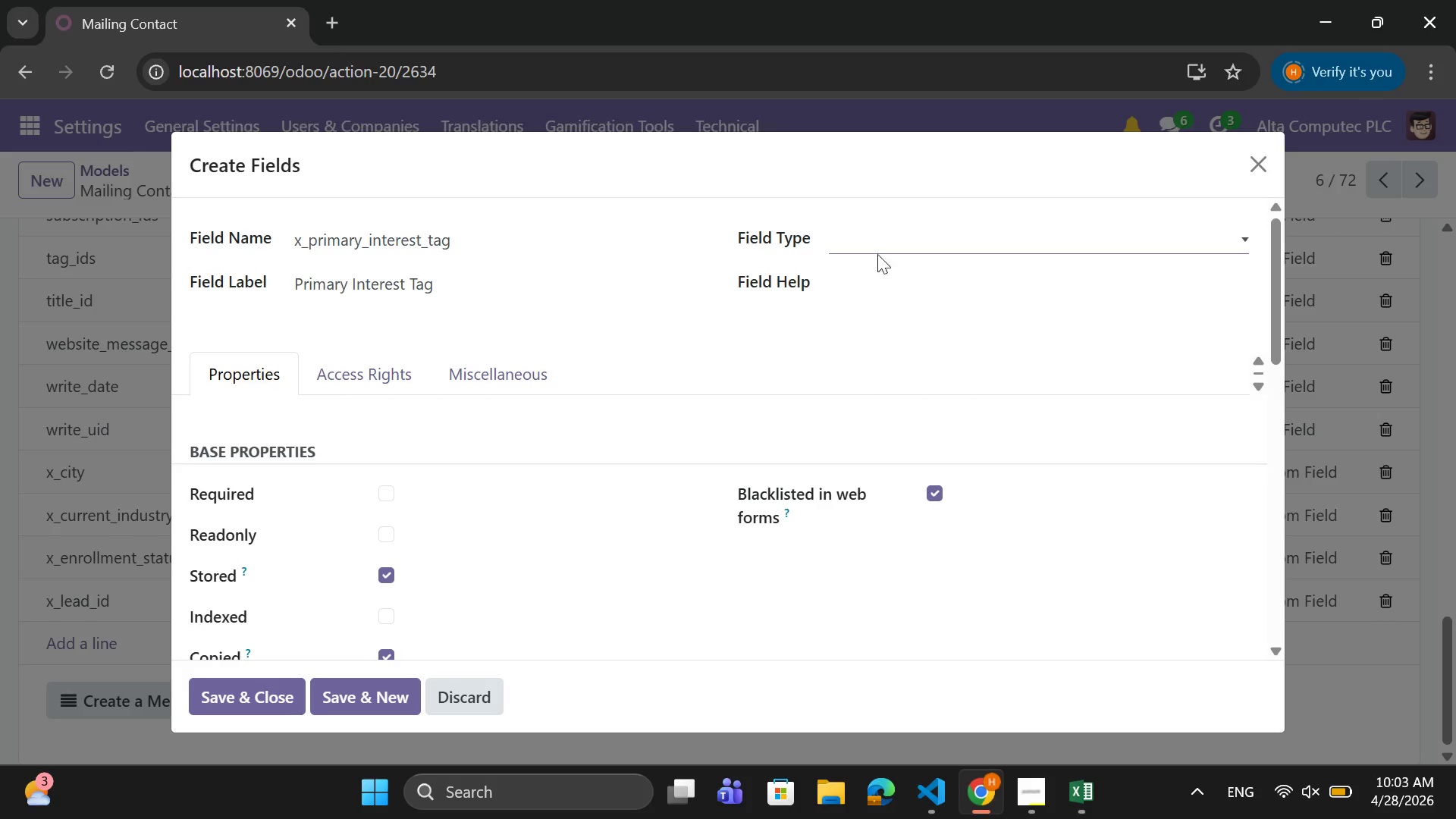 
left_click([883, 224])
 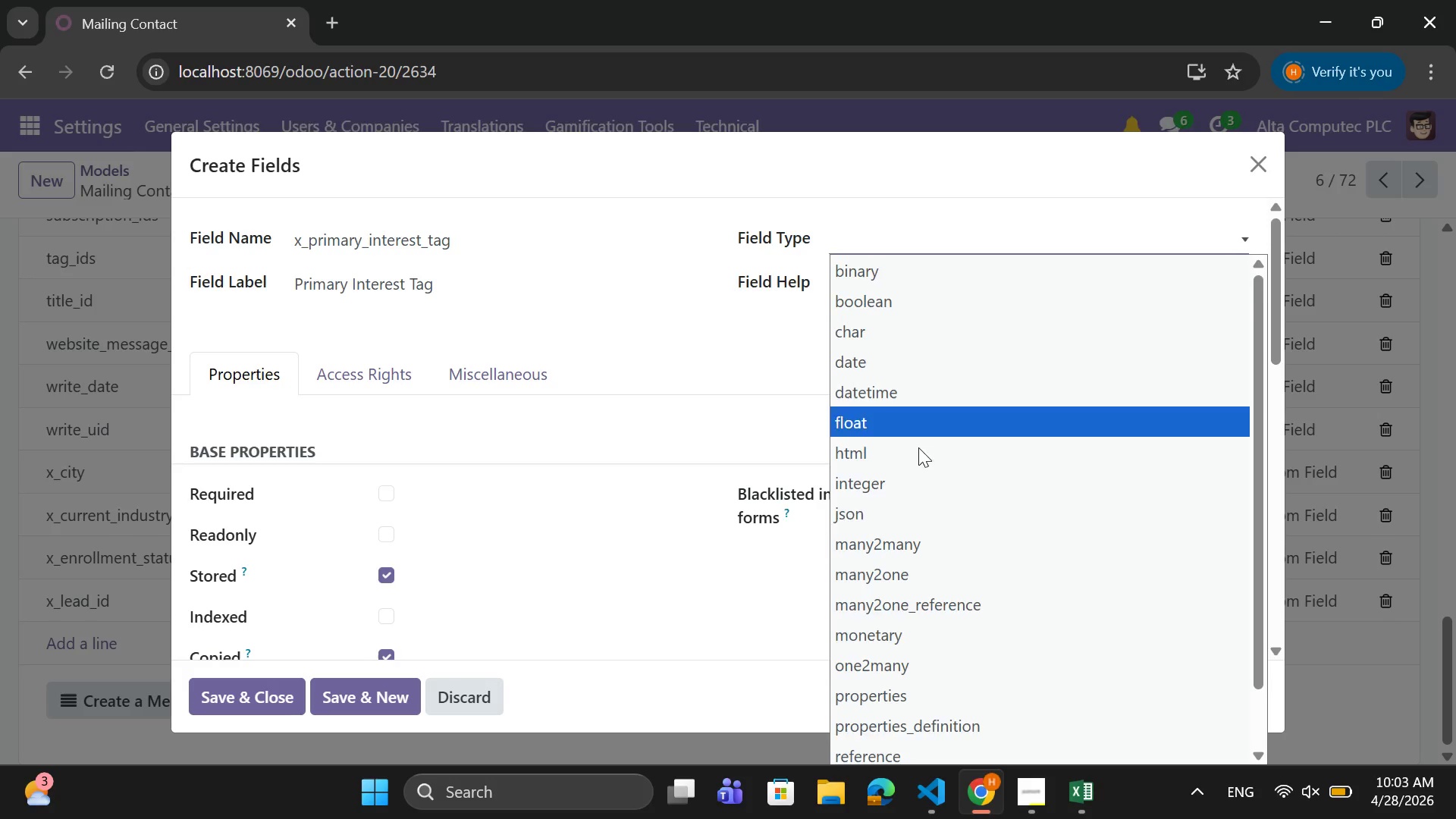 
scroll: coordinate [920, 673], scroll_direction: down, amount: 6.0
 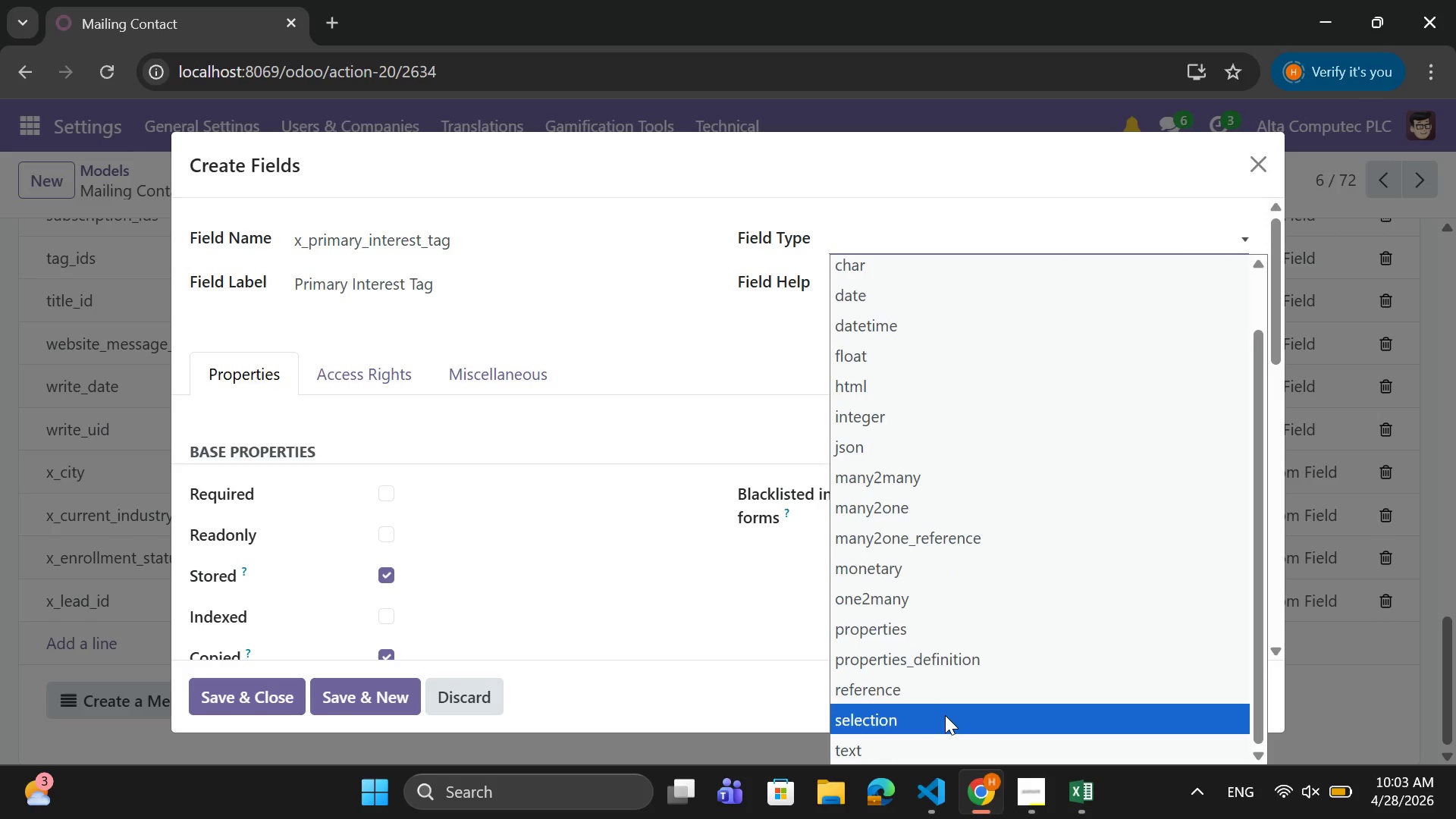 
left_click([945, 715])
 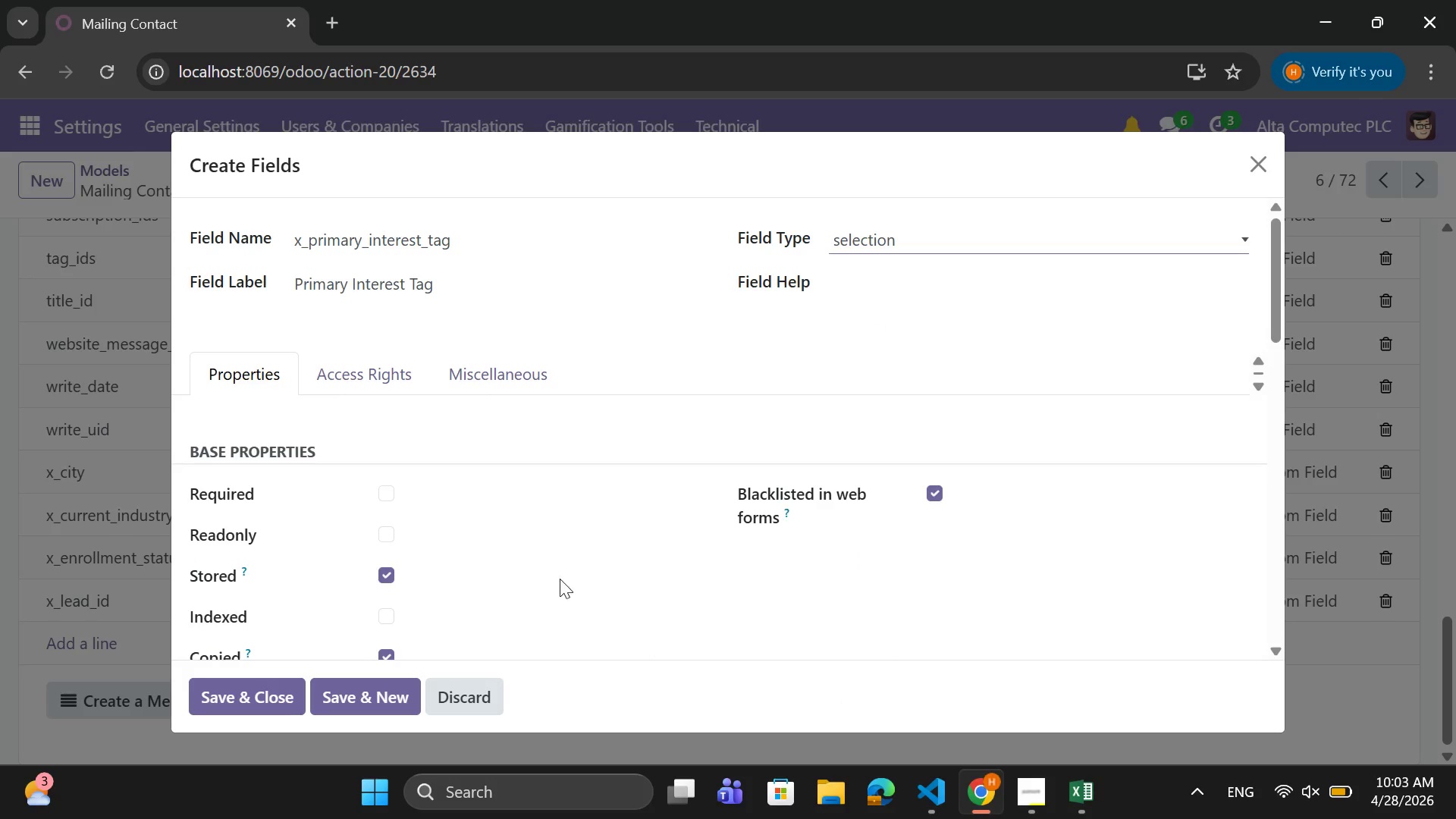 
scroll: coordinate [529, 554], scroll_direction: down, amount: 4.0
 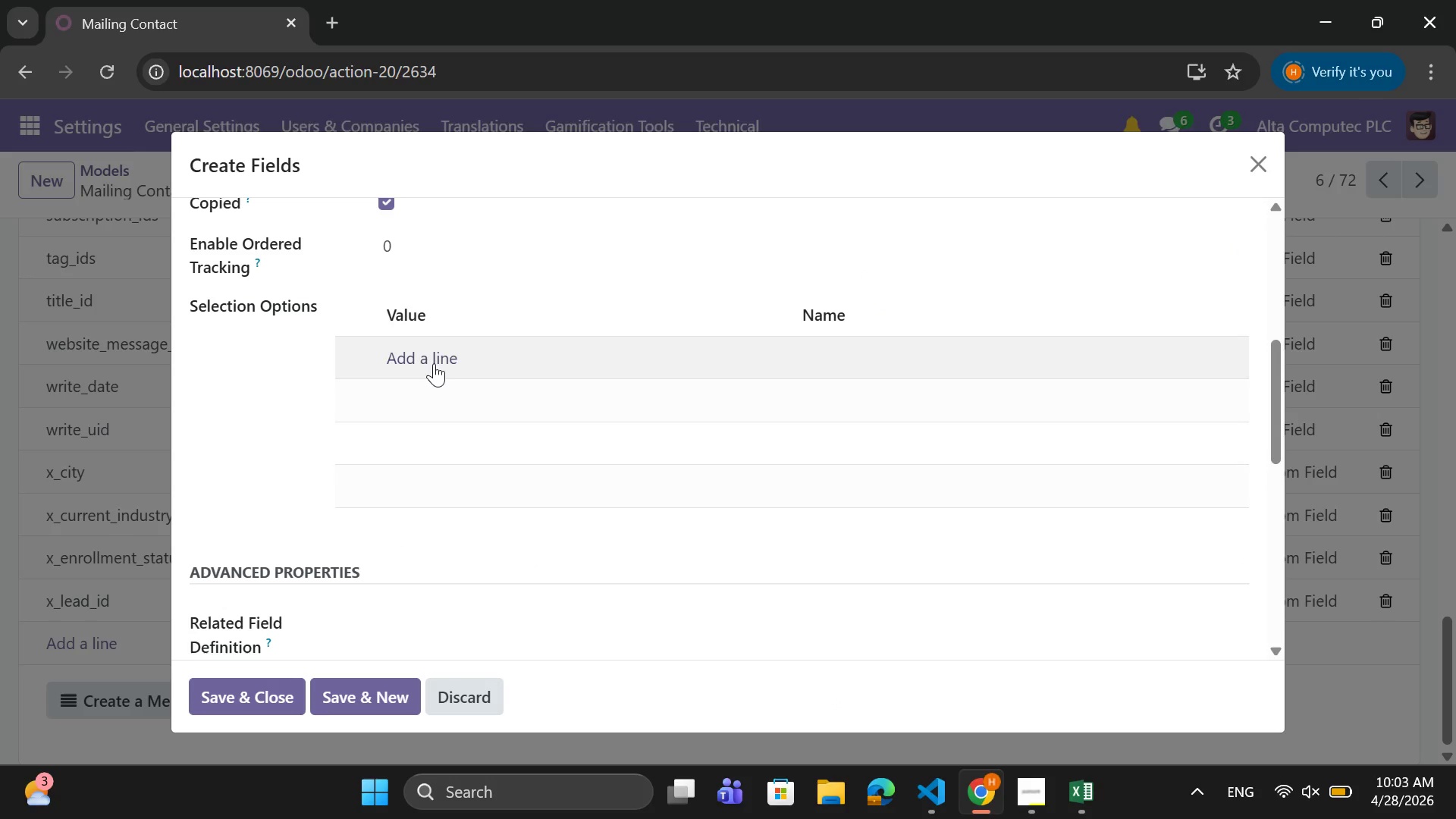 
left_click([434, 359])
 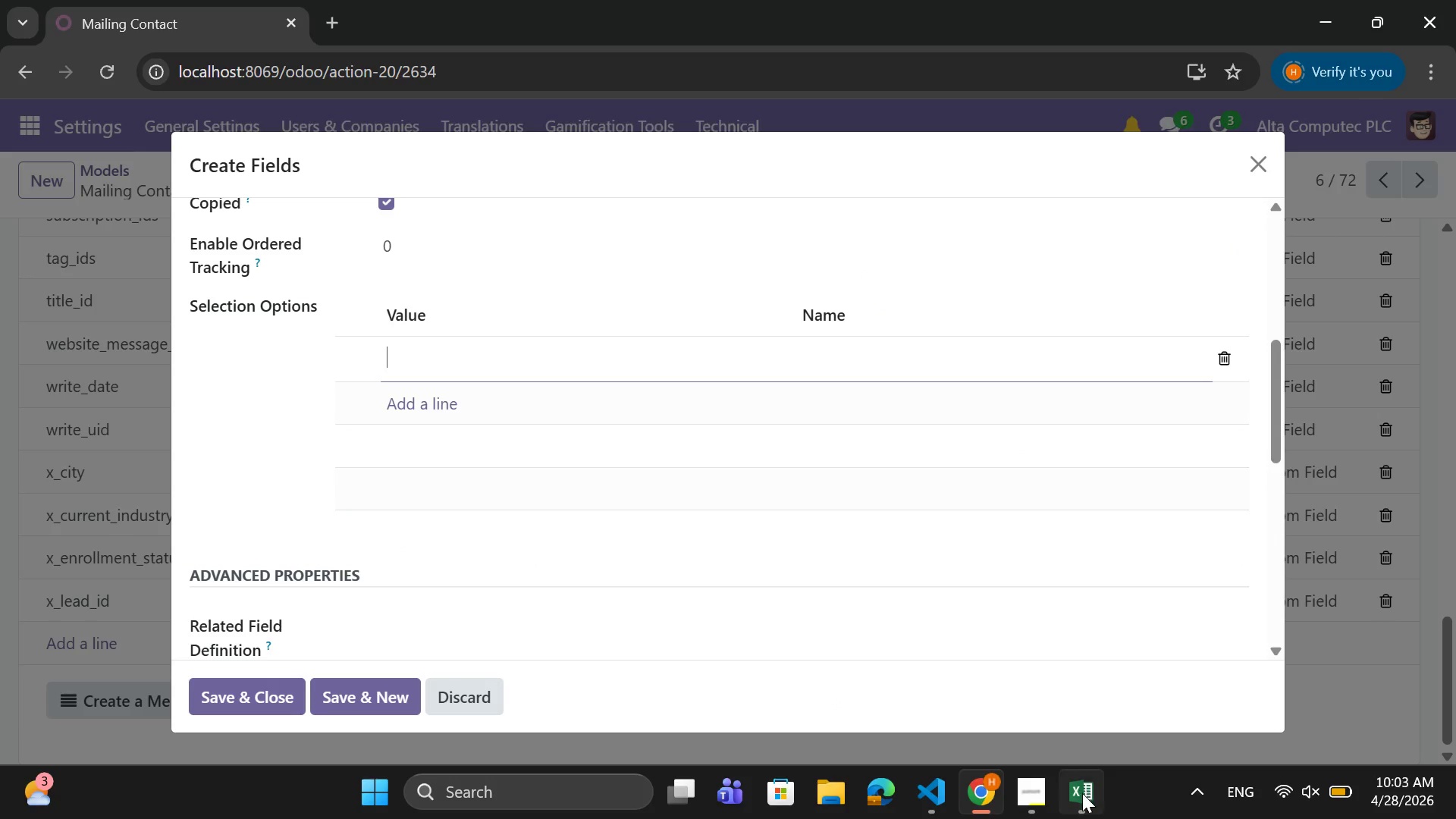 
left_click([1082, 796])
 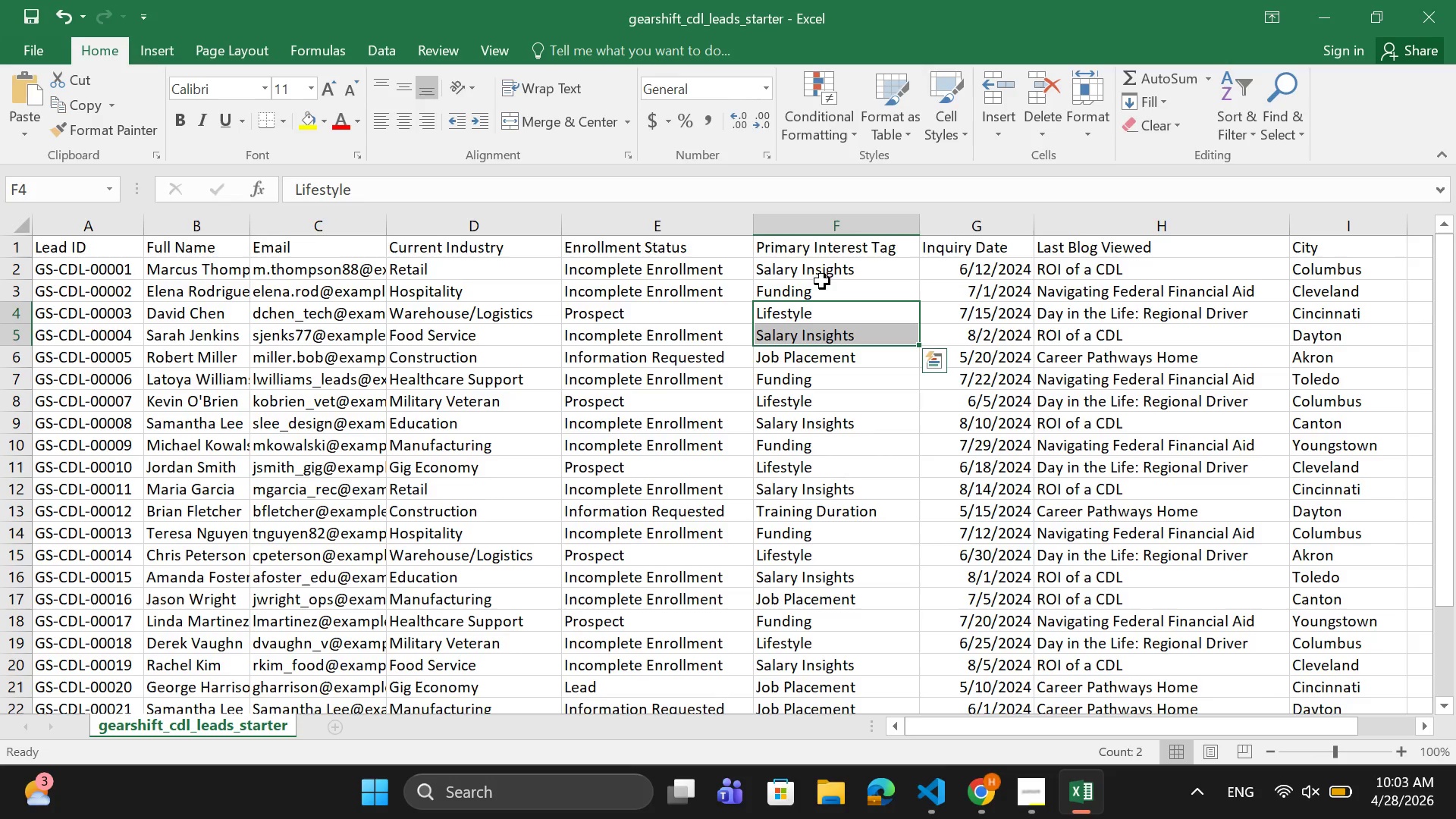 
double_click([829, 269])
 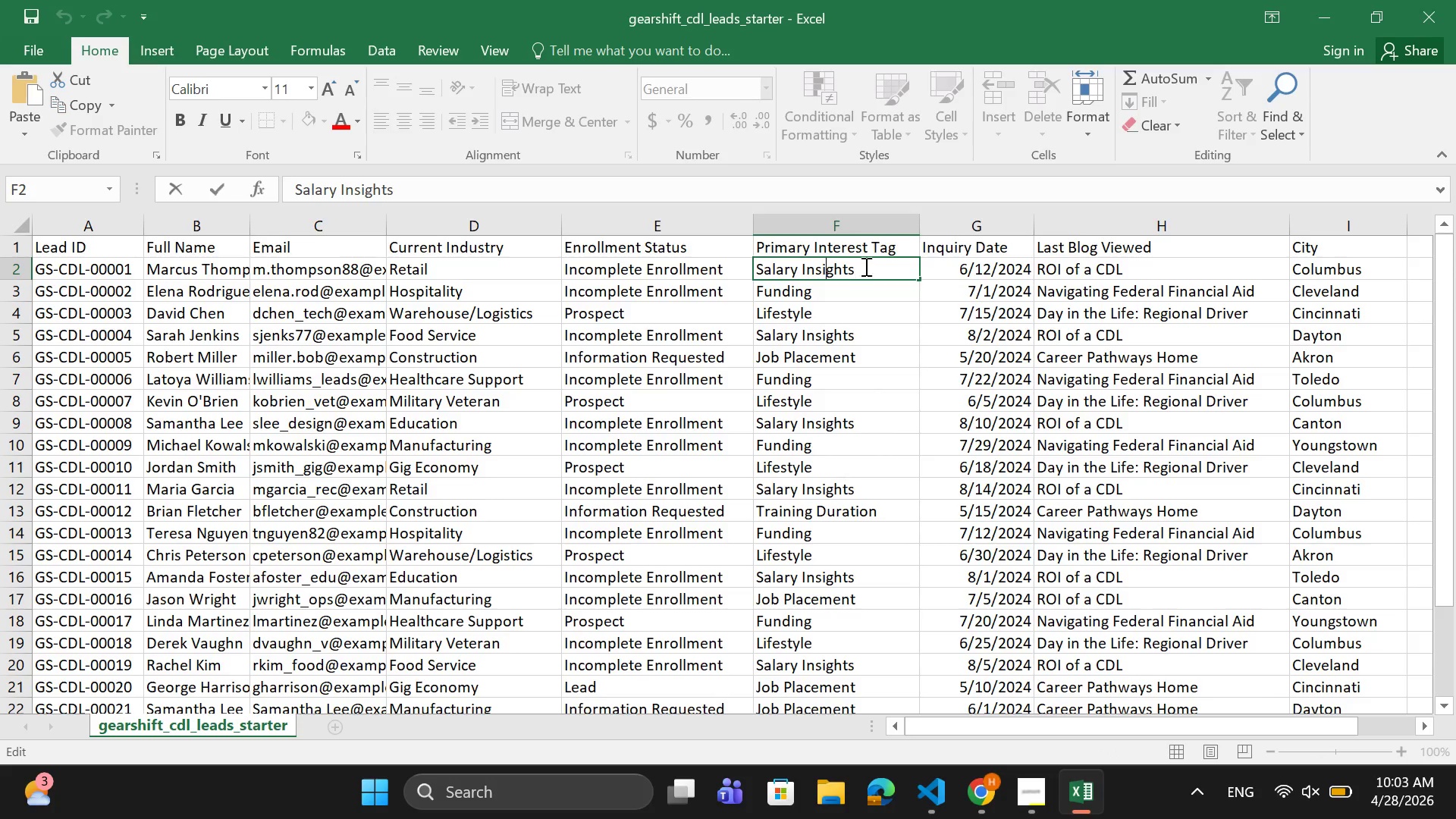 
left_click_drag(start_coordinate=[864, 266], to_coordinate=[759, 274])
 